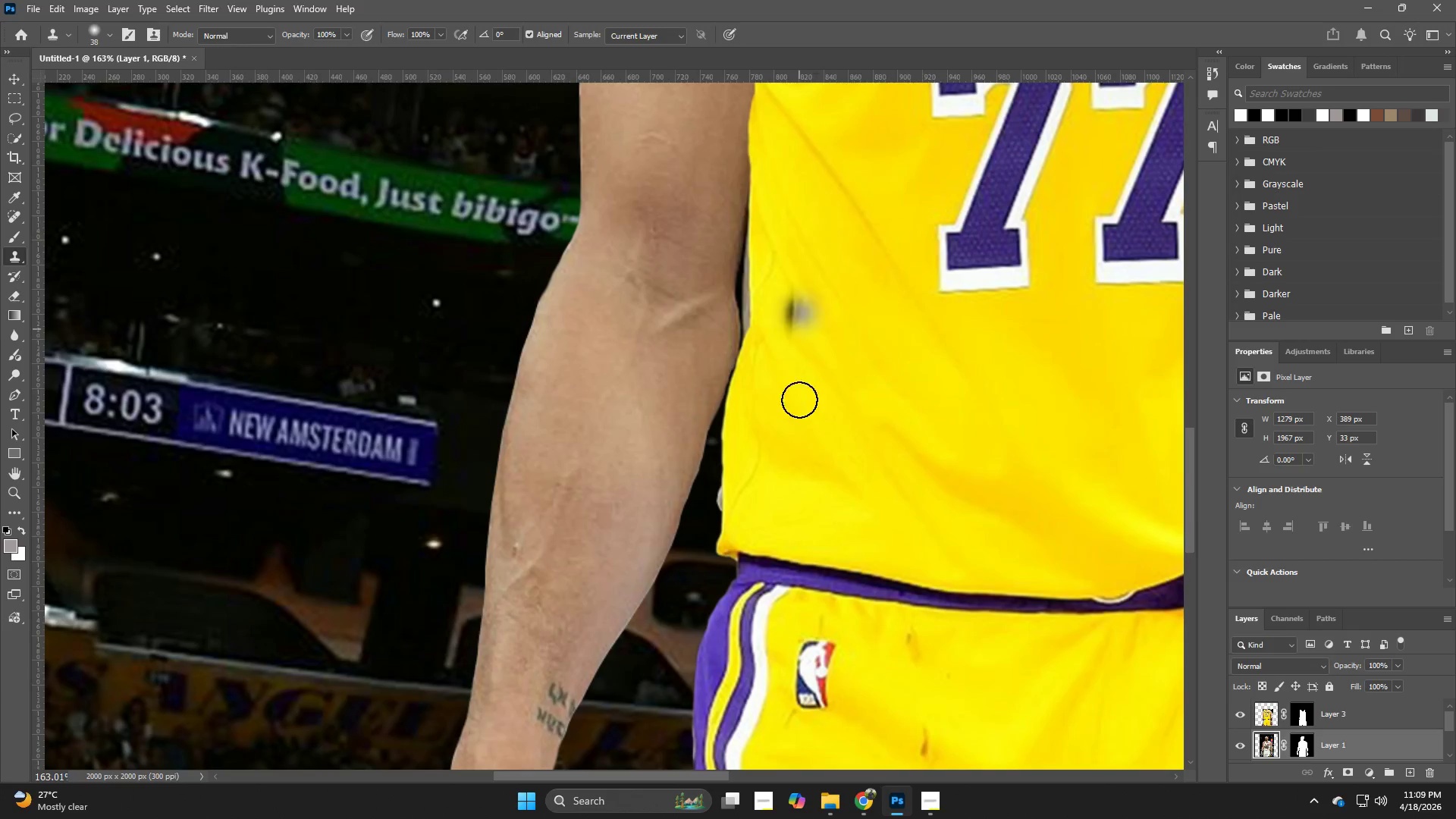 
hold_key(key=Space, duration=0.72)
 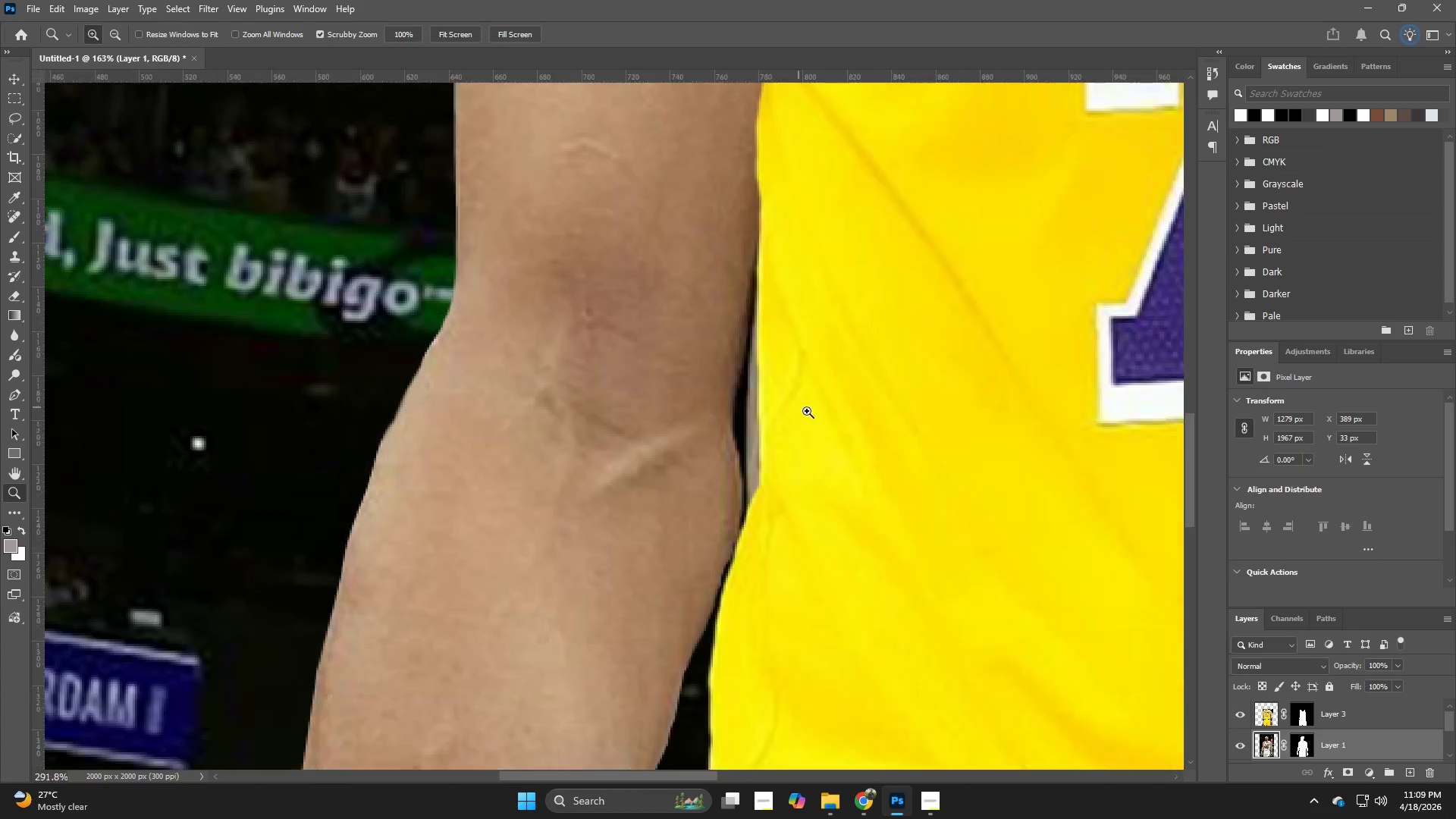 
left_click_drag(start_coordinate=[795, 282], to_coordinate=[800, 363])
 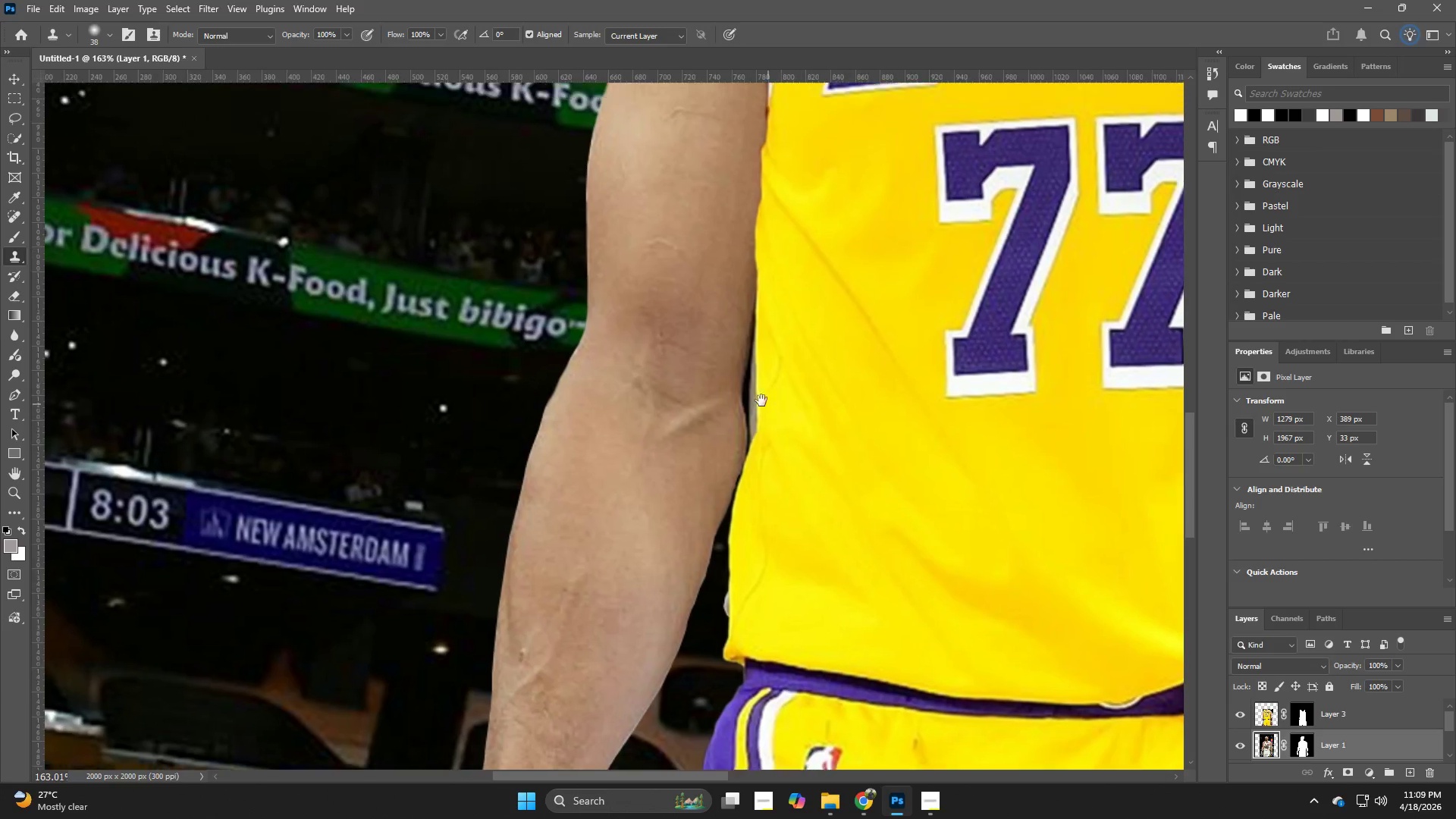 
hold_key(key=Z, duration=0.55)
 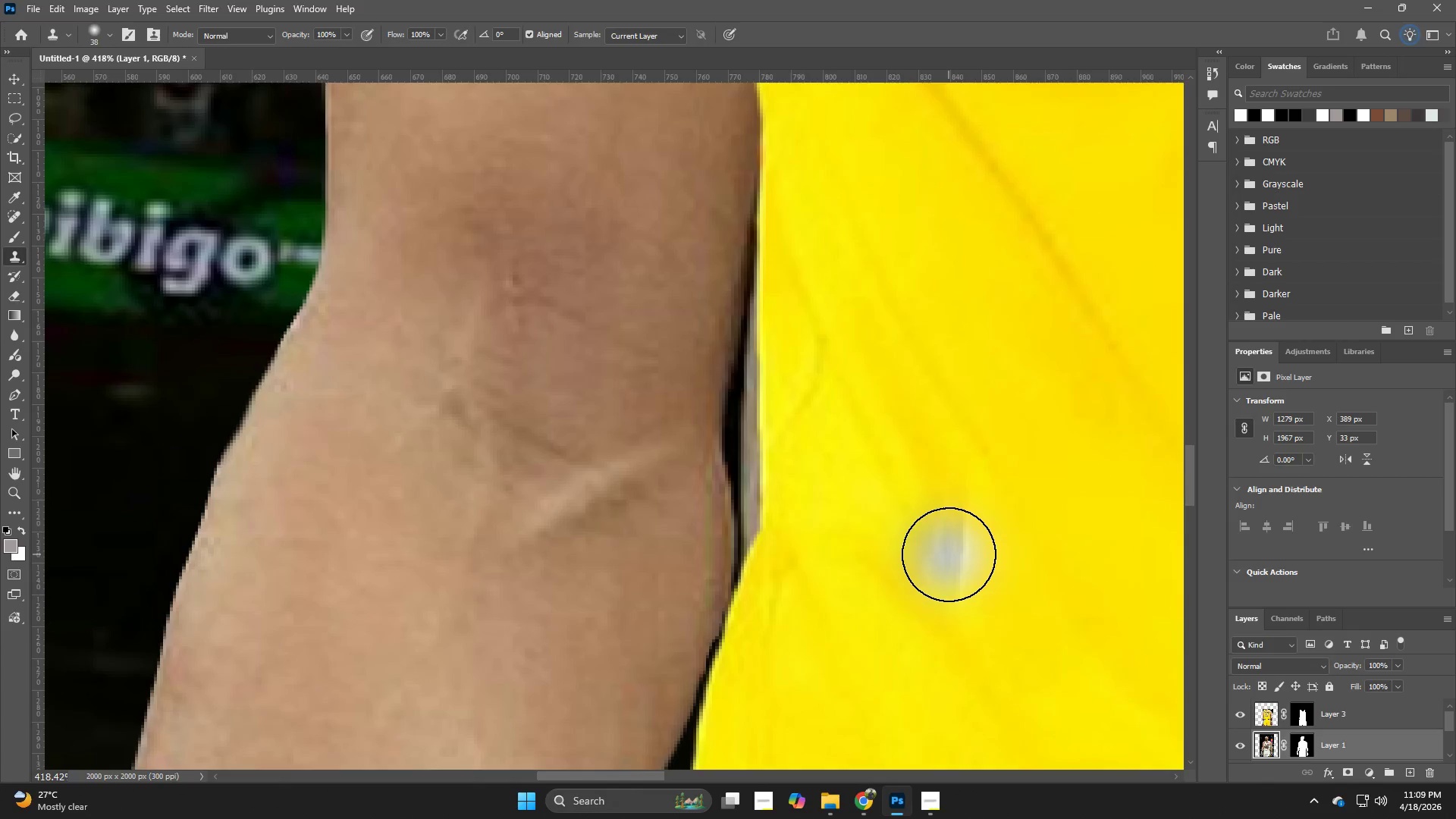 
left_click_drag(start_coordinate=[756, 382], to_coordinate=[818, 414])
 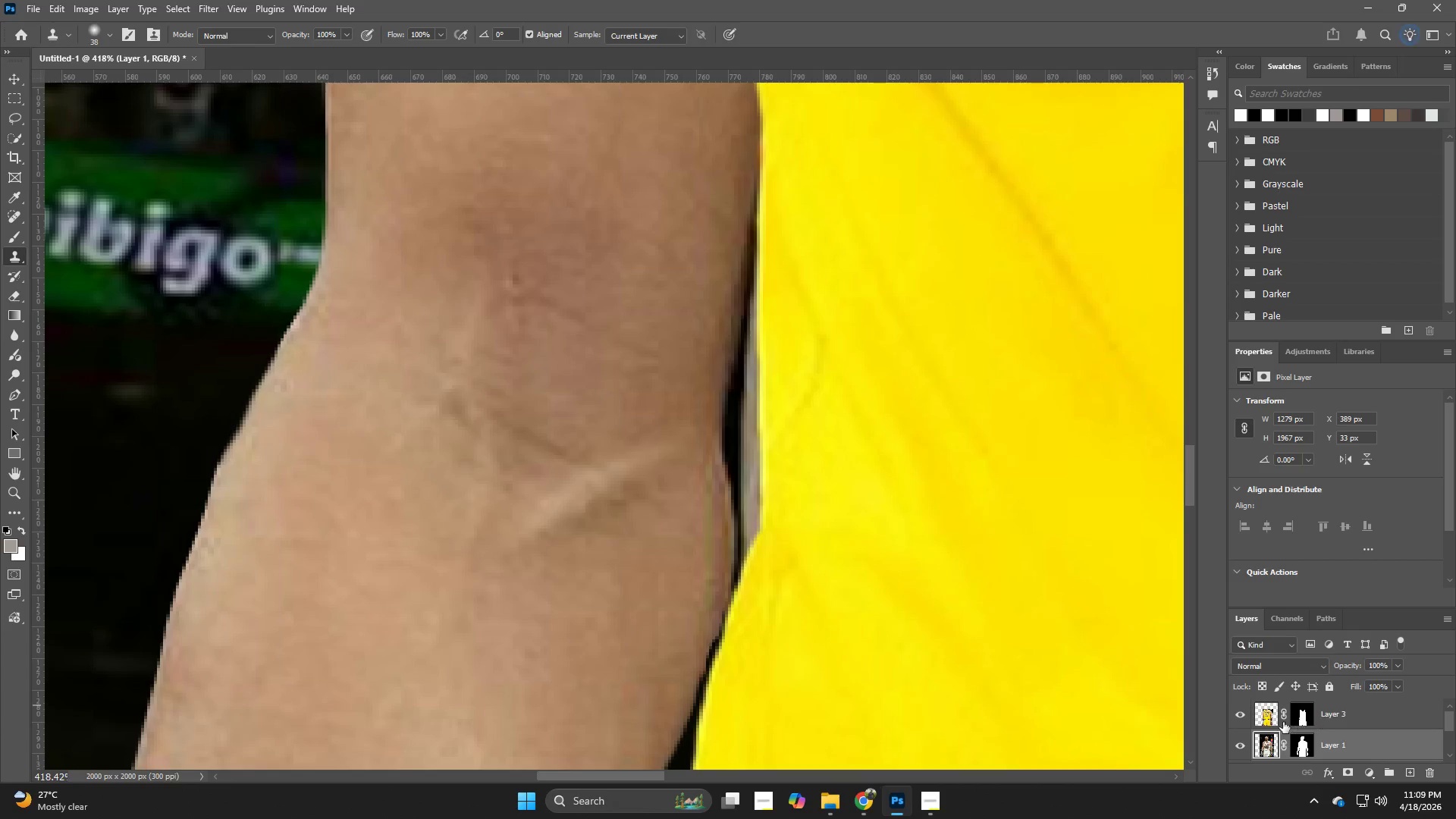 
left_click([1247, 715])
 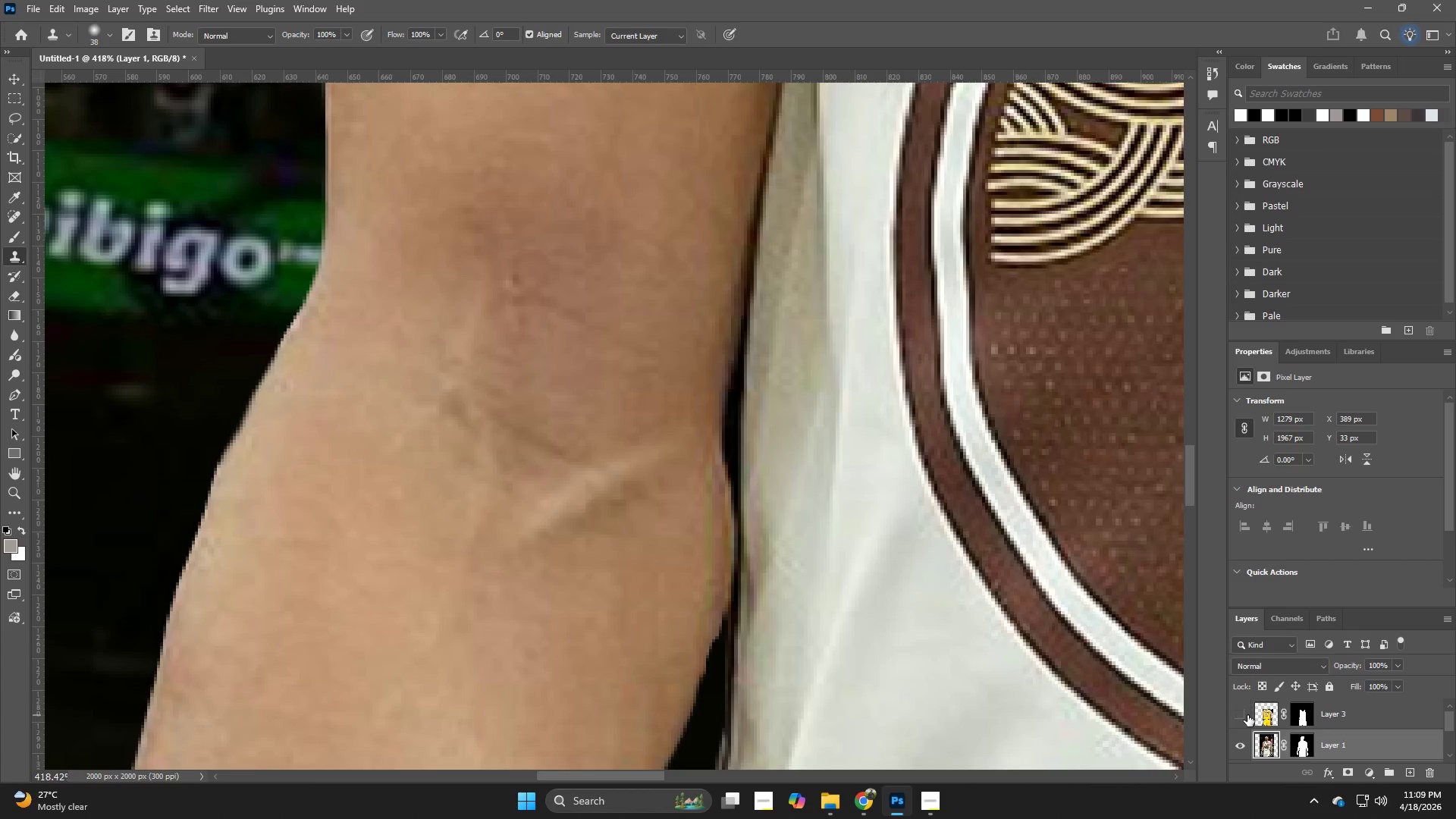 
left_click([1247, 715])
 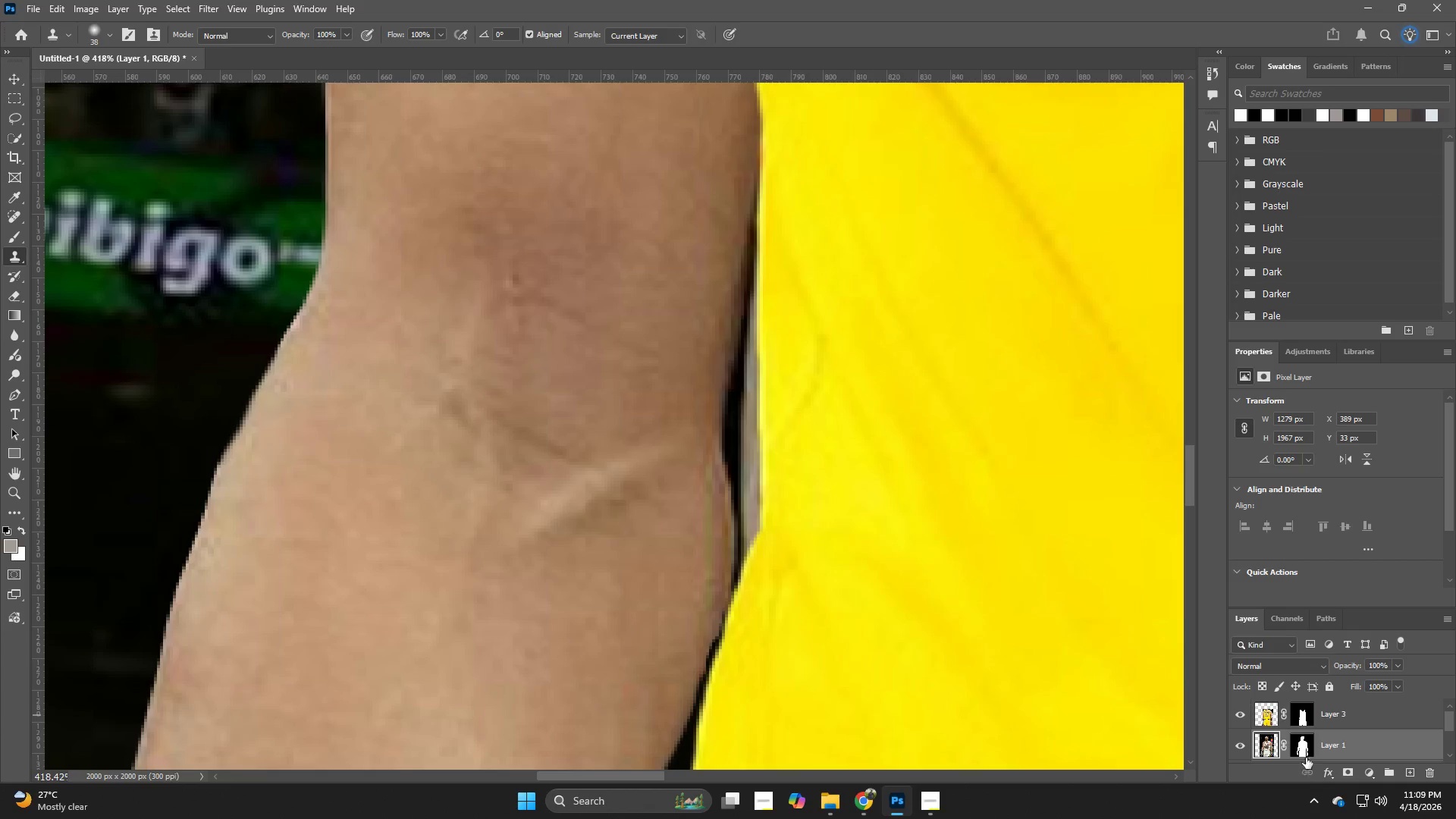 
left_click([1307, 743])
 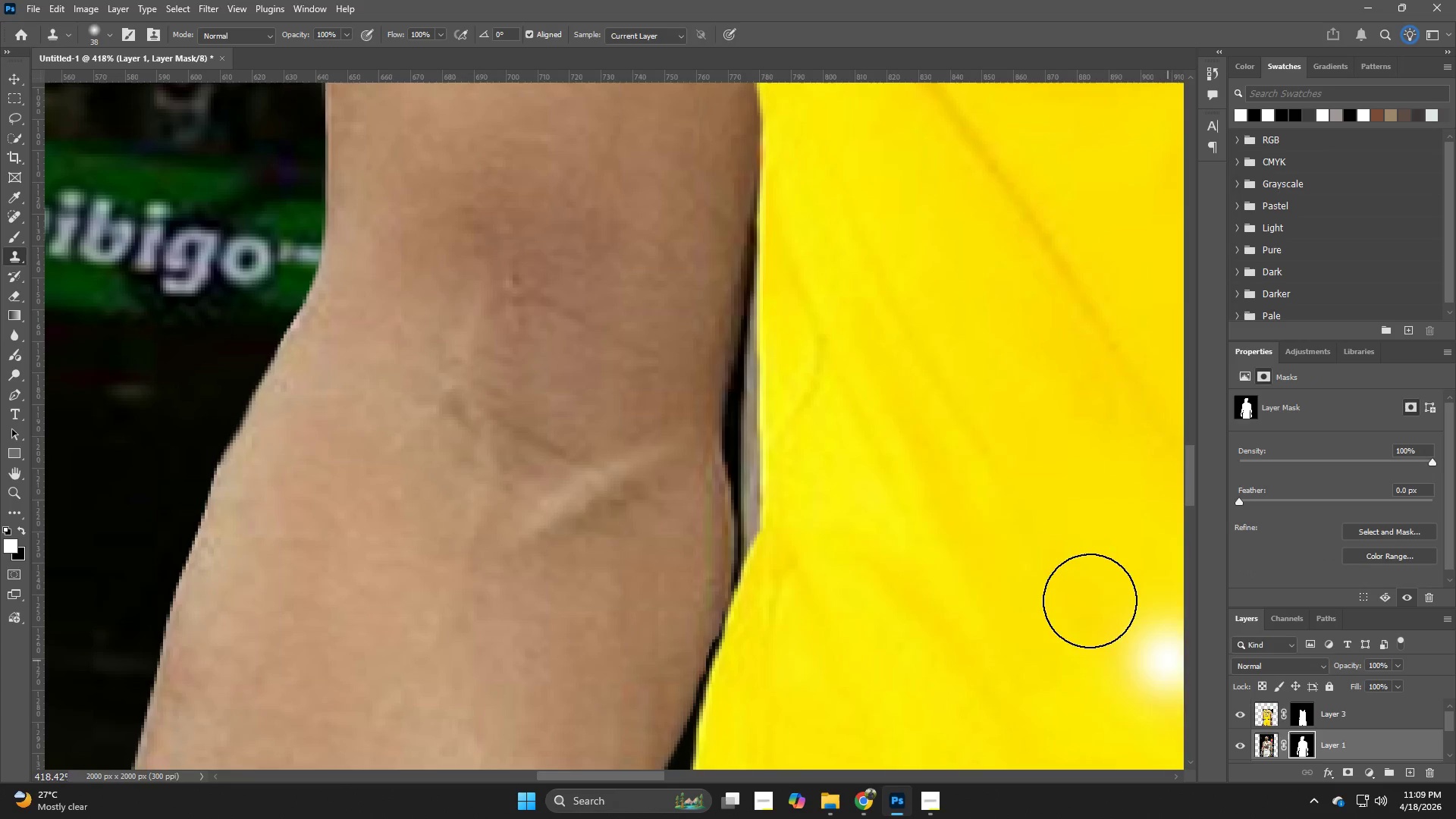 
key(E)
 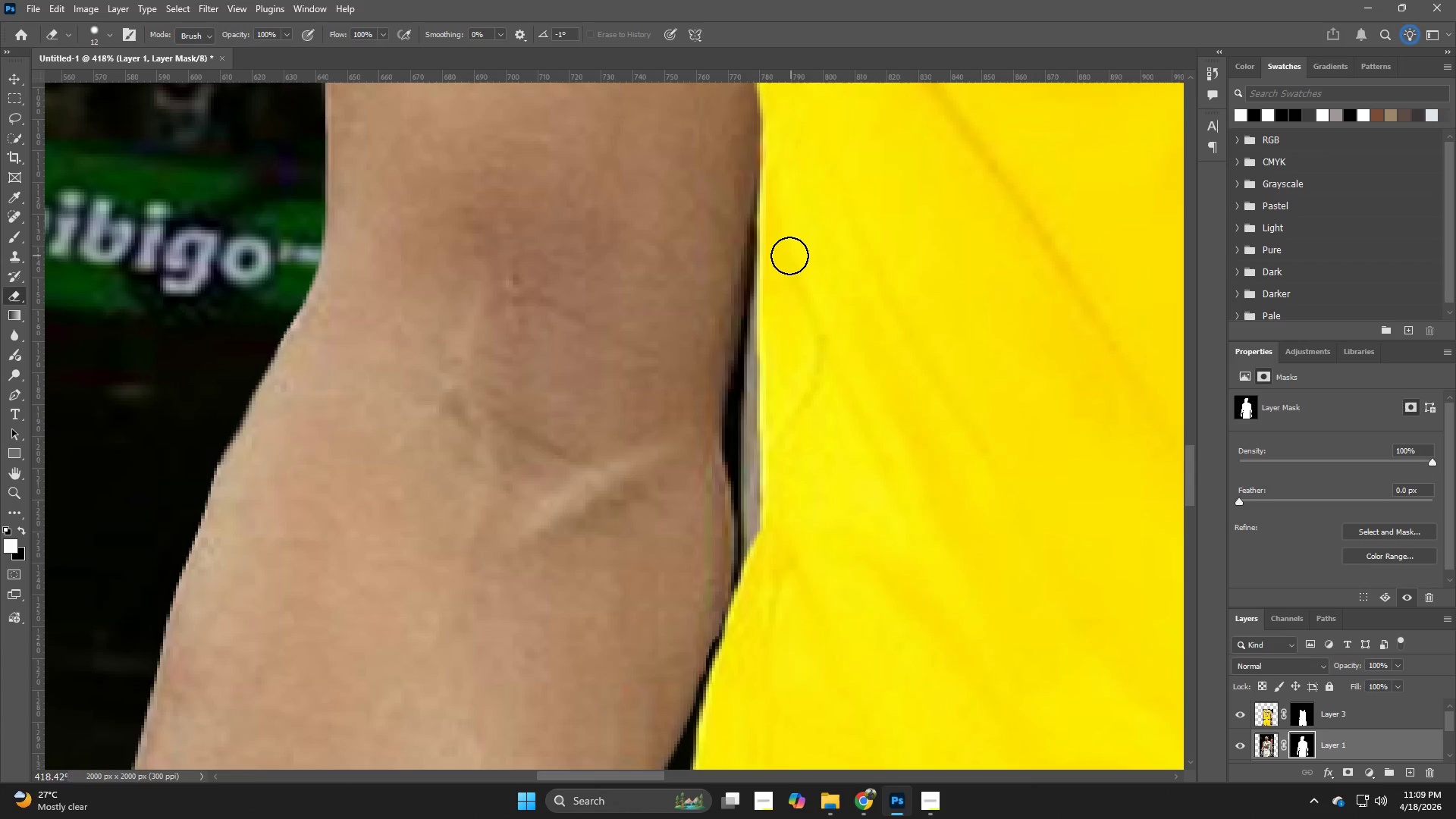 
hold_key(key=AltLeft, duration=0.36)
 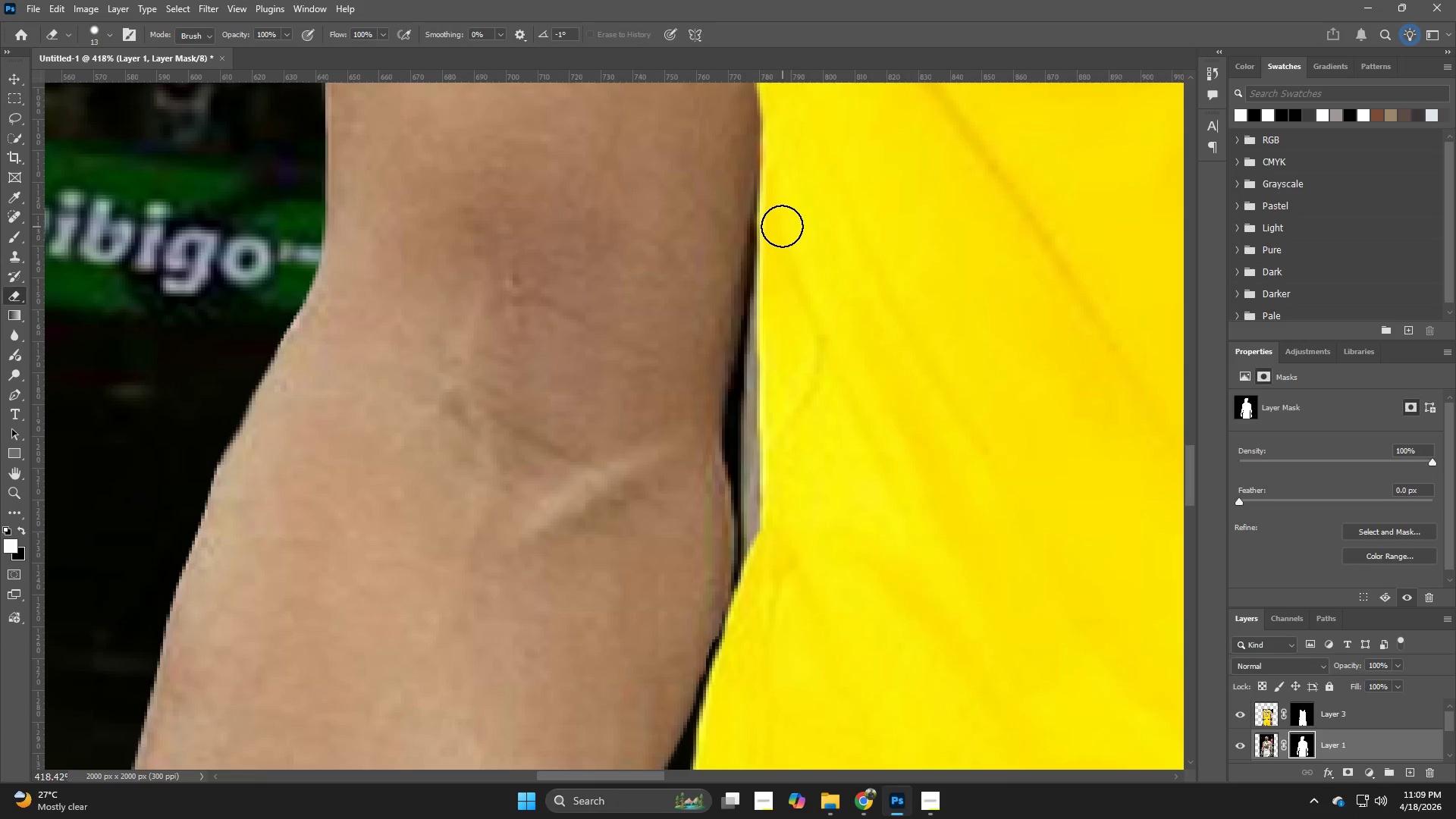 
left_click_drag(start_coordinate=[782, 226], to_coordinate=[749, 394])
 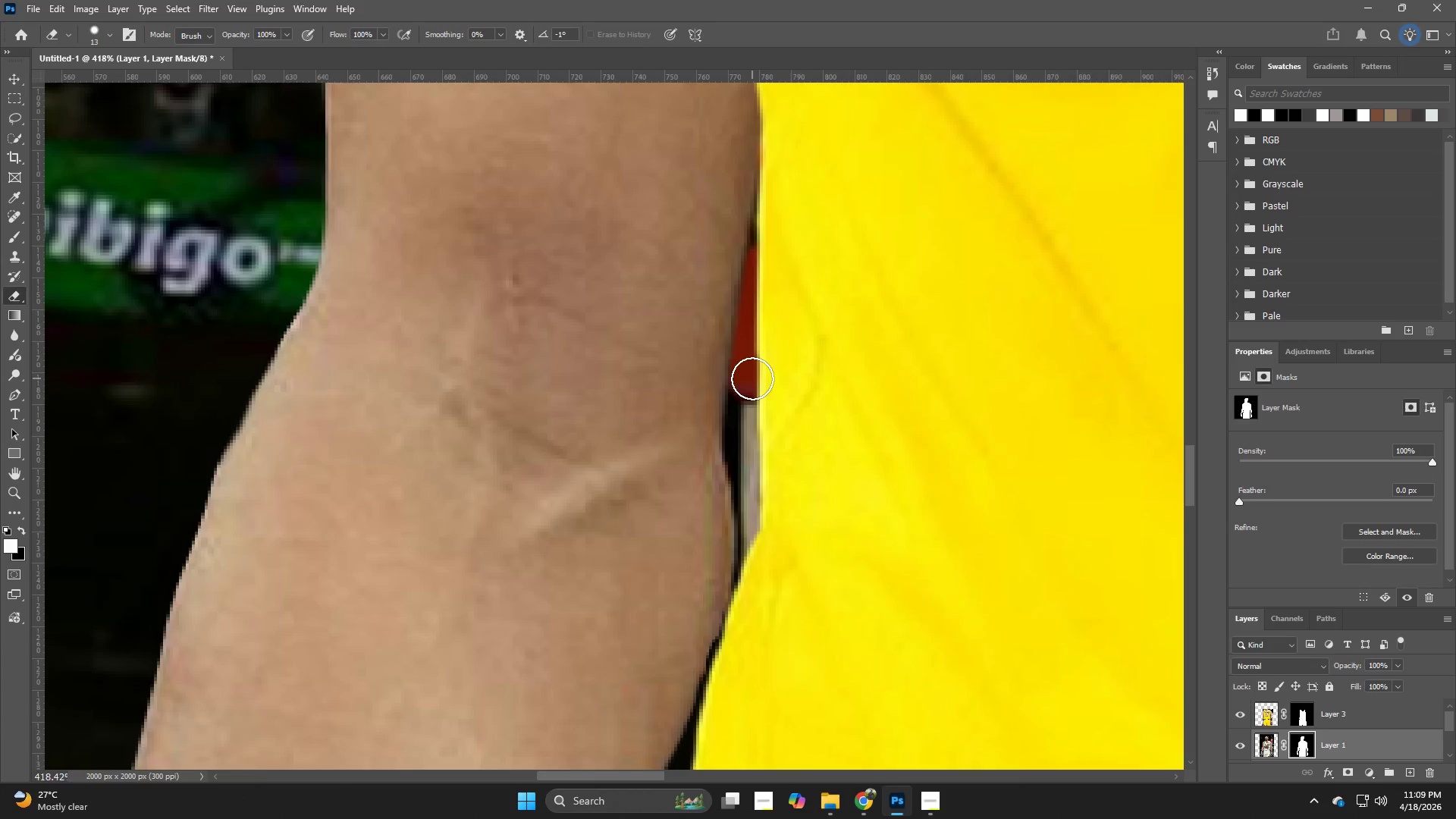 
left_click_drag(start_coordinate=[752, 378], to_coordinate=[762, 644])
 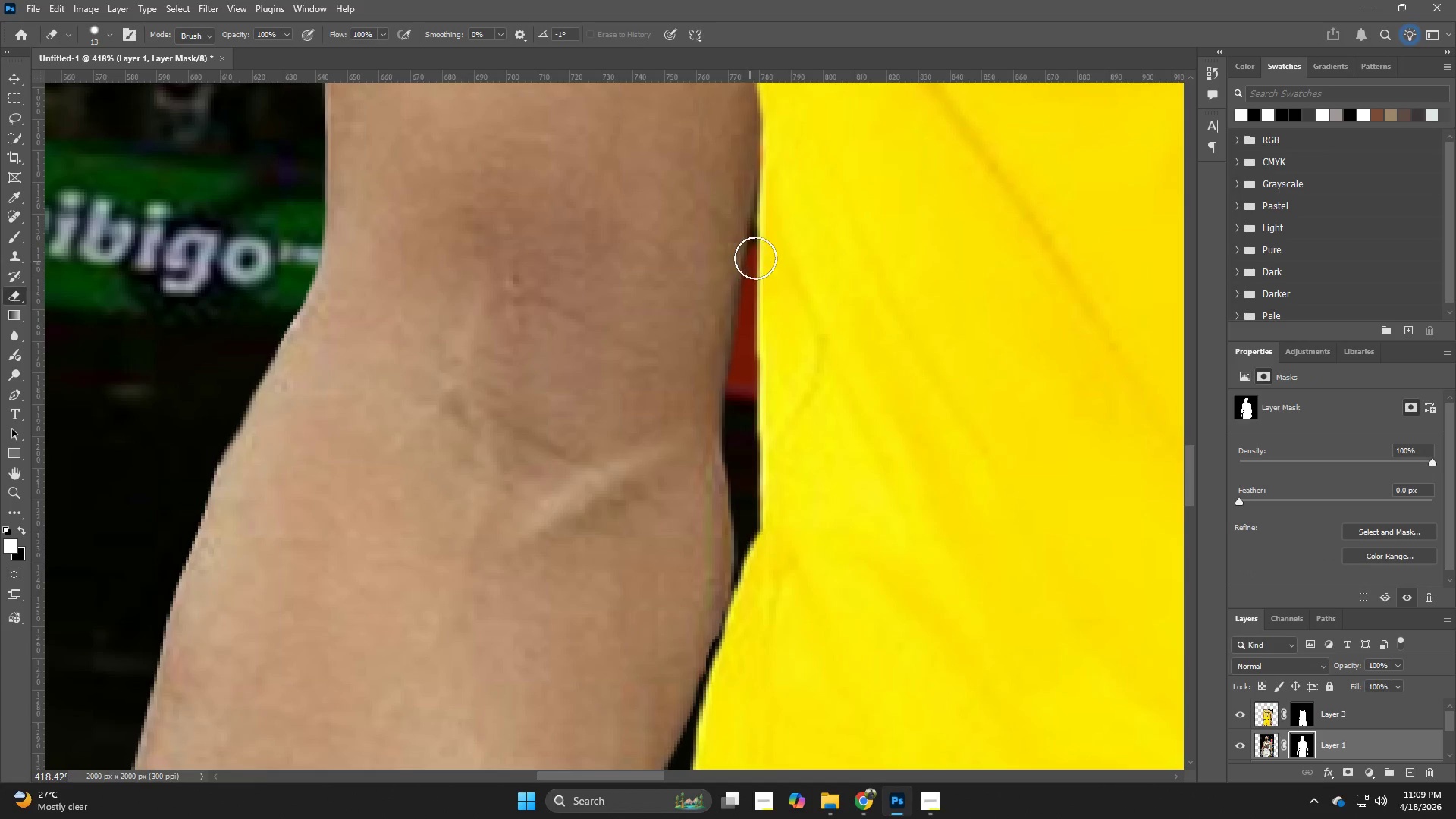 
hold_key(key=Space, duration=0.33)
 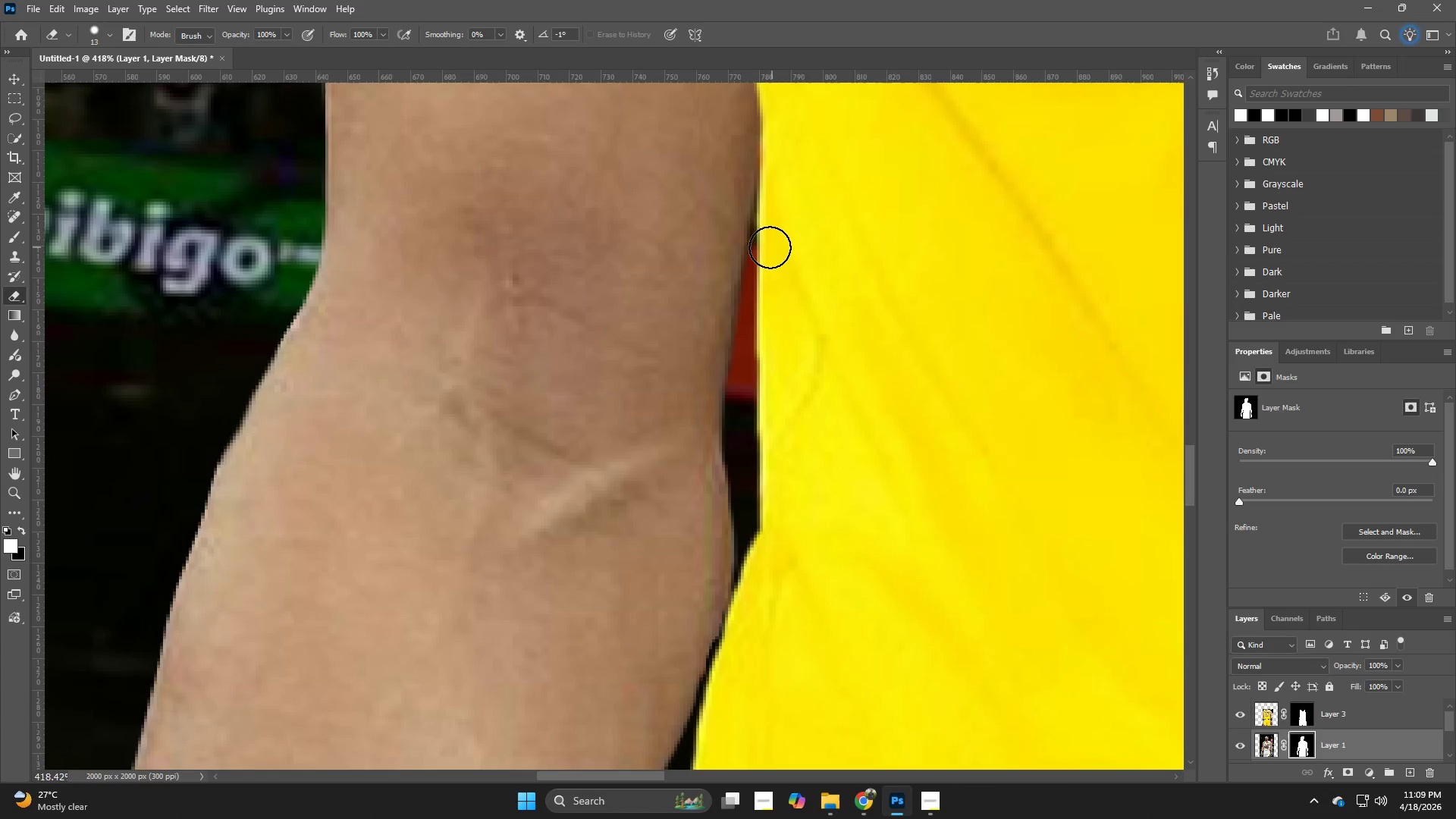 
left_click_drag(start_coordinate=[768, 245], to_coordinate=[783, 167])
 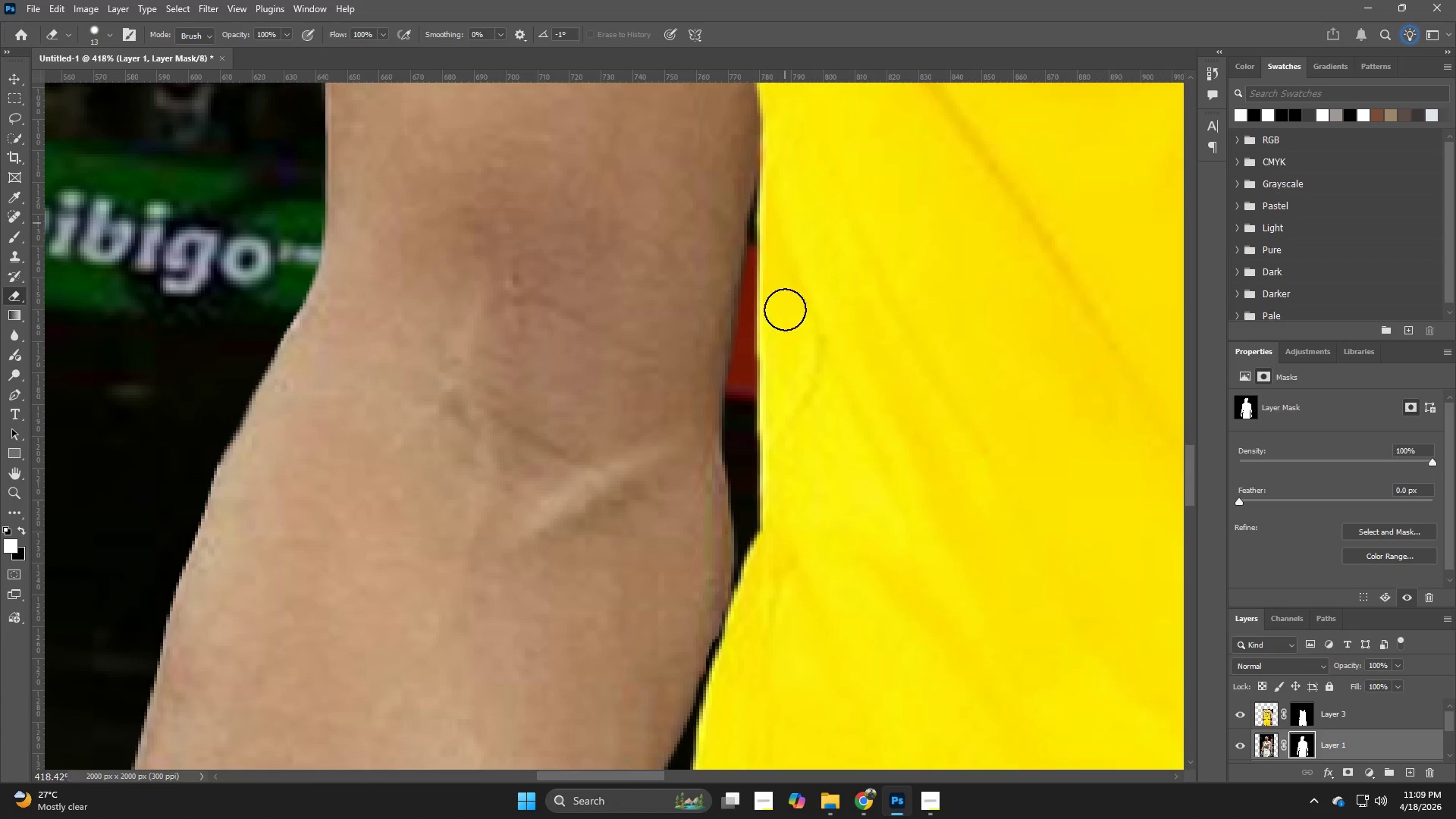 
hold_key(key=Space, duration=0.58)
 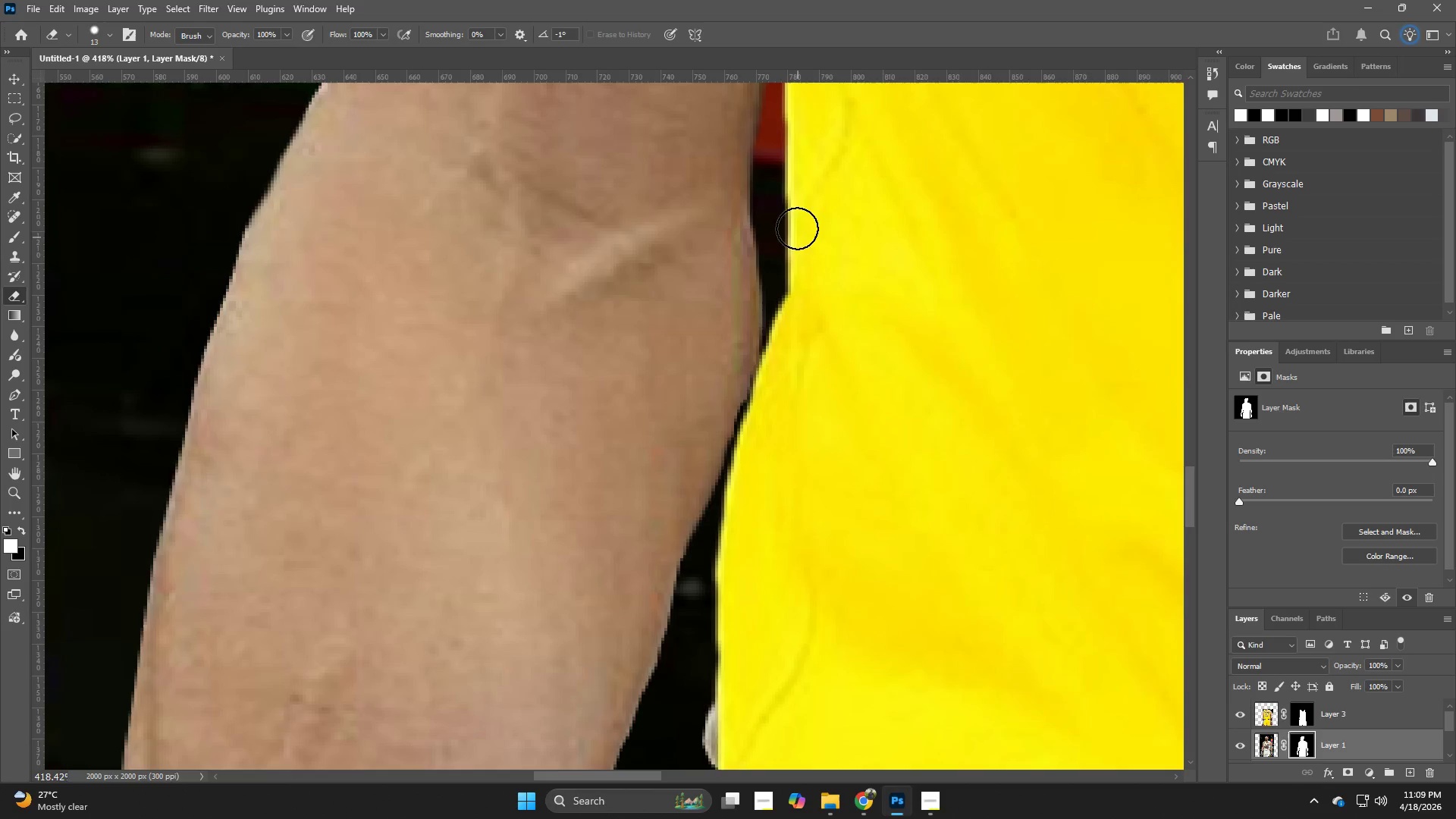 
left_click_drag(start_coordinate=[785, 465], to_coordinate=[813, 228])
 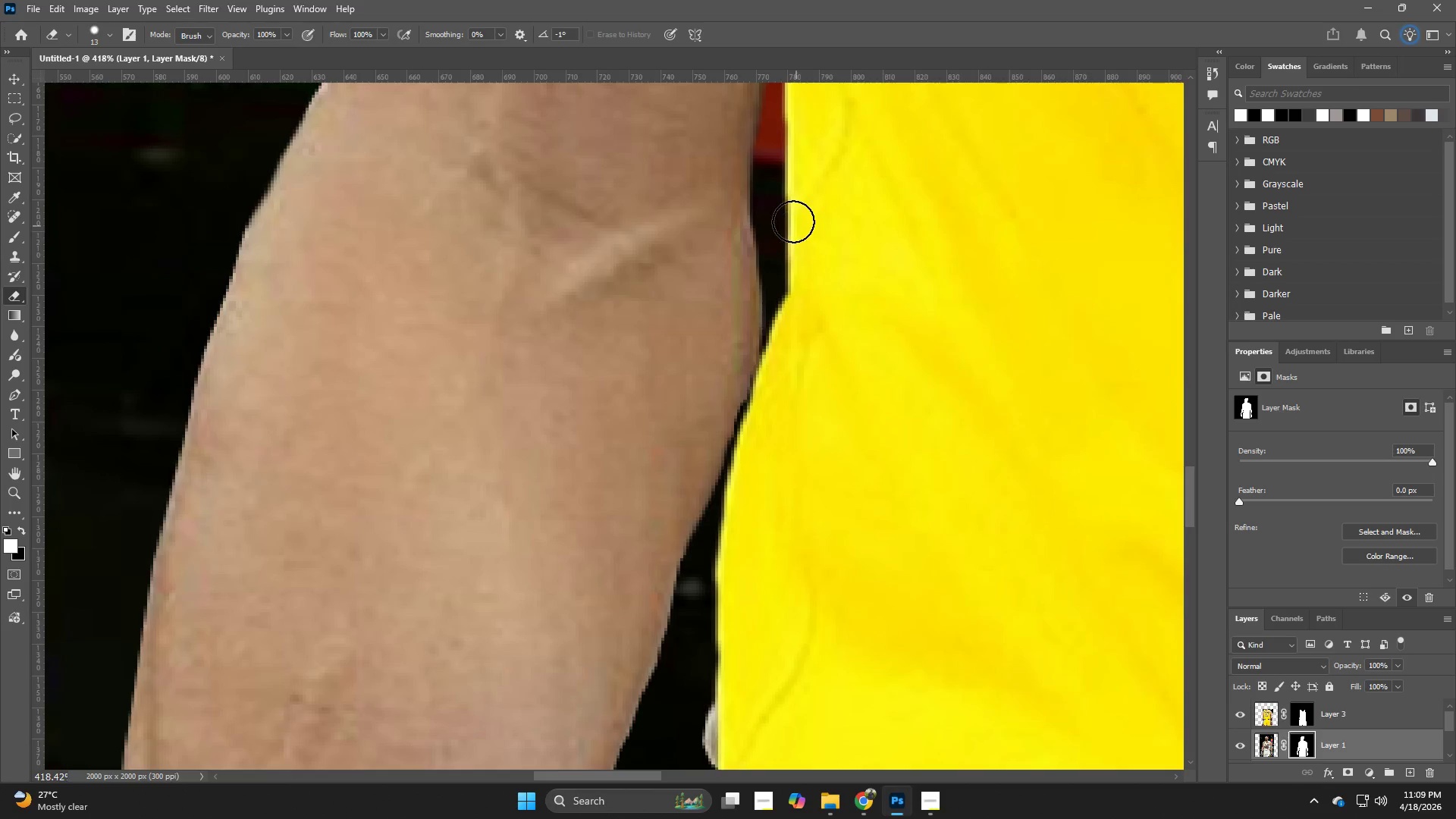 
left_click_drag(start_coordinate=[782, 218], to_coordinate=[739, 535])
 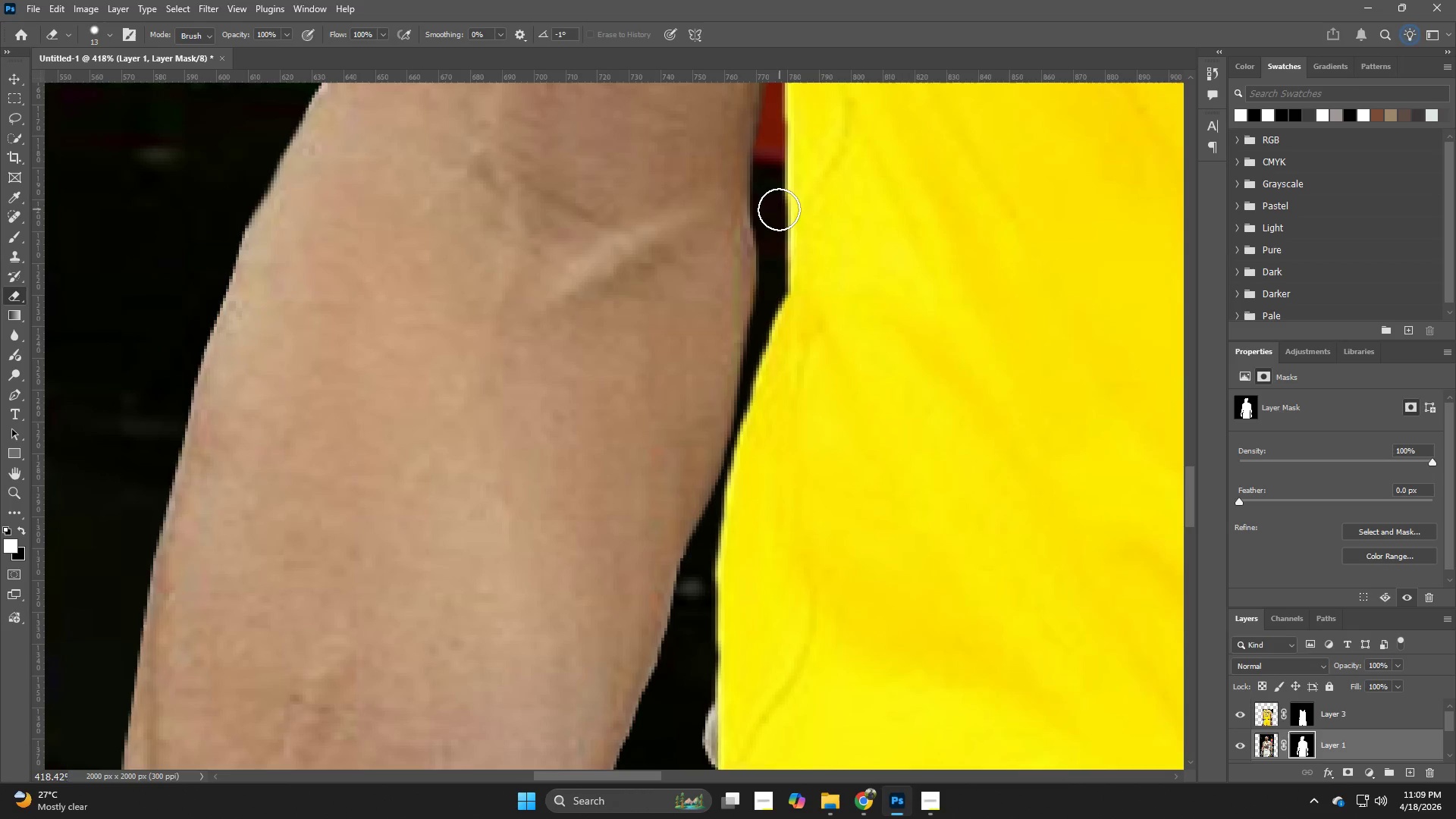 
left_click_drag(start_coordinate=[772, 207], to_coordinate=[777, 426])
 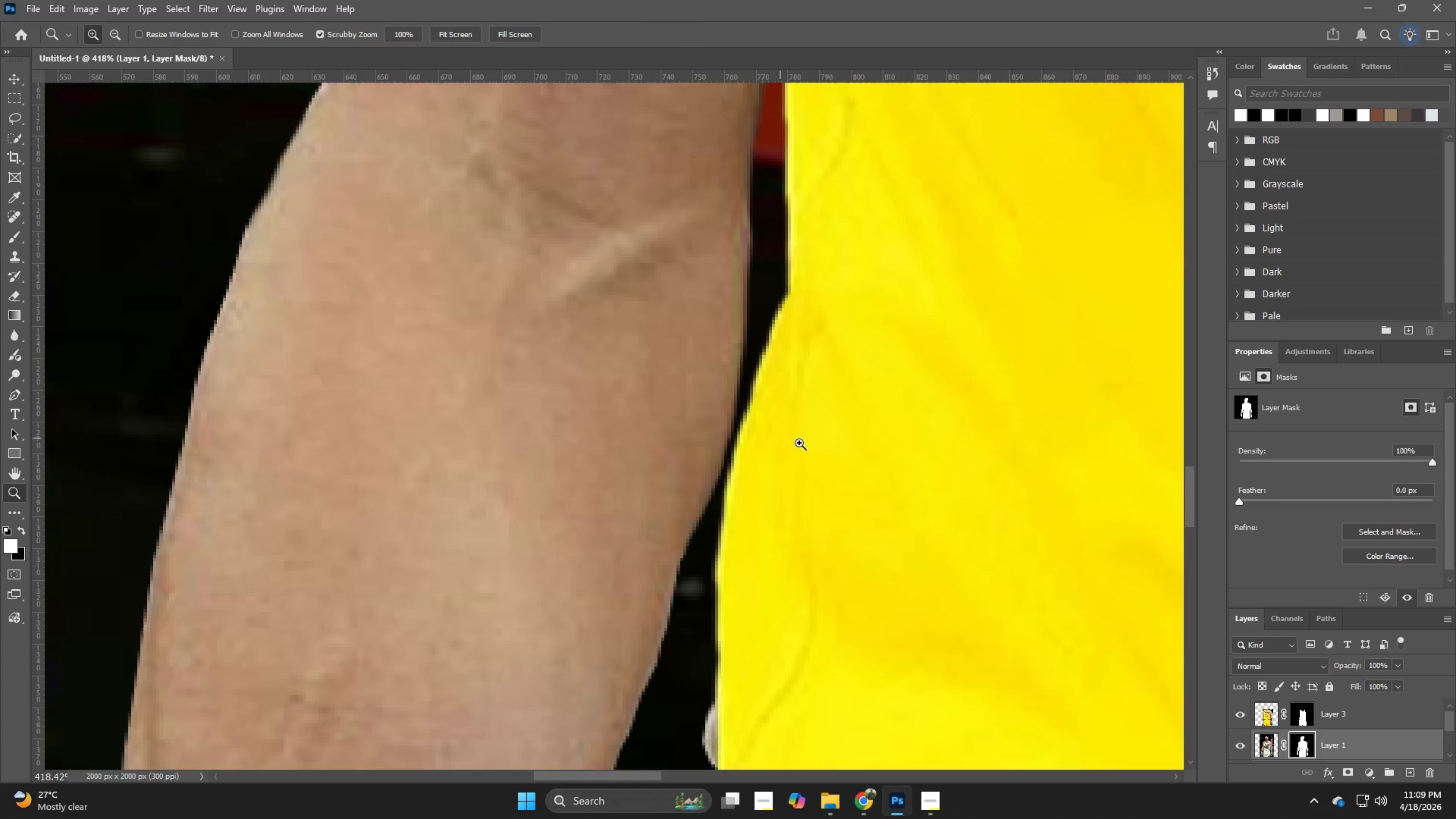 
hold_key(key=Z, duration=0.5)
 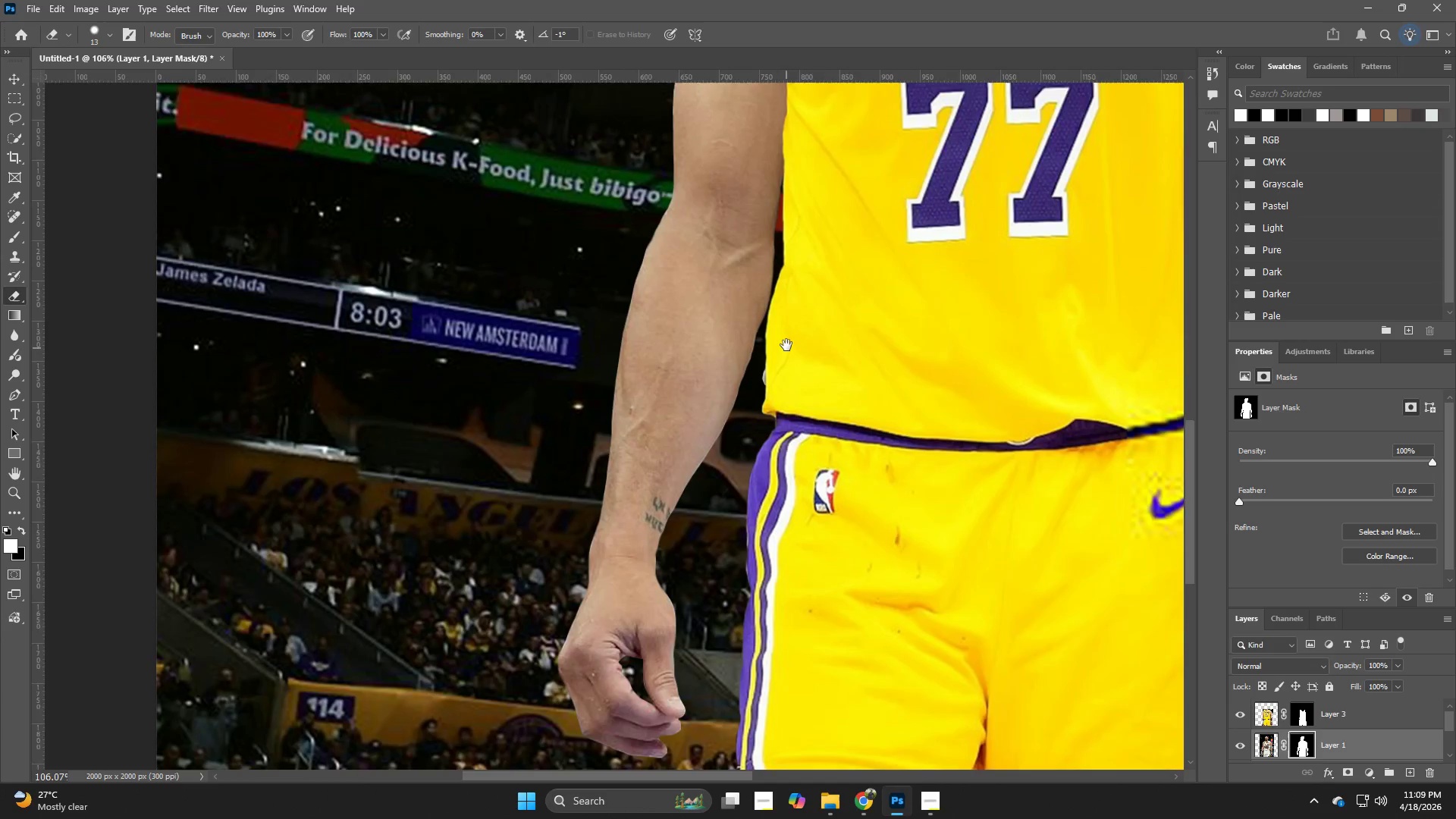 
left_click_drag(start_coordinate=[802, 442], to_coordinate=[713, 452])
 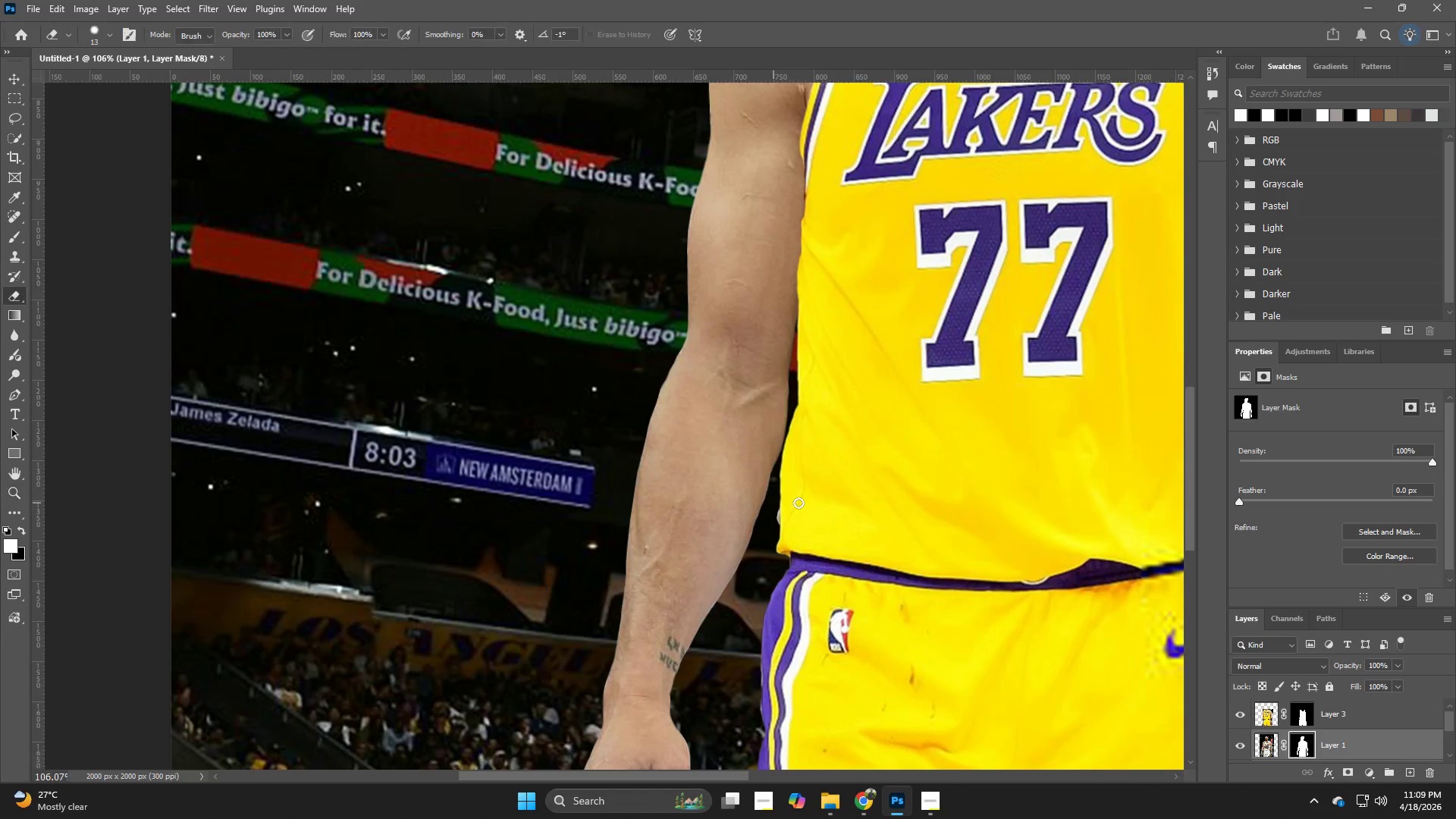 
hold_key(key=Space, duration=0.66)
 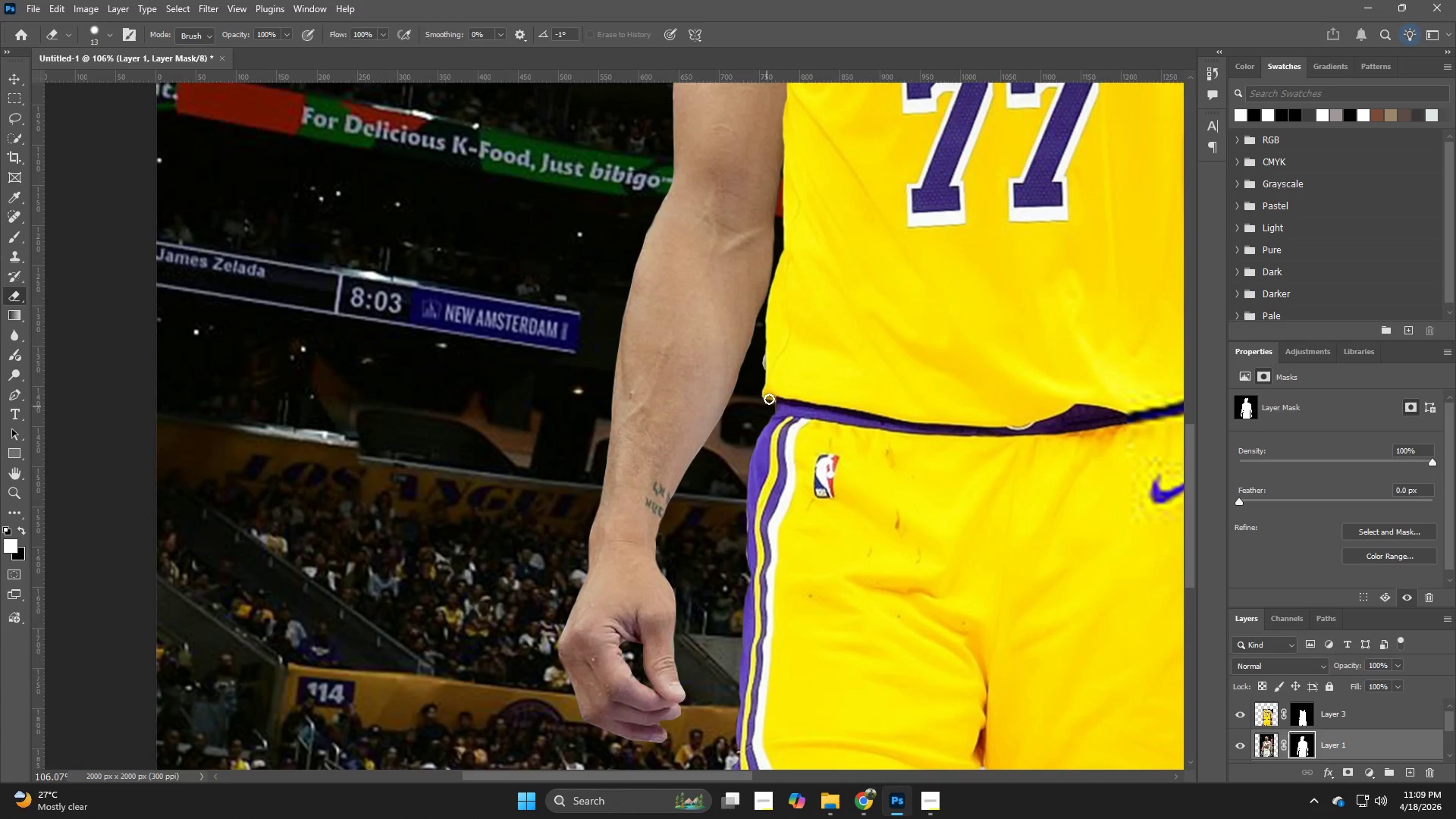 
left_click_drag(start_coordinate=[801, 500], to_coordinate=[786, 345])
 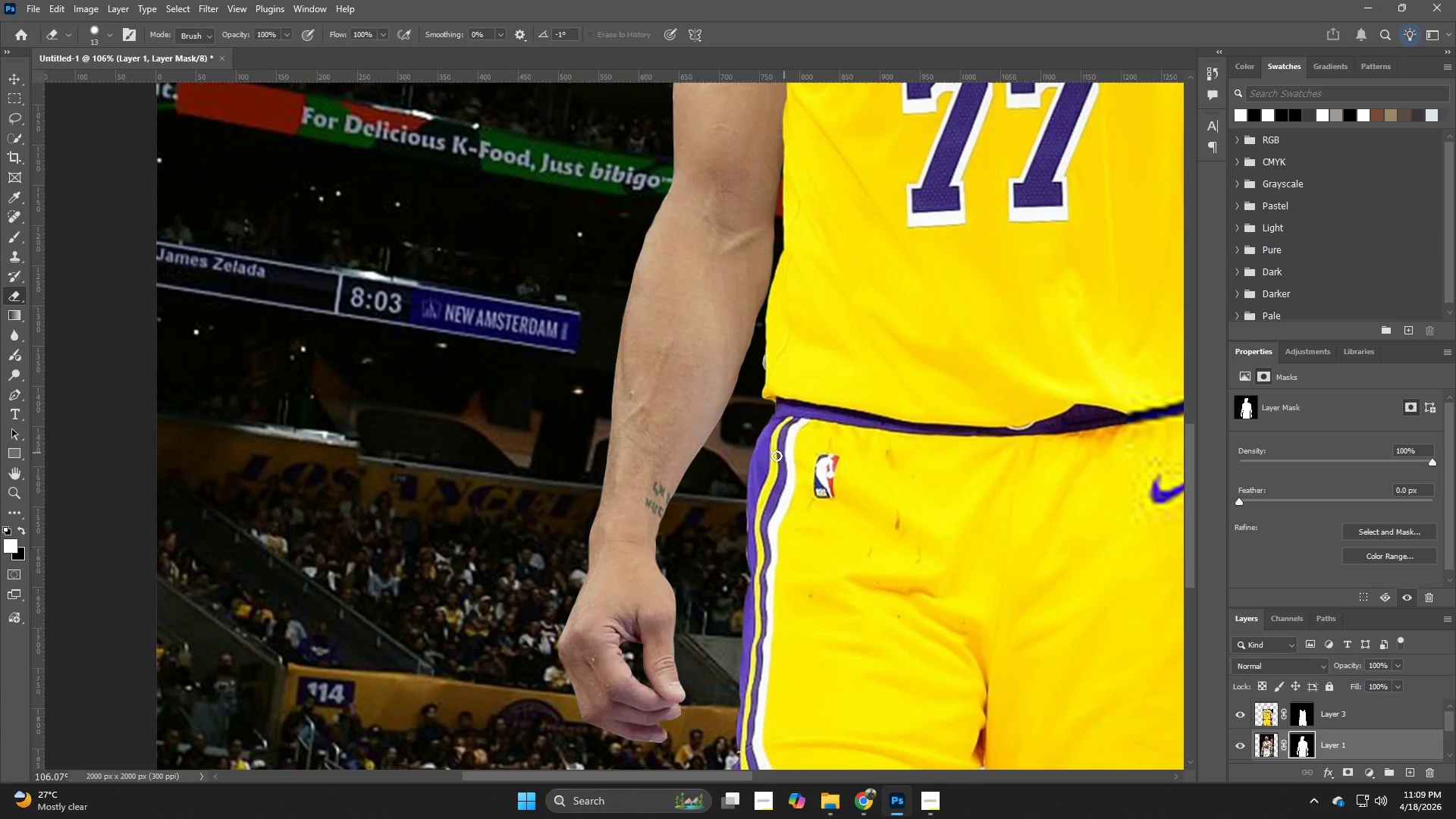 
key(Space)
 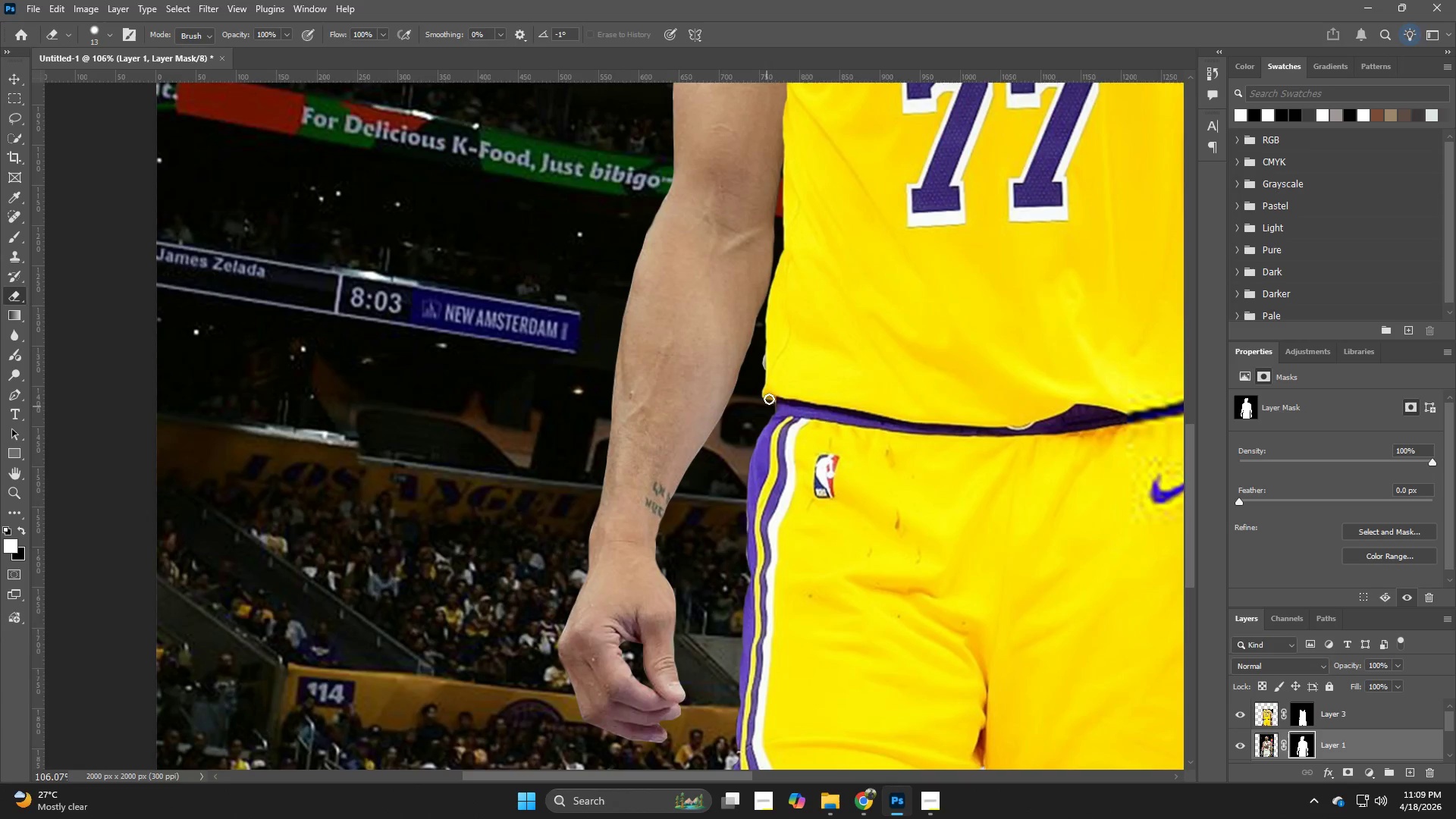 
key(E)
 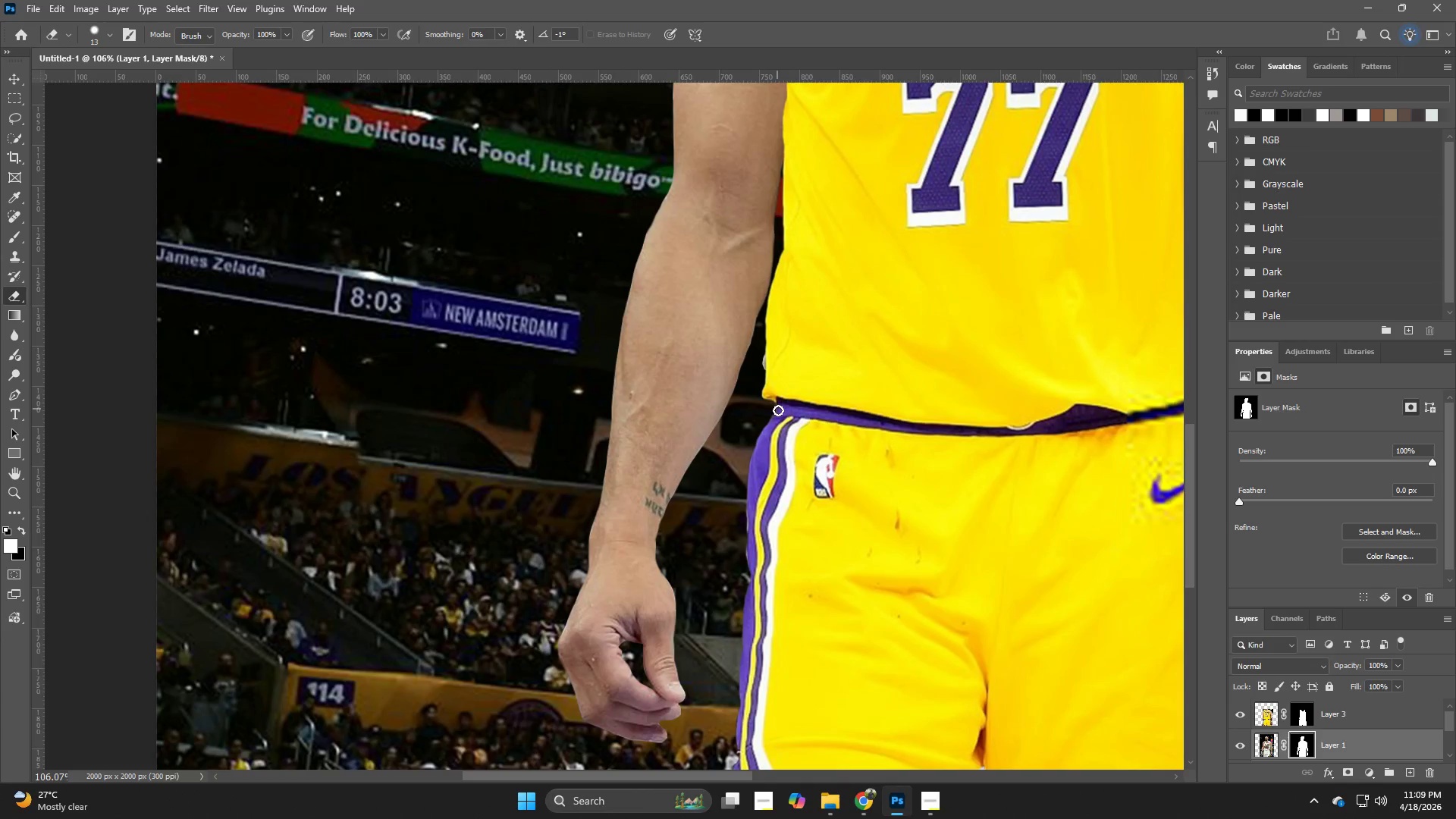 
key(Alt+AltLeft)
 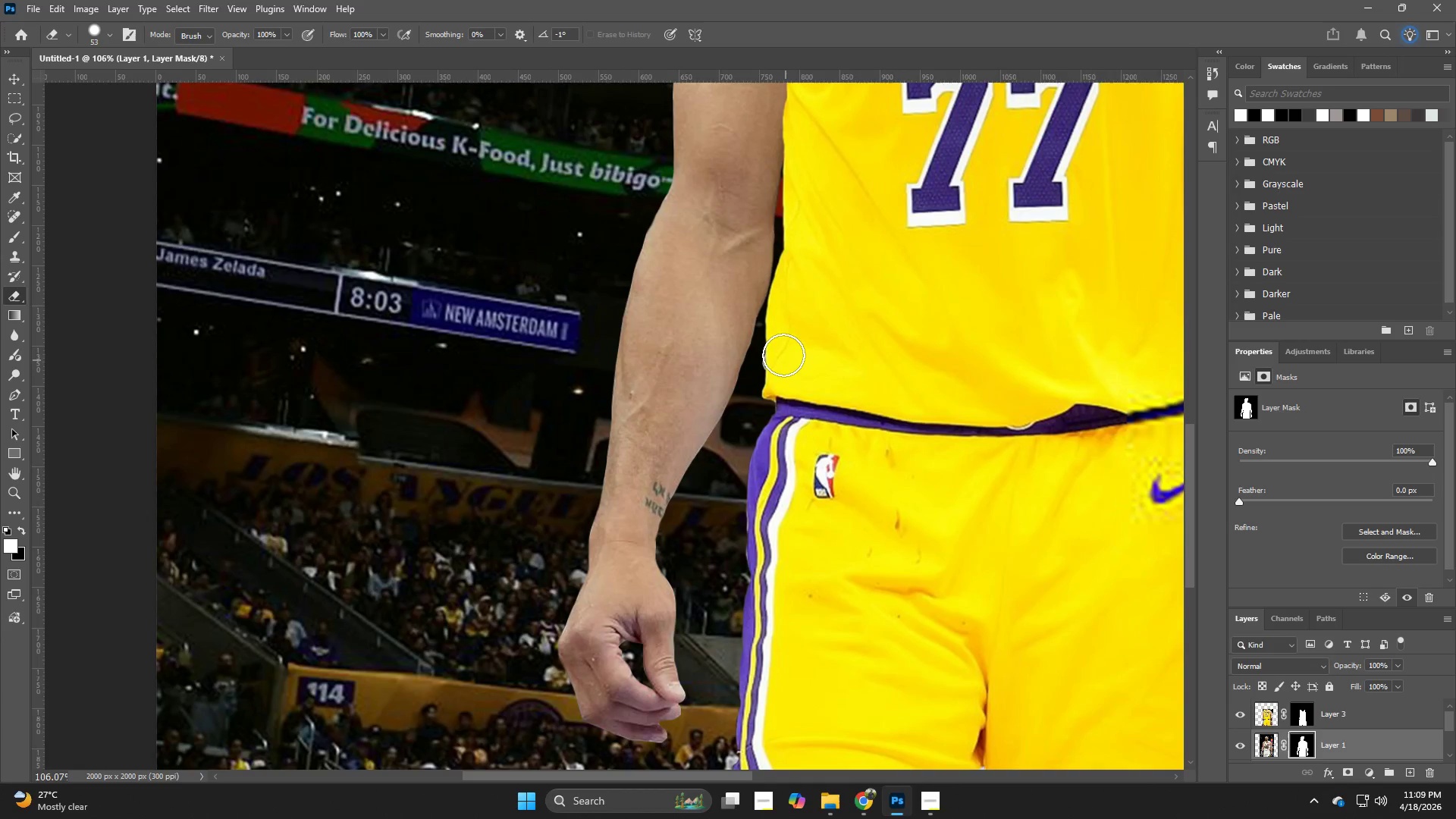 
left_click_drag(start_coordinate=[783, 354], to_coordinate=[783, 419])
 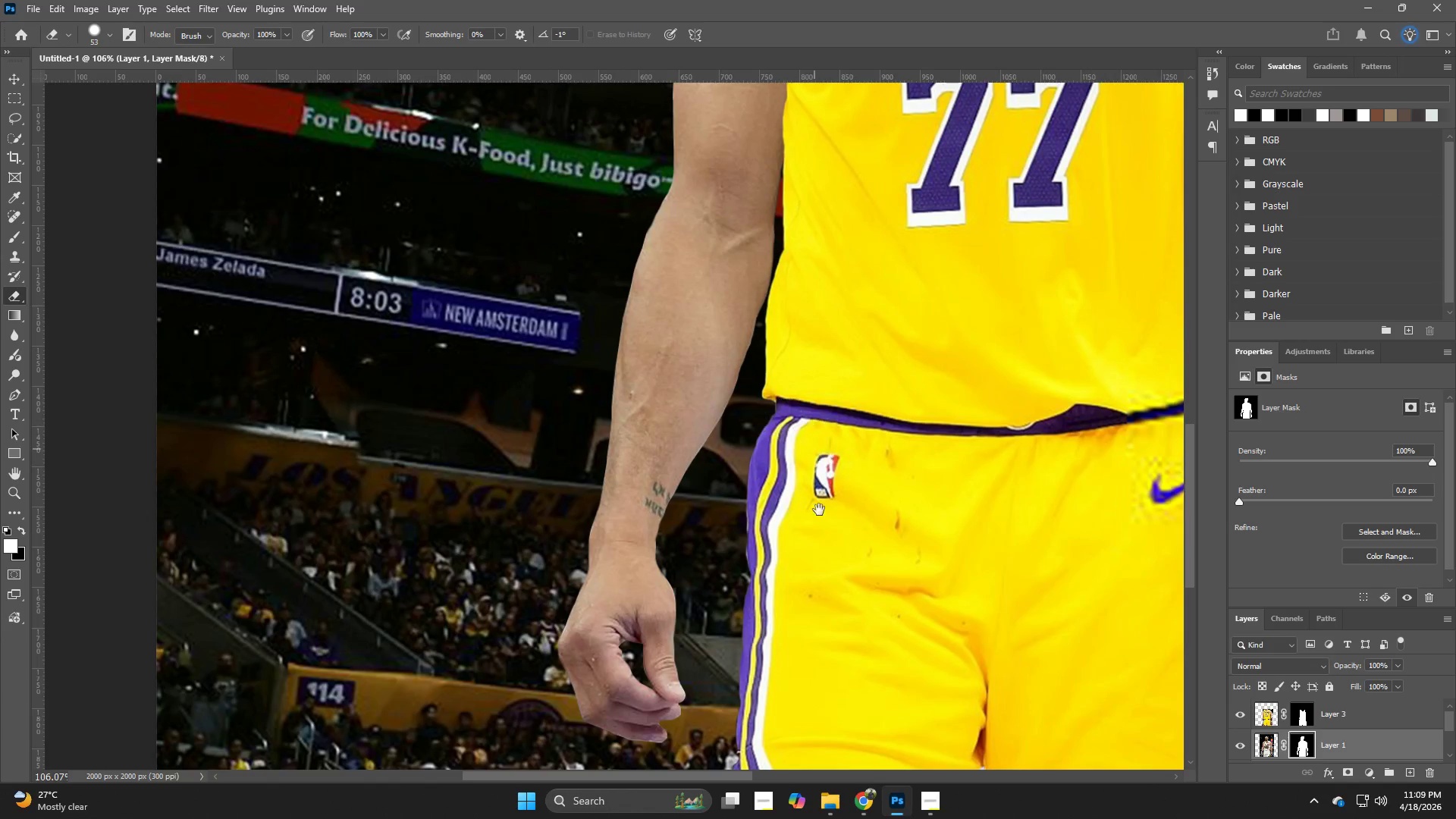 
hold_key(key=Space, duration=0.55)
 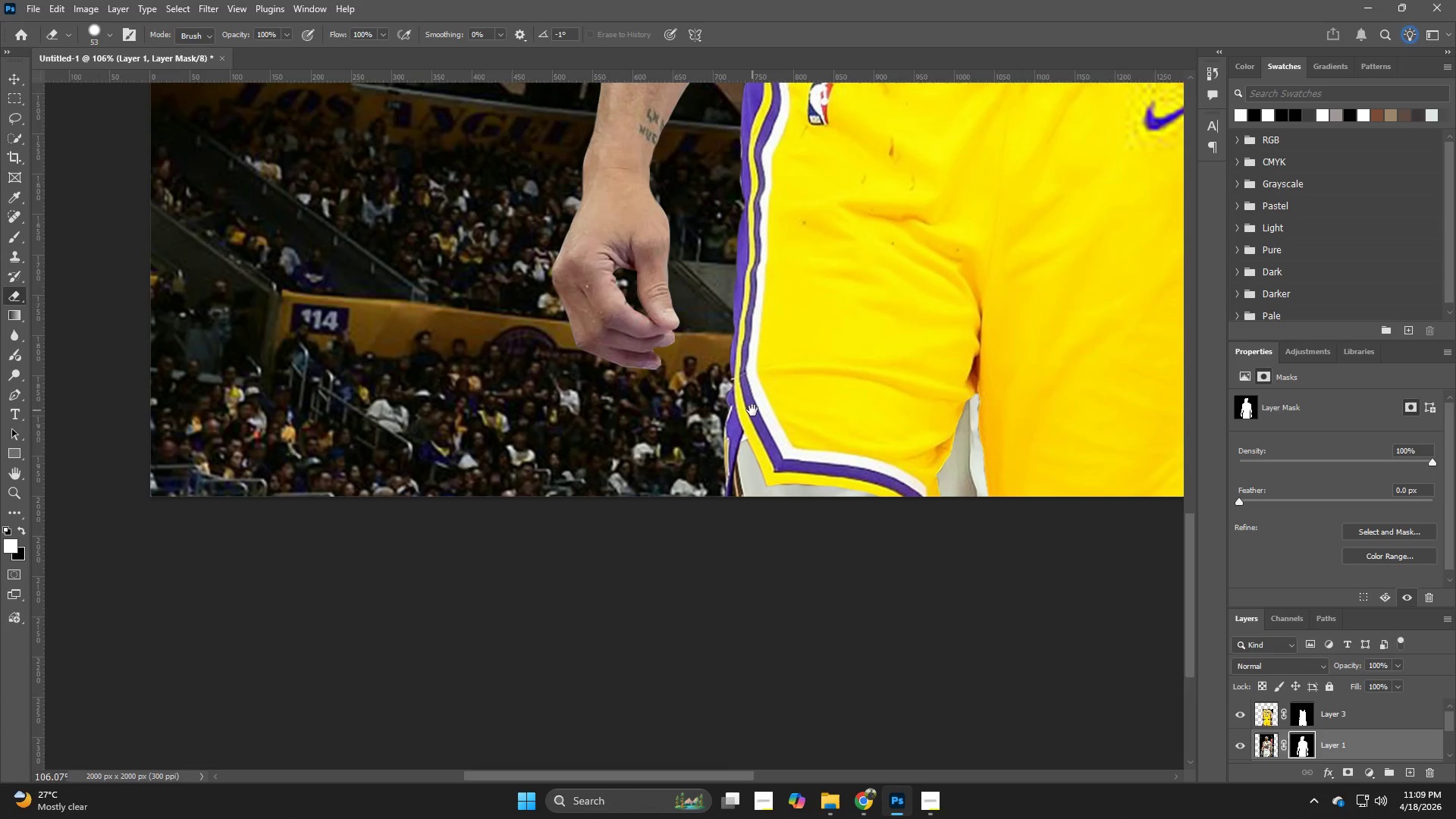 
left_click_drag(start_coordinate=[819, 515], to_coordinate=[774, 279])
 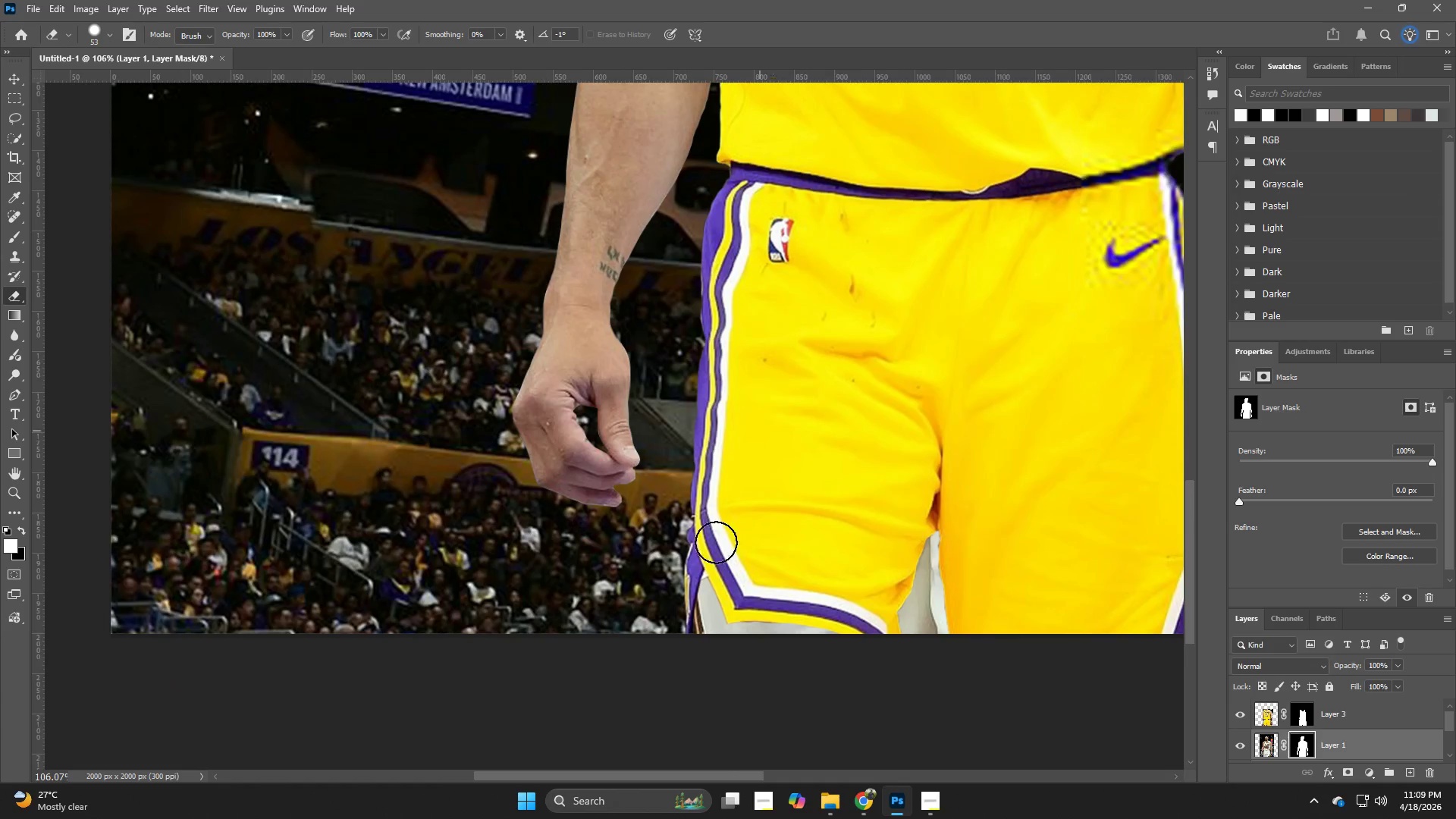 
hold_key(key=Space, duration=0.55)
 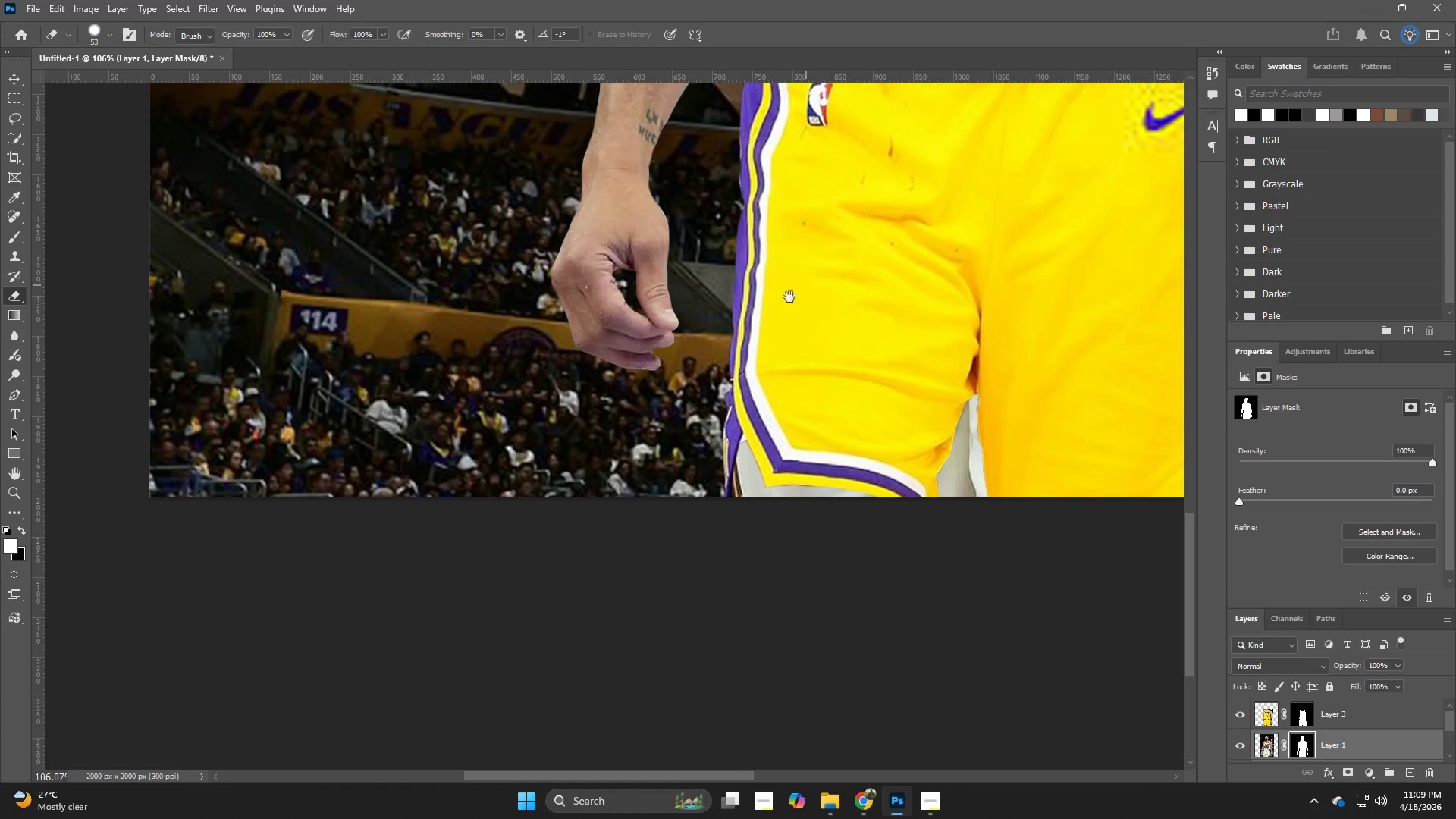 
left_click_drag(start_coordinate=[713, 548], to_coordinate=[752, 410])
 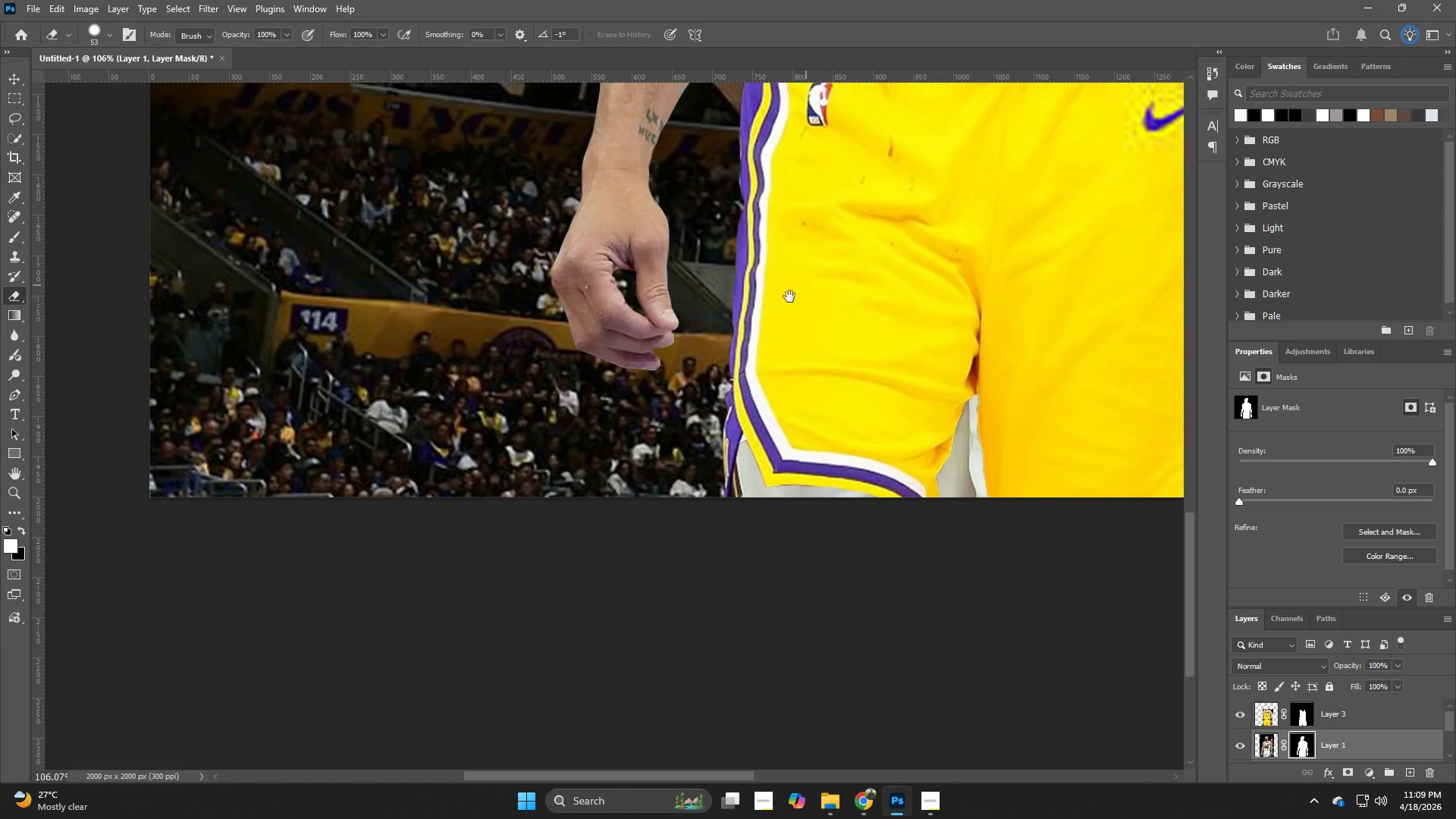 
hold_key(key=Space, duration=1.31)
 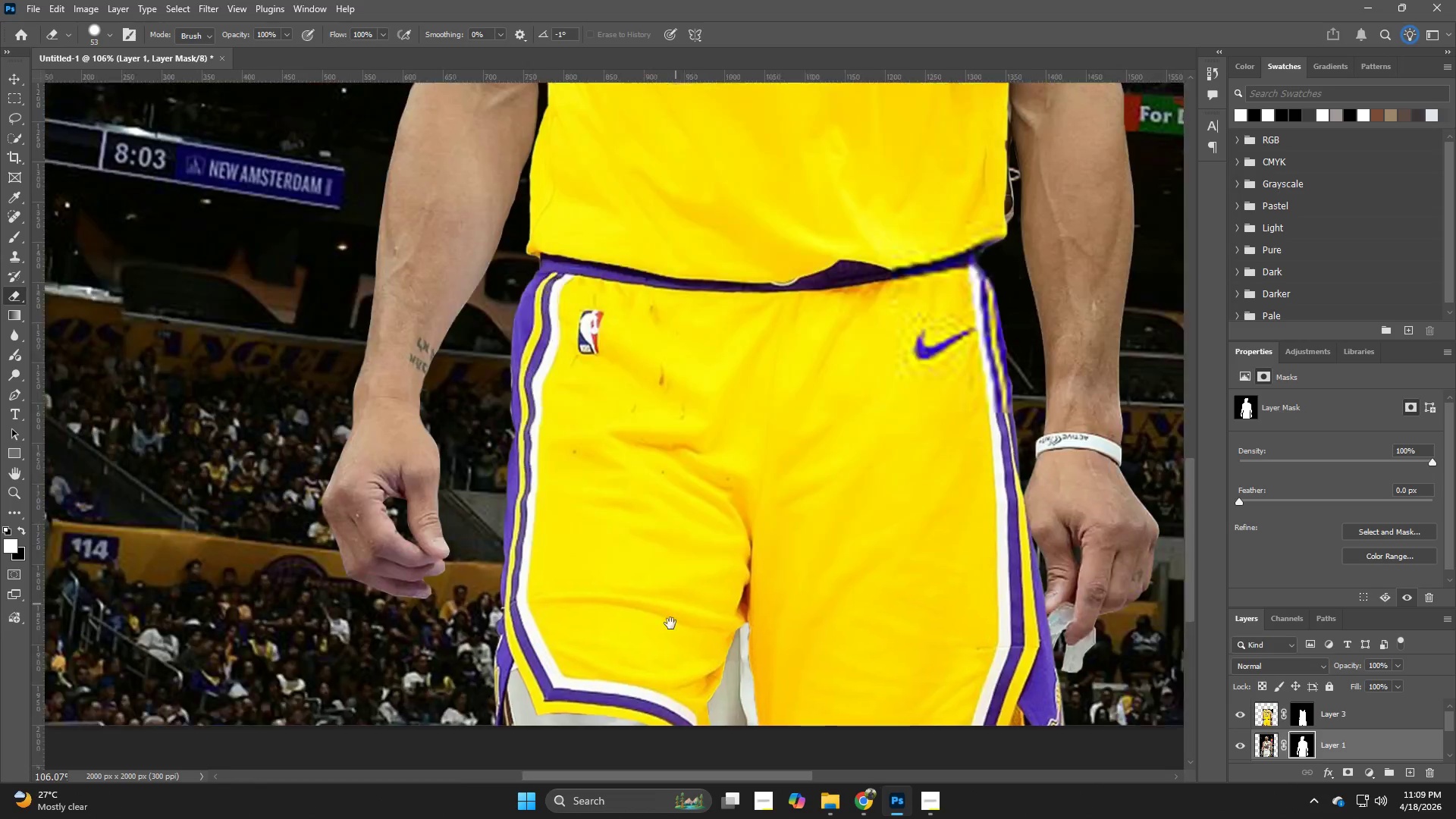 
left_click_drag(start_coordinate=[810, 284], to_coordinate=[694, 222])
 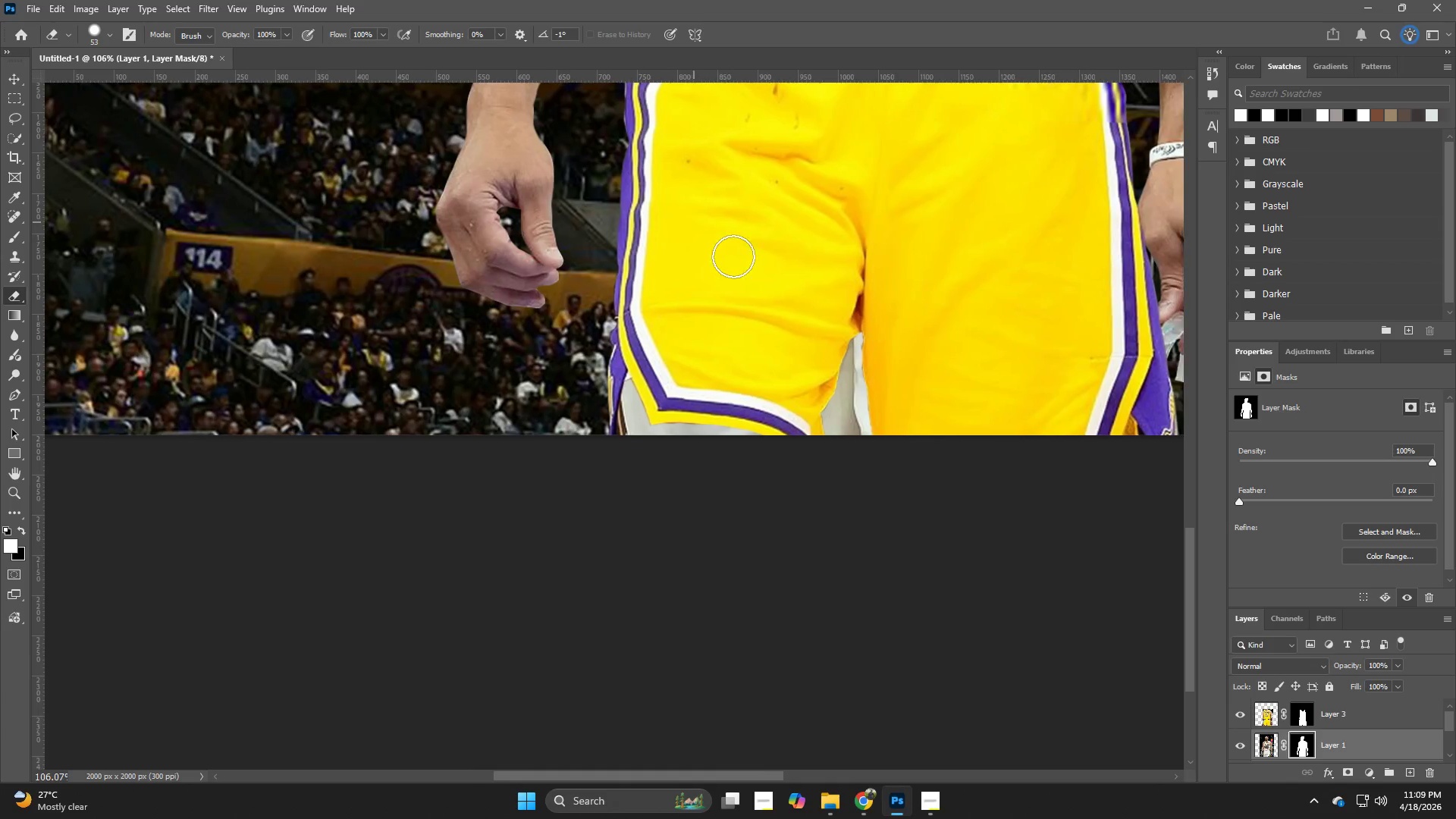 
hold_key(key=Space, duration=0.55)
 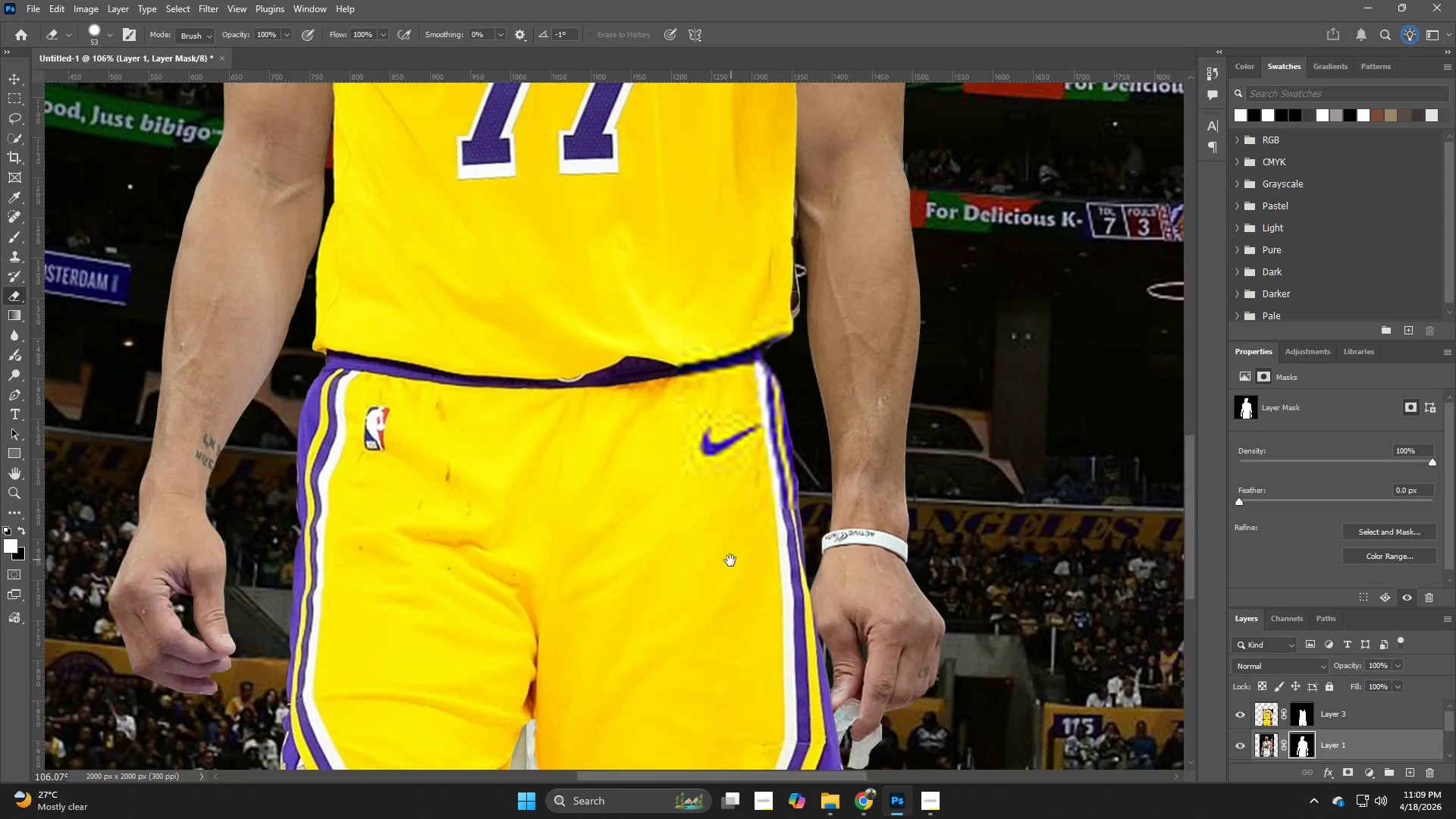 
left_click_drag(start_coordinate=[804, 268], to_coordinate=[670, 625])
 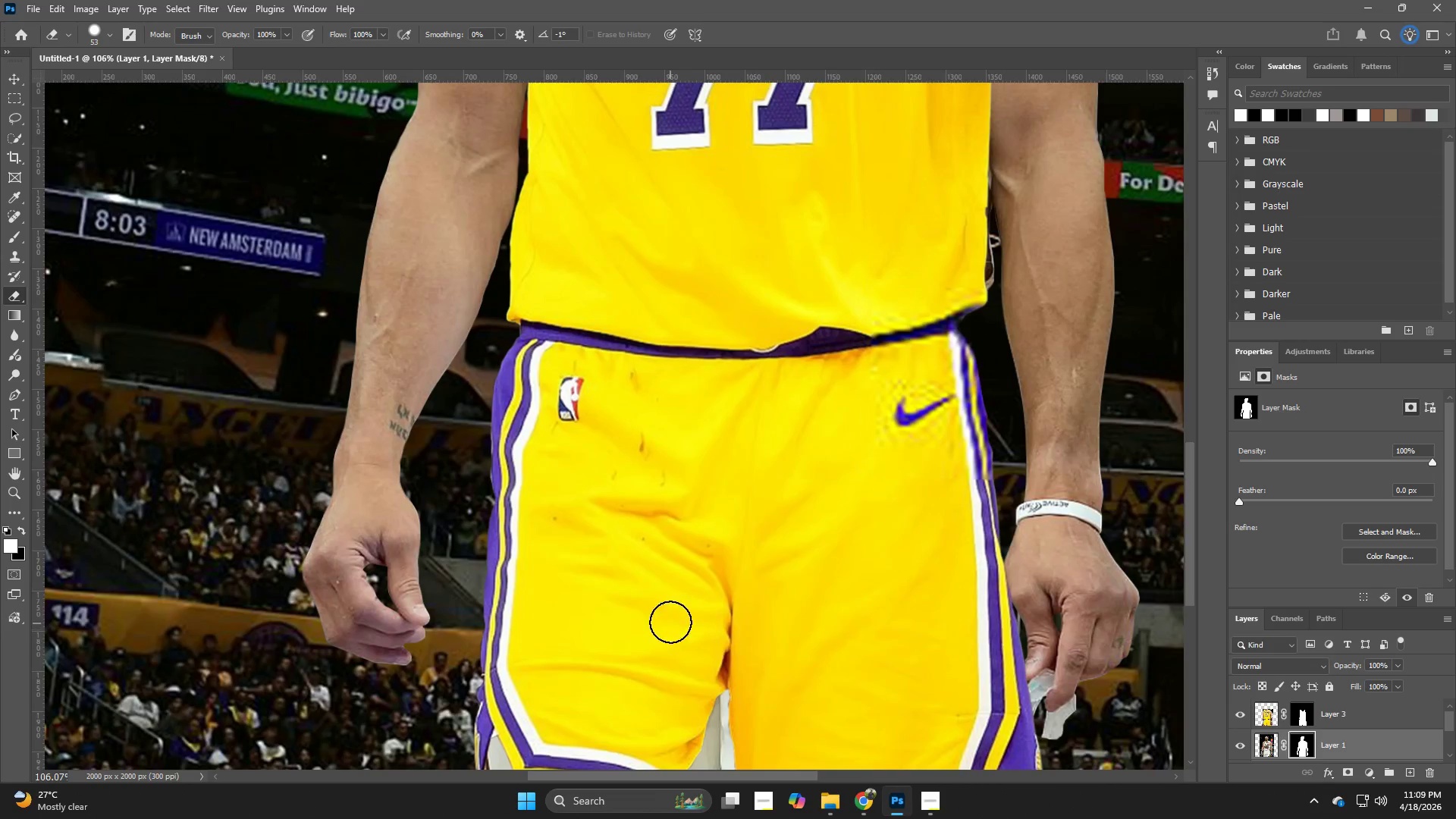 
hold_key(key=Space, duration=0.78)
 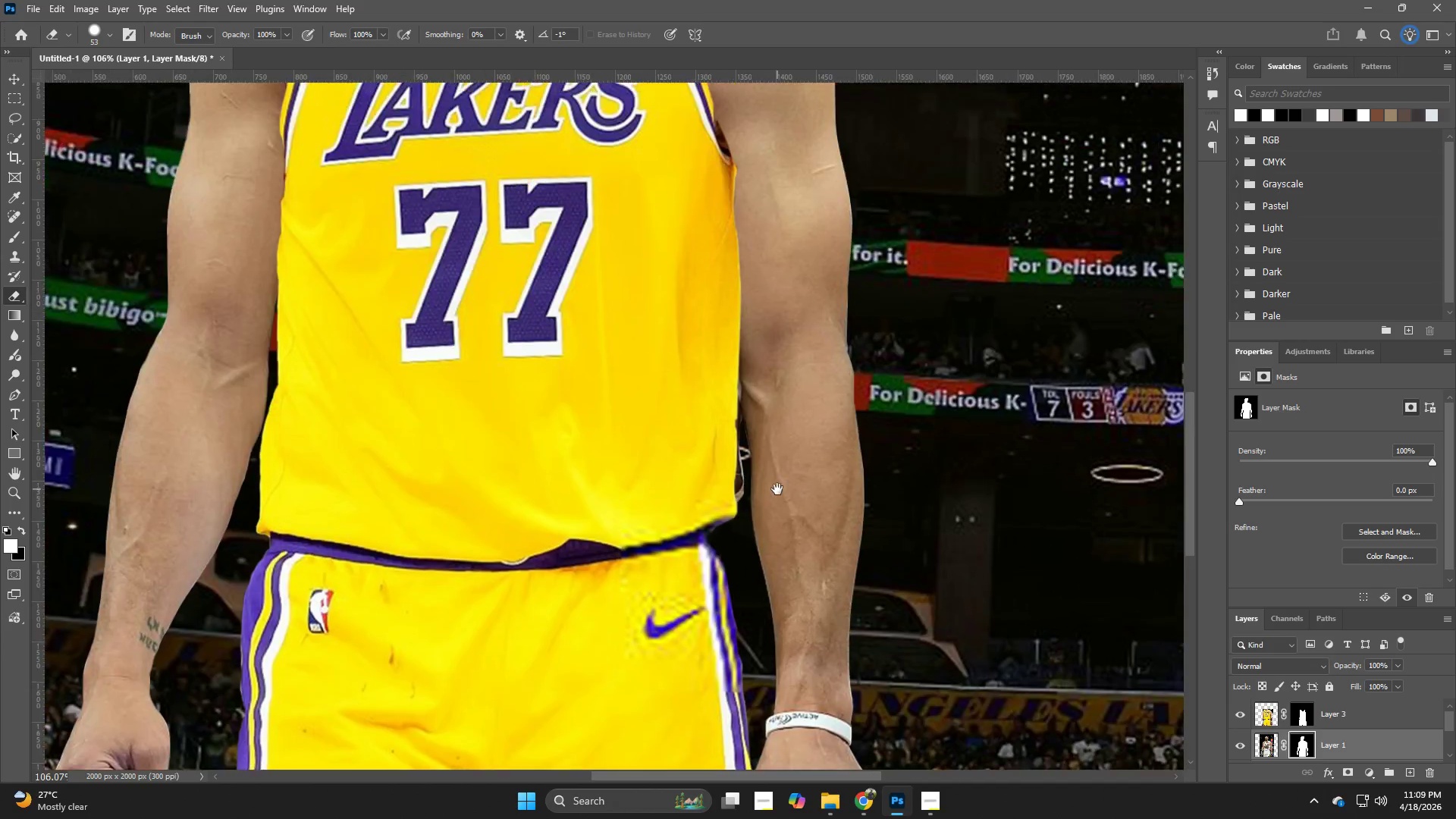 
left_click_drag(start_coordinate=[962, 515], to_coordinate=[733, 560])
 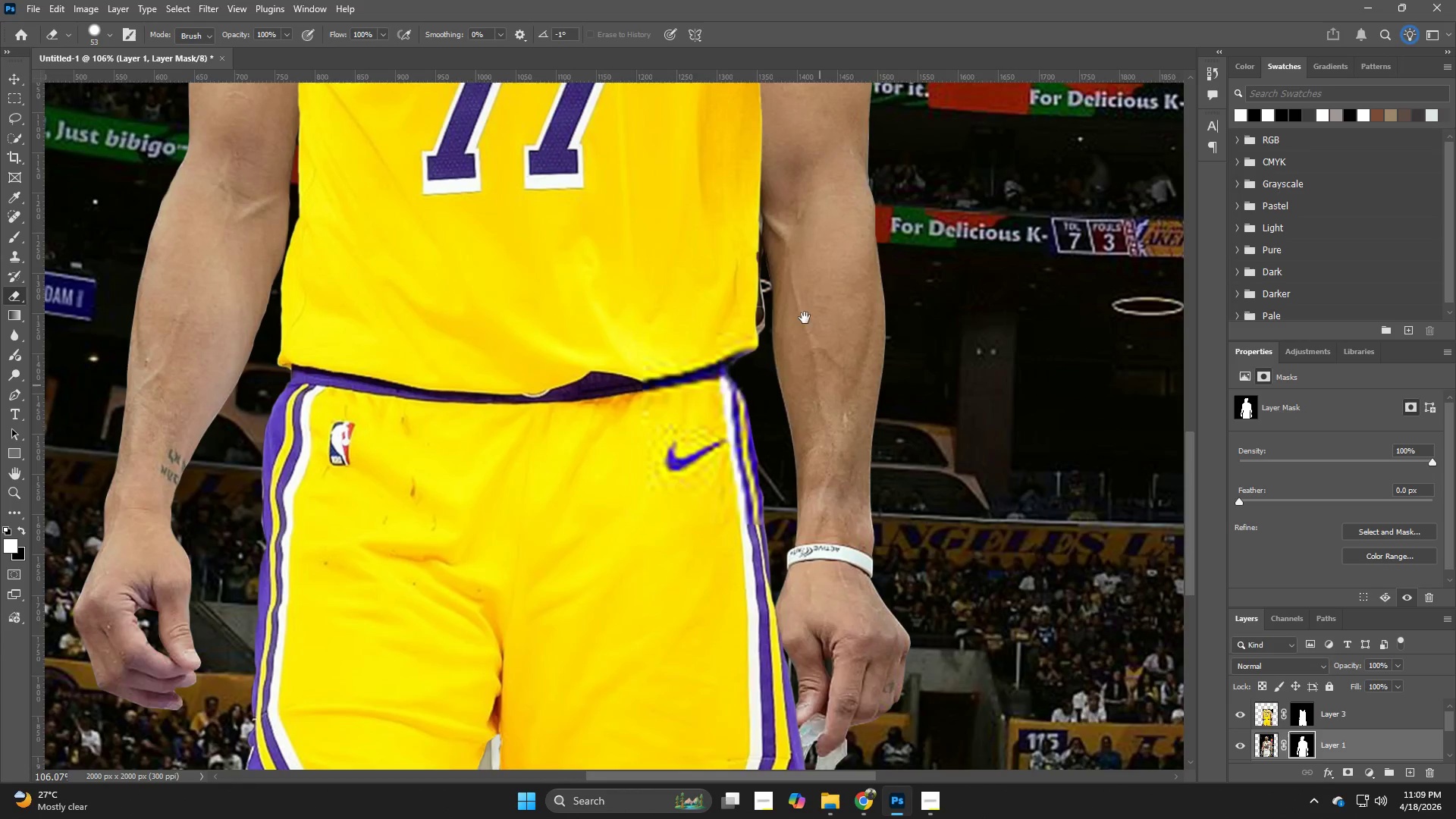 
hold_key(key=Space, duration=0.44)
 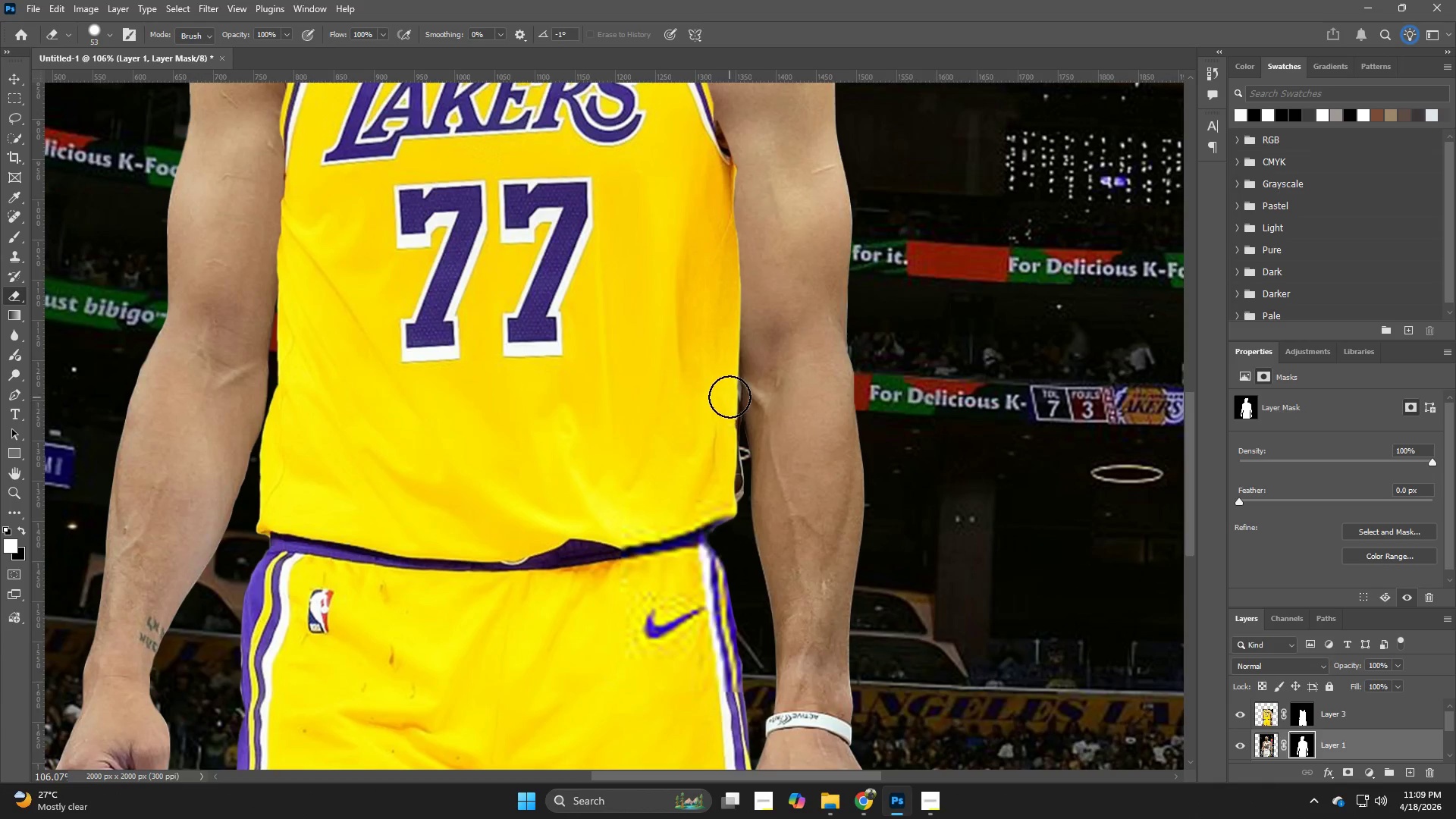 
left_click_drag(start_coordinate=[799, 322], to_coordinate=[777, 489])
 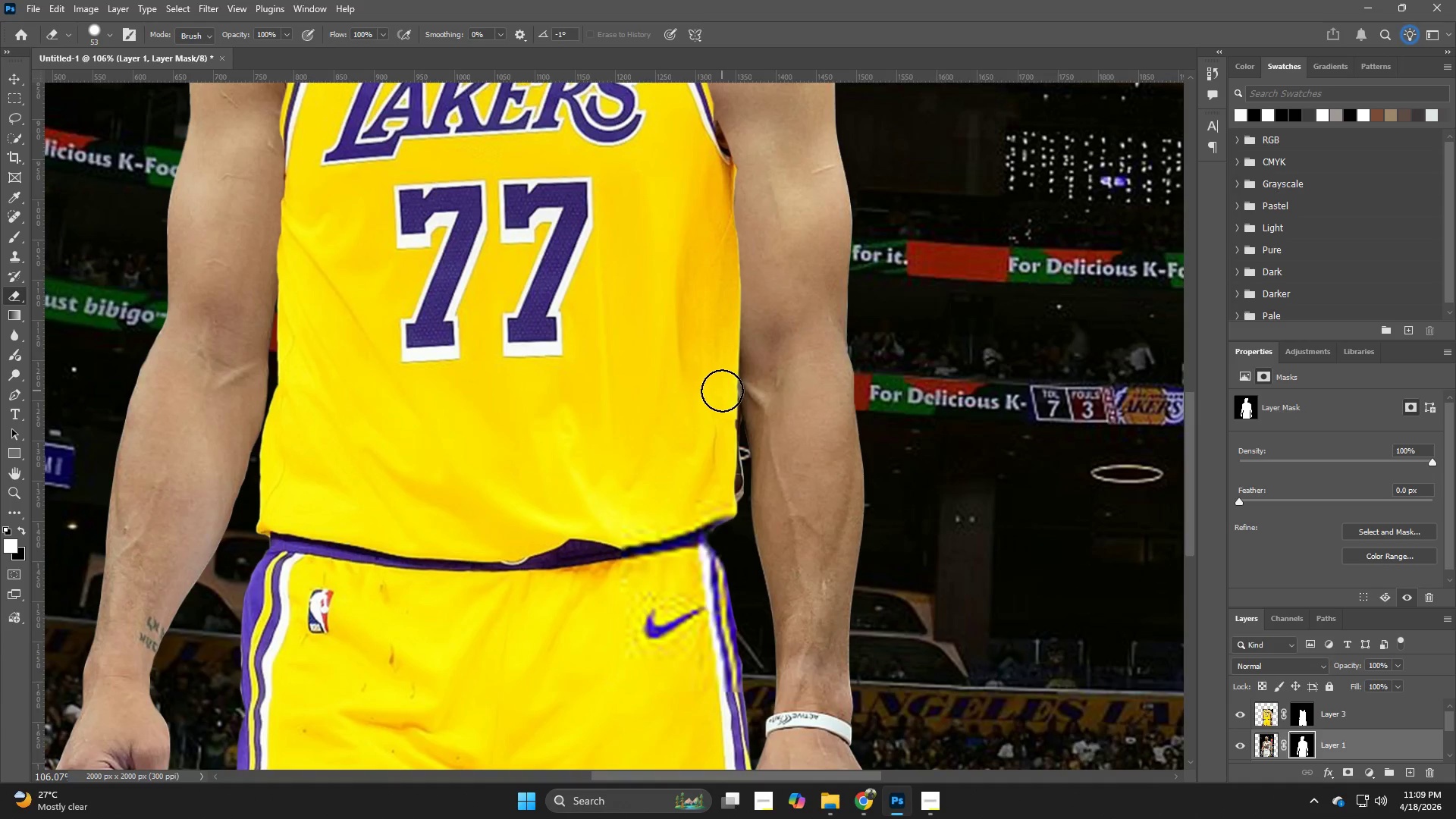 
left_click_drag(start_coordinate=[720, 390], to_coordinate=[723, 466])
 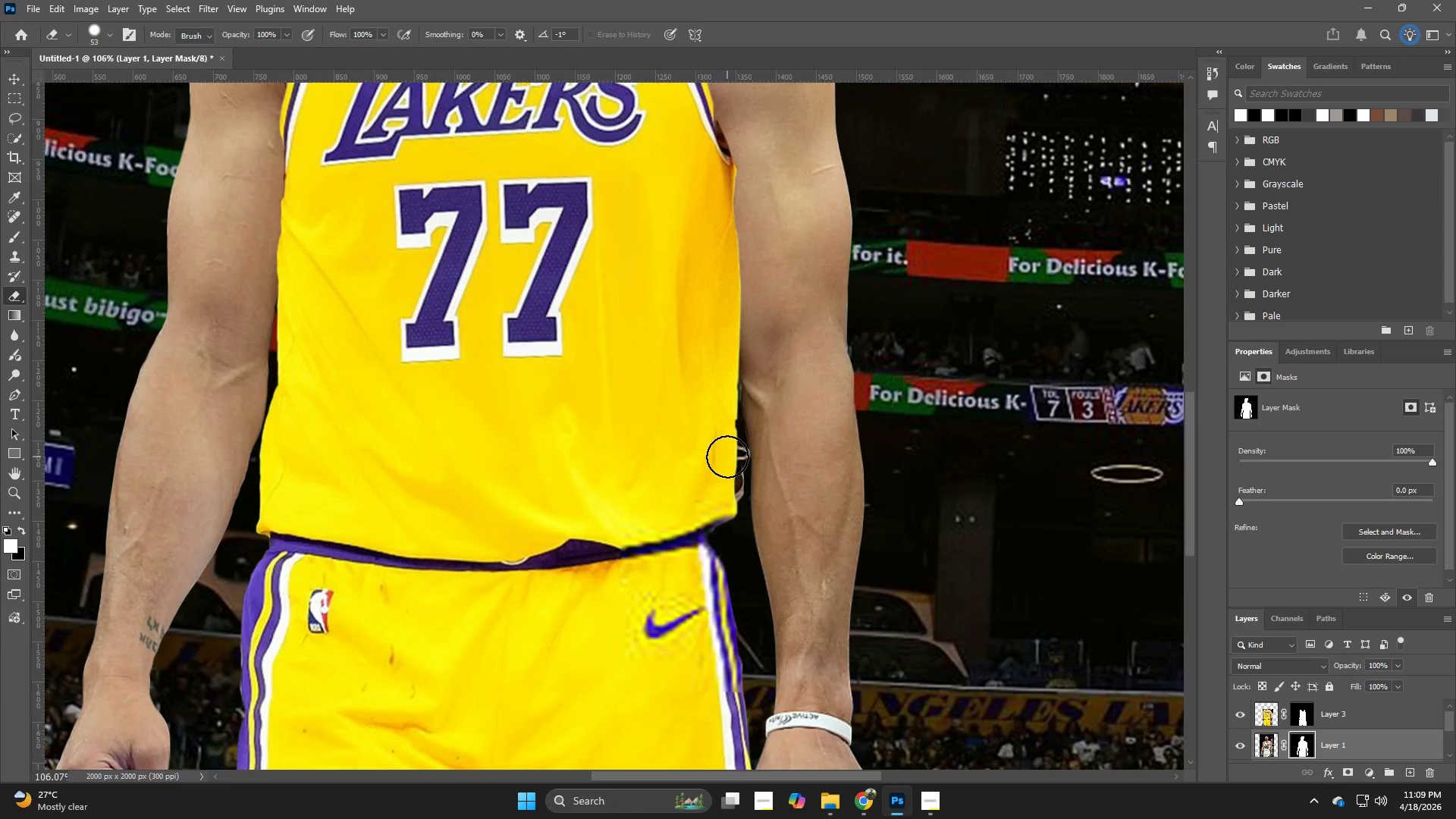 
left_click_drag(start_coordinate=[727, 457], to_coordinate=[715, 539])
 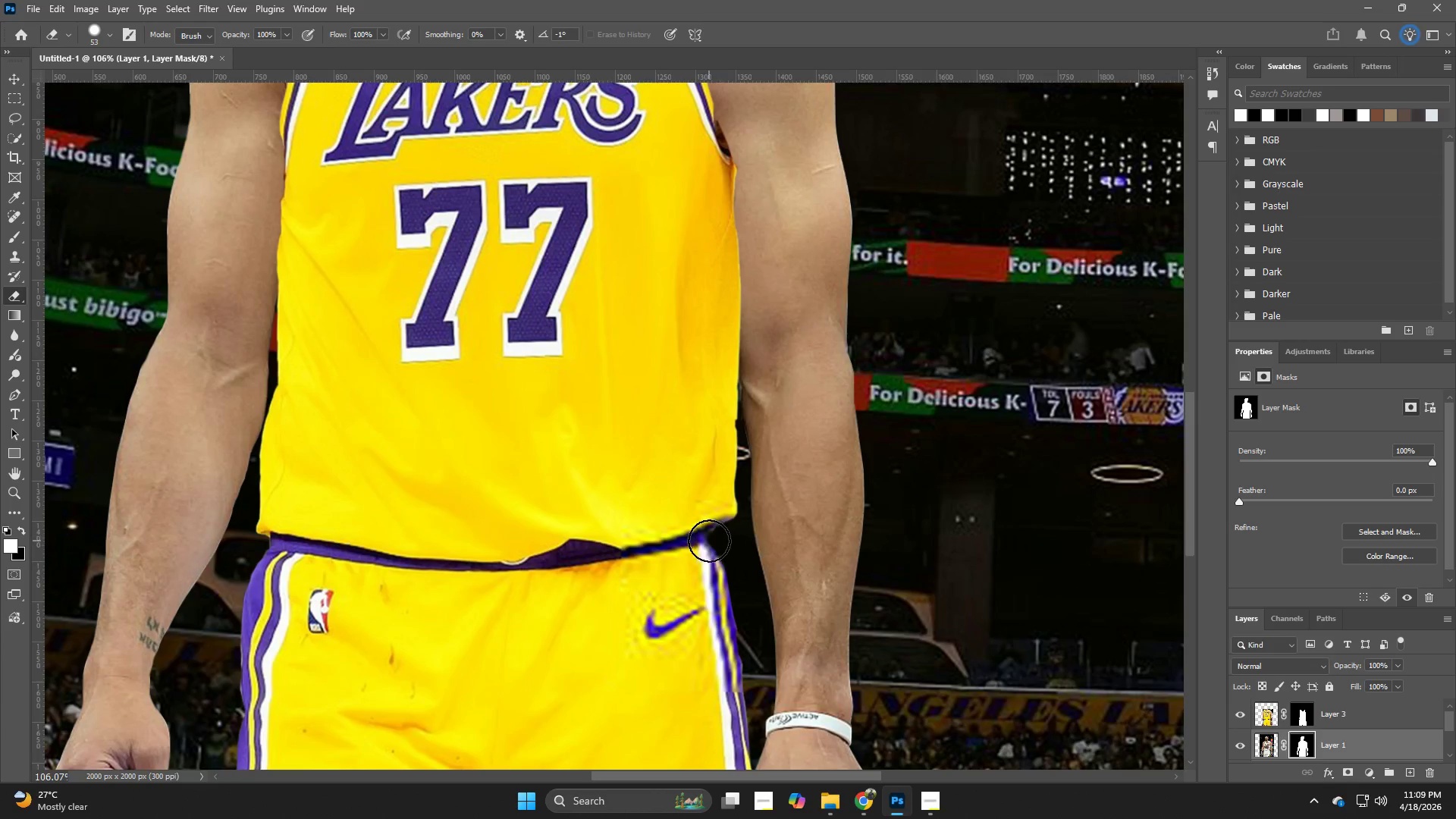 
hold_key(key=Space, duration=0.77)
 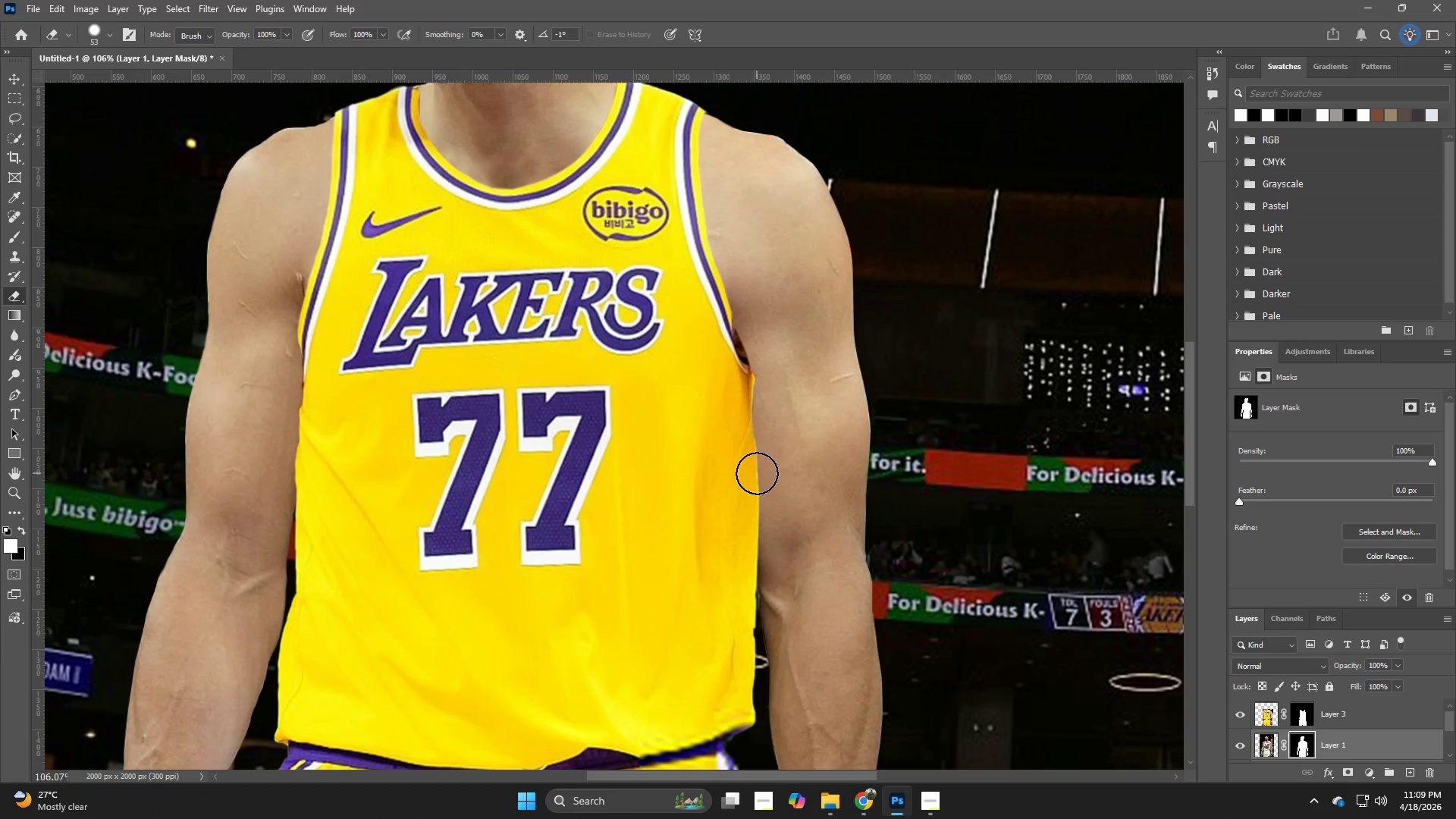 
left_click_drag(start_coordinate=[695, 420], to_coordinate=[714, 629])
 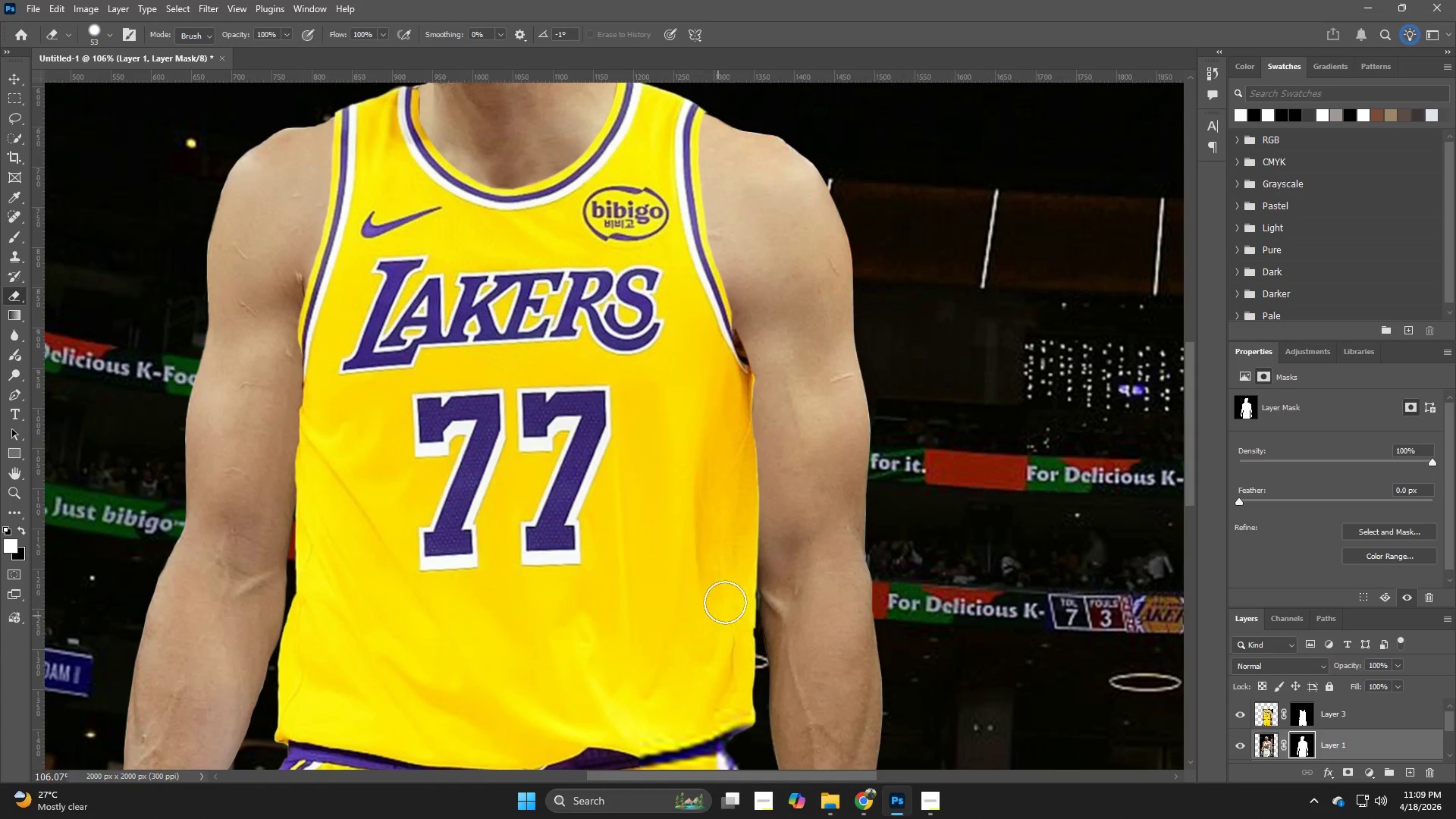 
hold_key(key=Space, duration=17.19)
 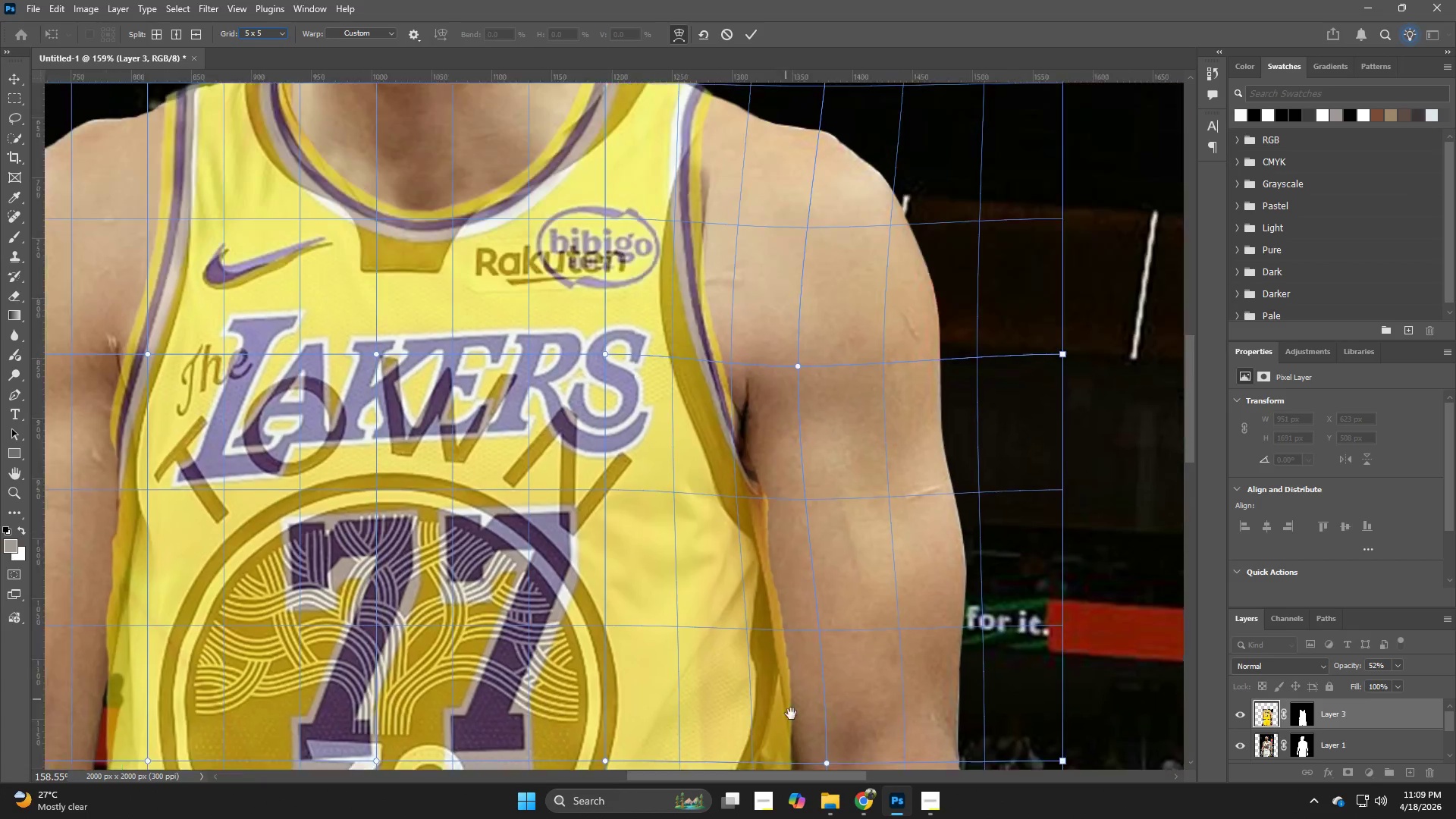 
hold_key(key=Z, duration=0.75)
 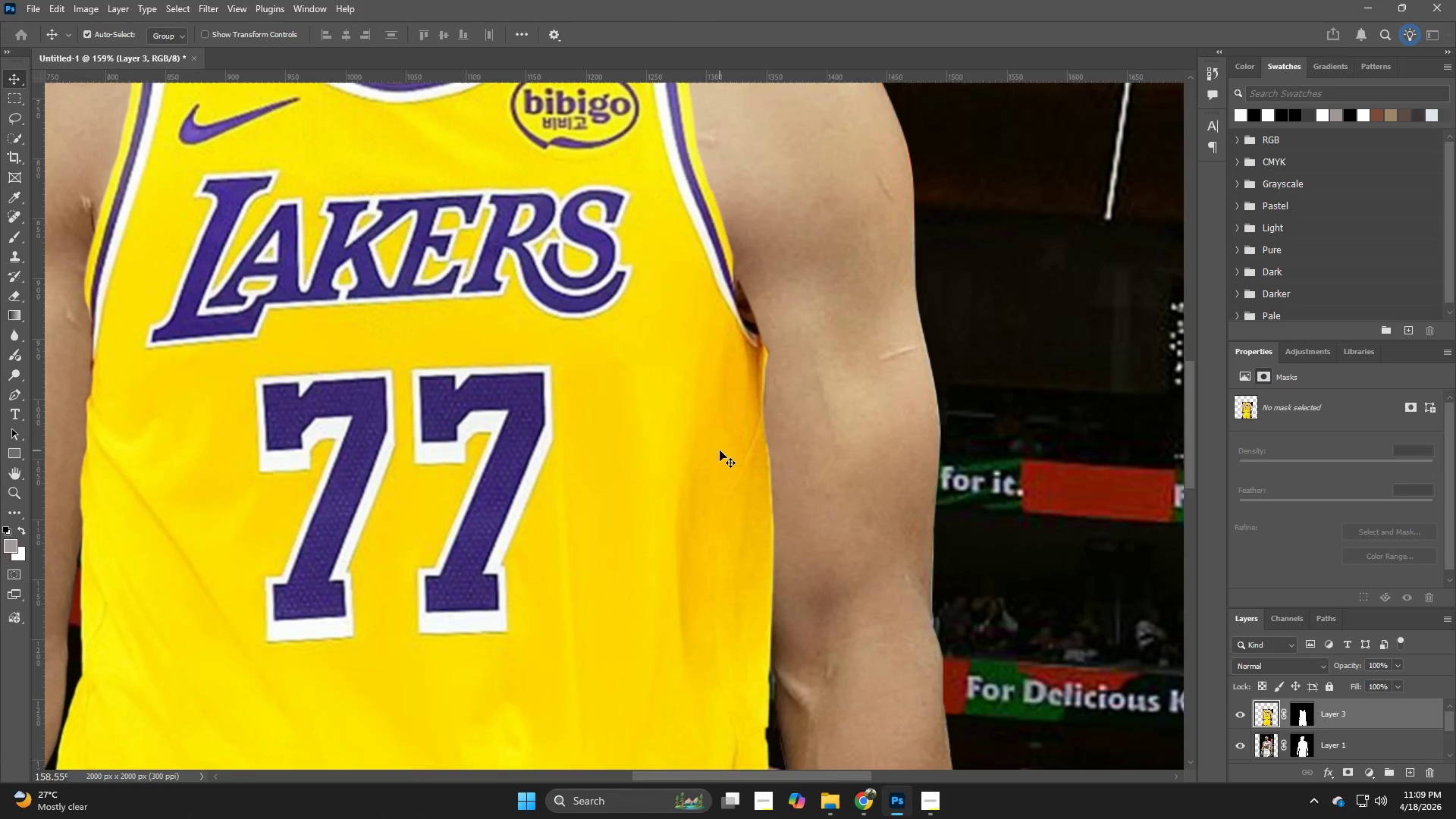 
left_click_drag(start_coordinate=[730, 427], to_coordinate=[761, 437])
 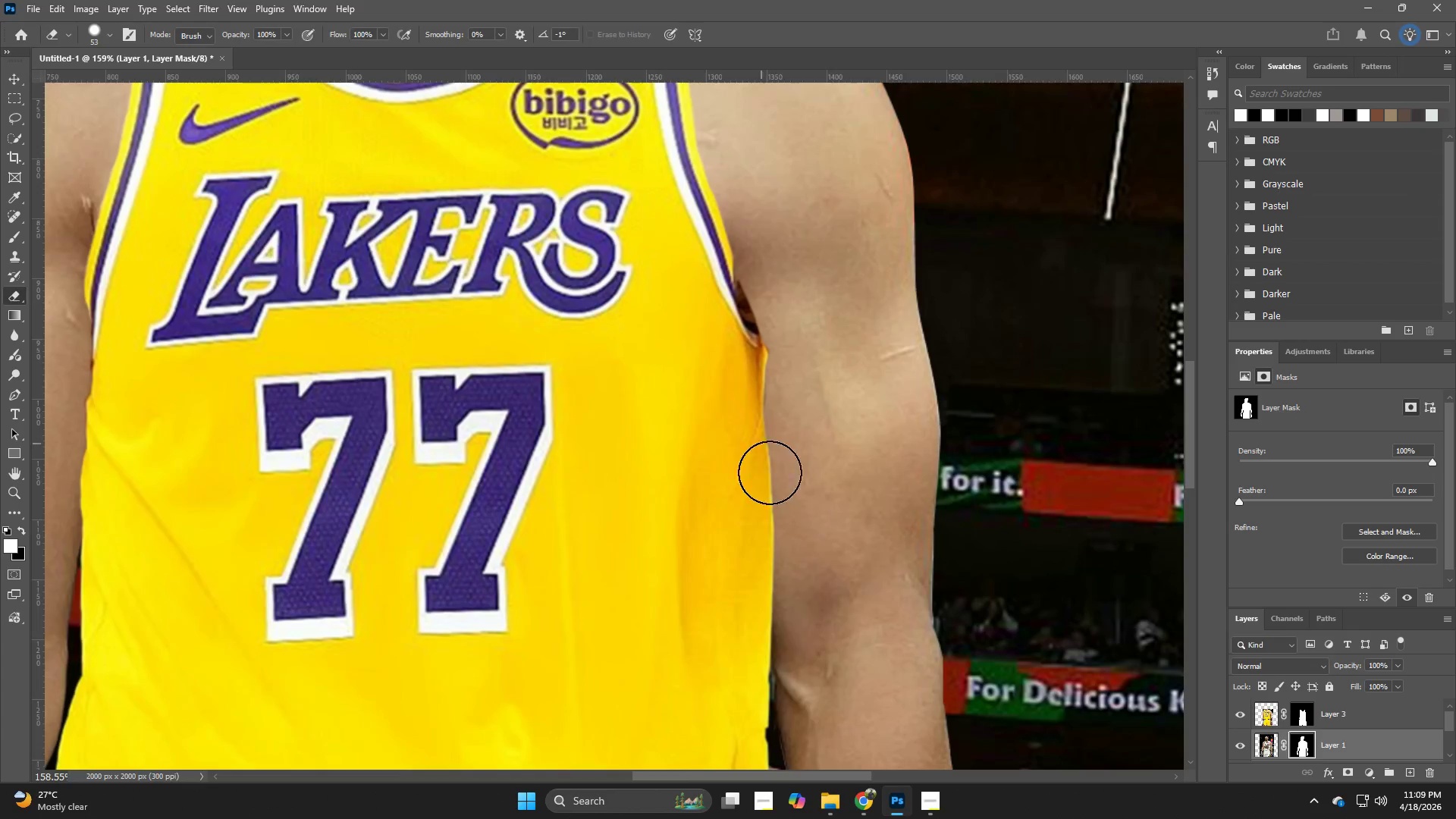 
key(V)
 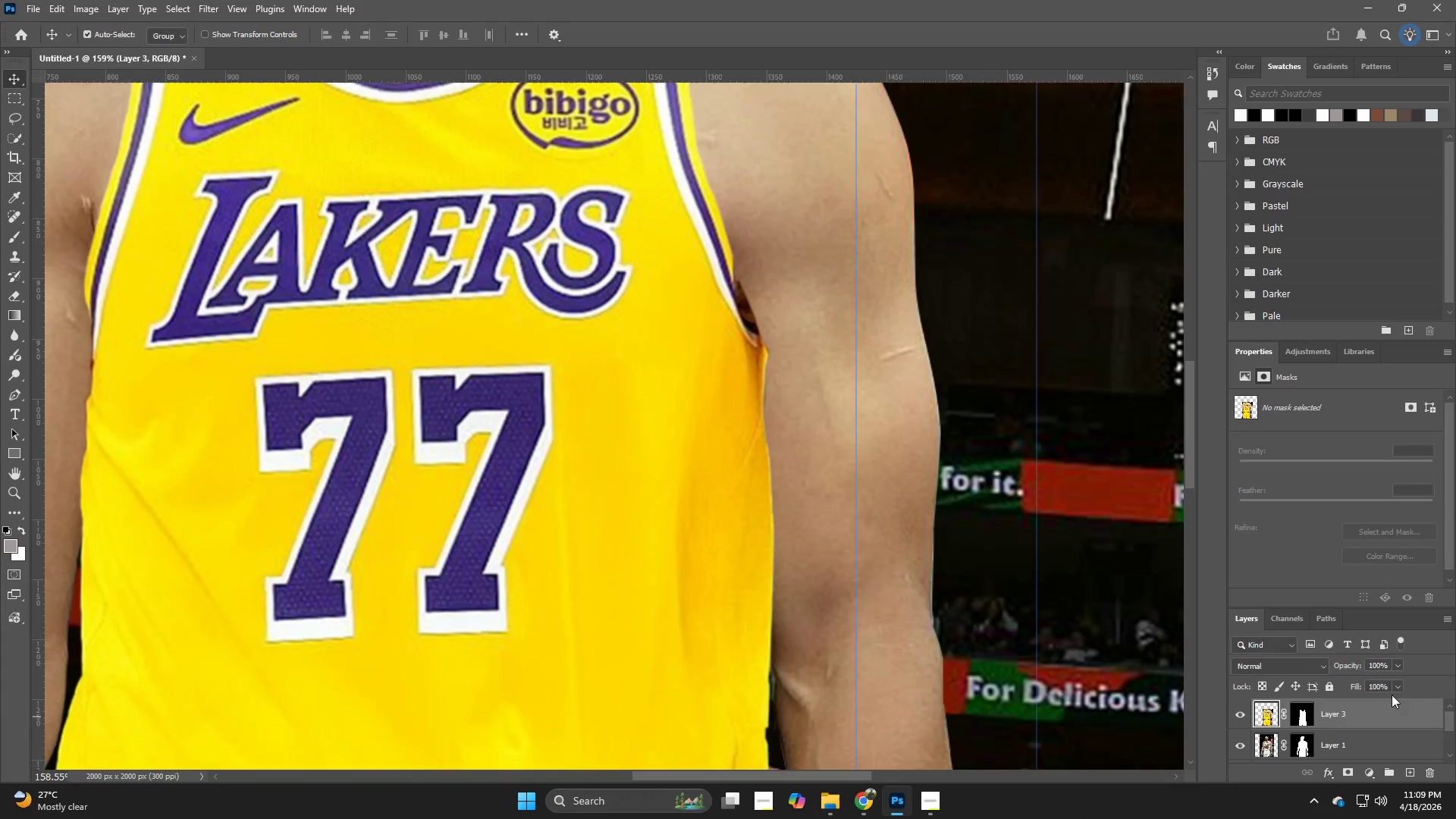 
left_click_drag(start_coordinate=[1354, 671], to_coordinate=[1346, 671])
 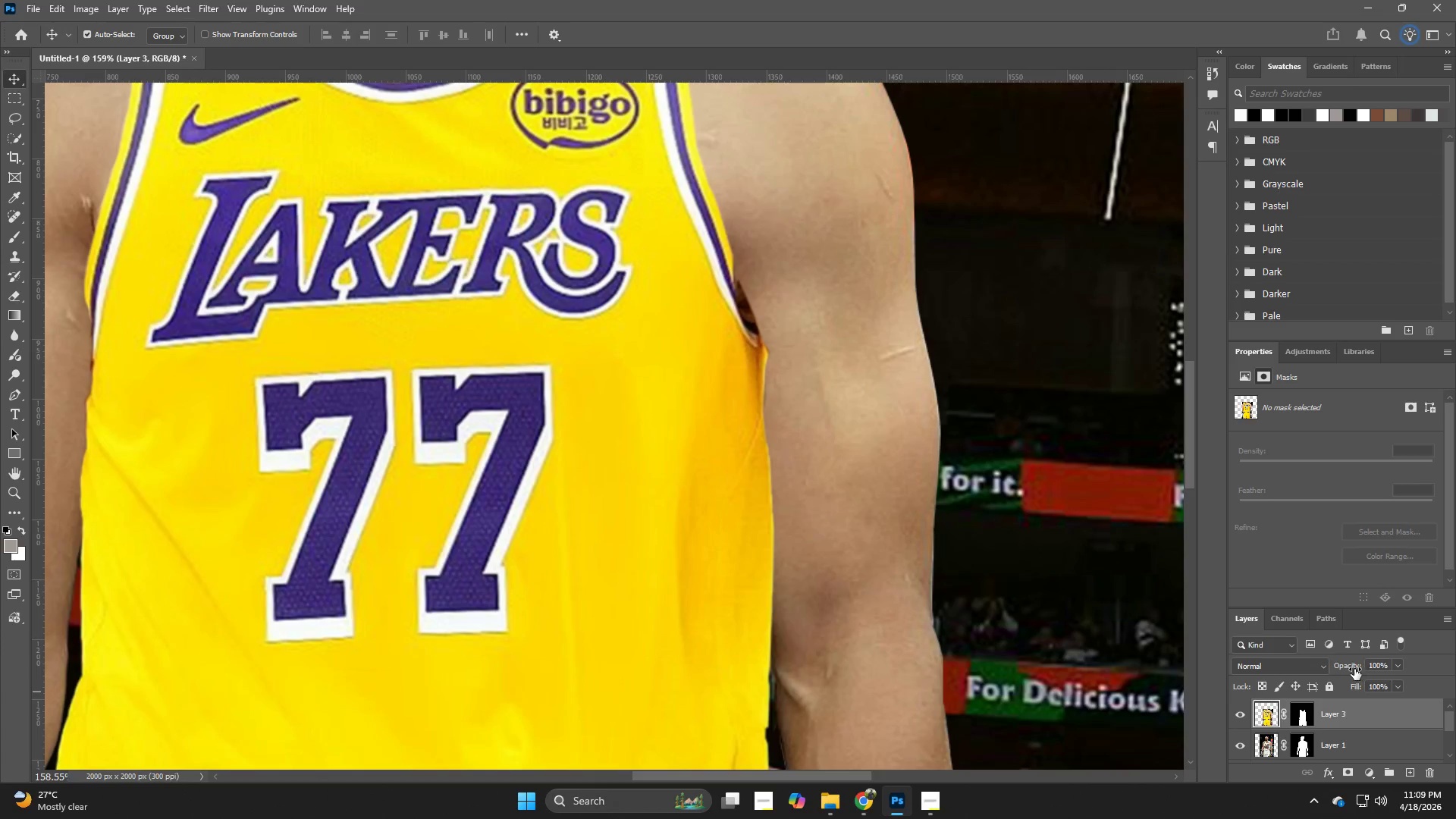 
left_click_drag(start_coordinate=[1354, 669], to_coordinate=[1316, 679])
 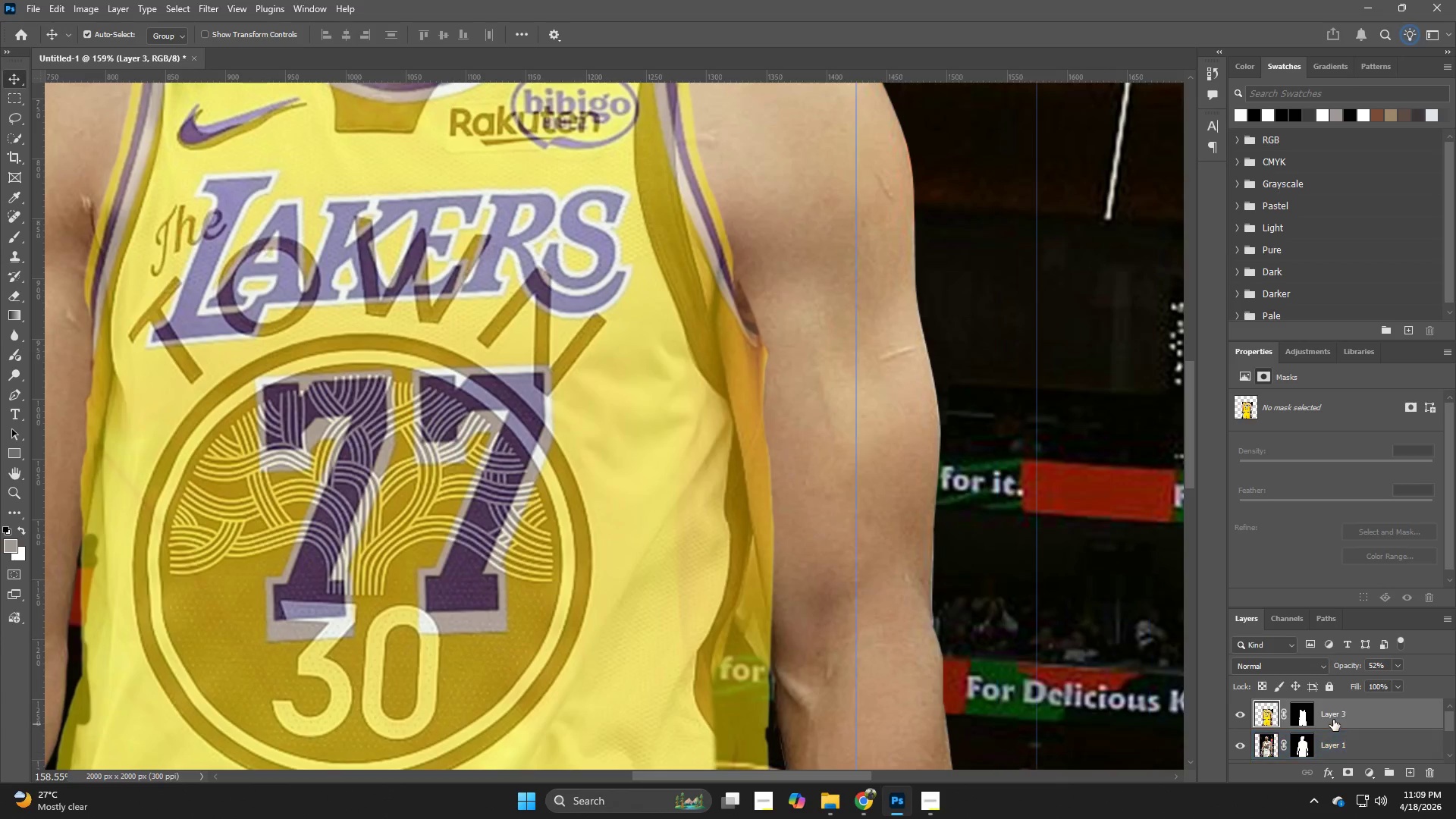 
left_click([1333, 720])
 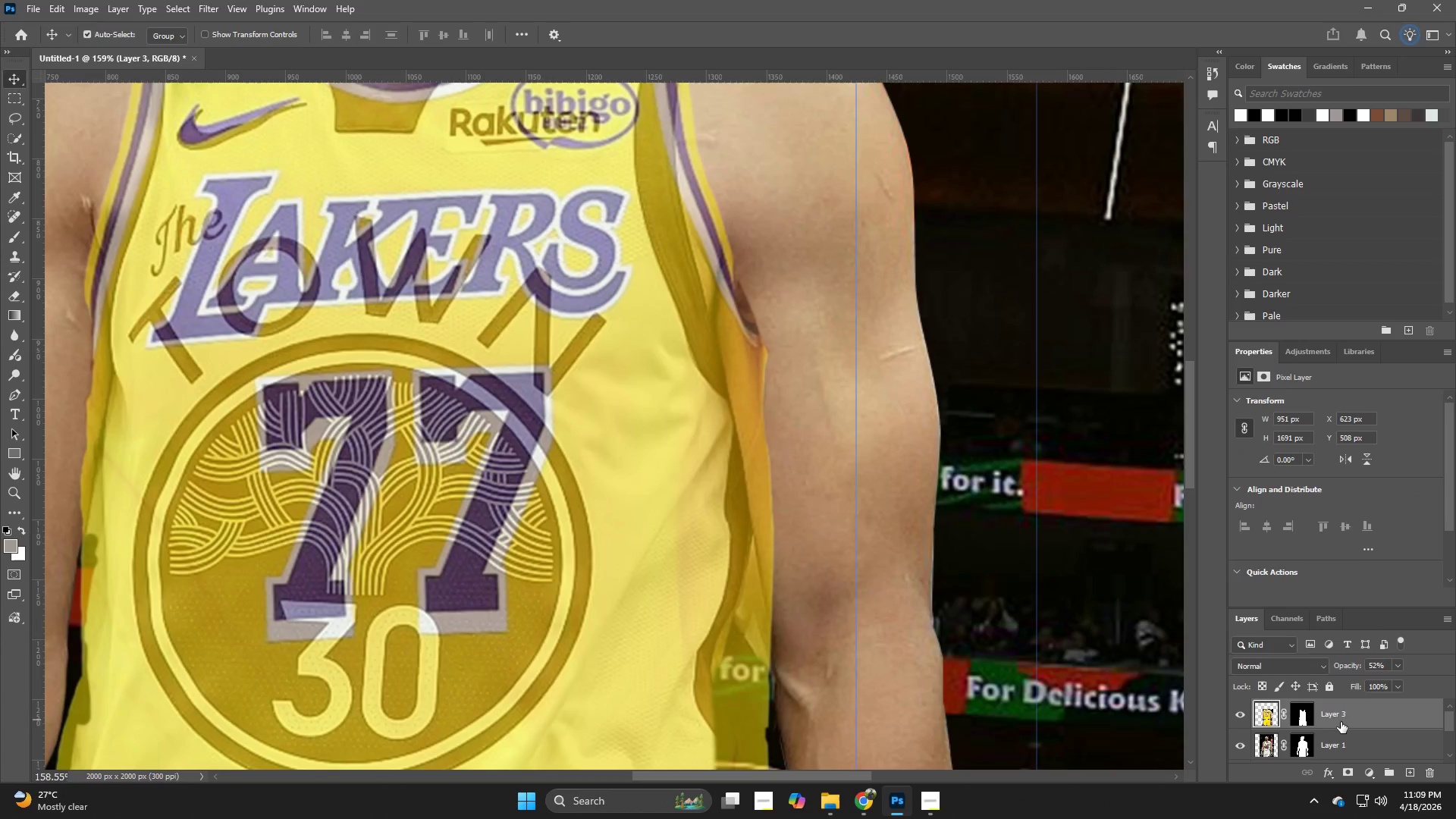 
key(Control+T)
 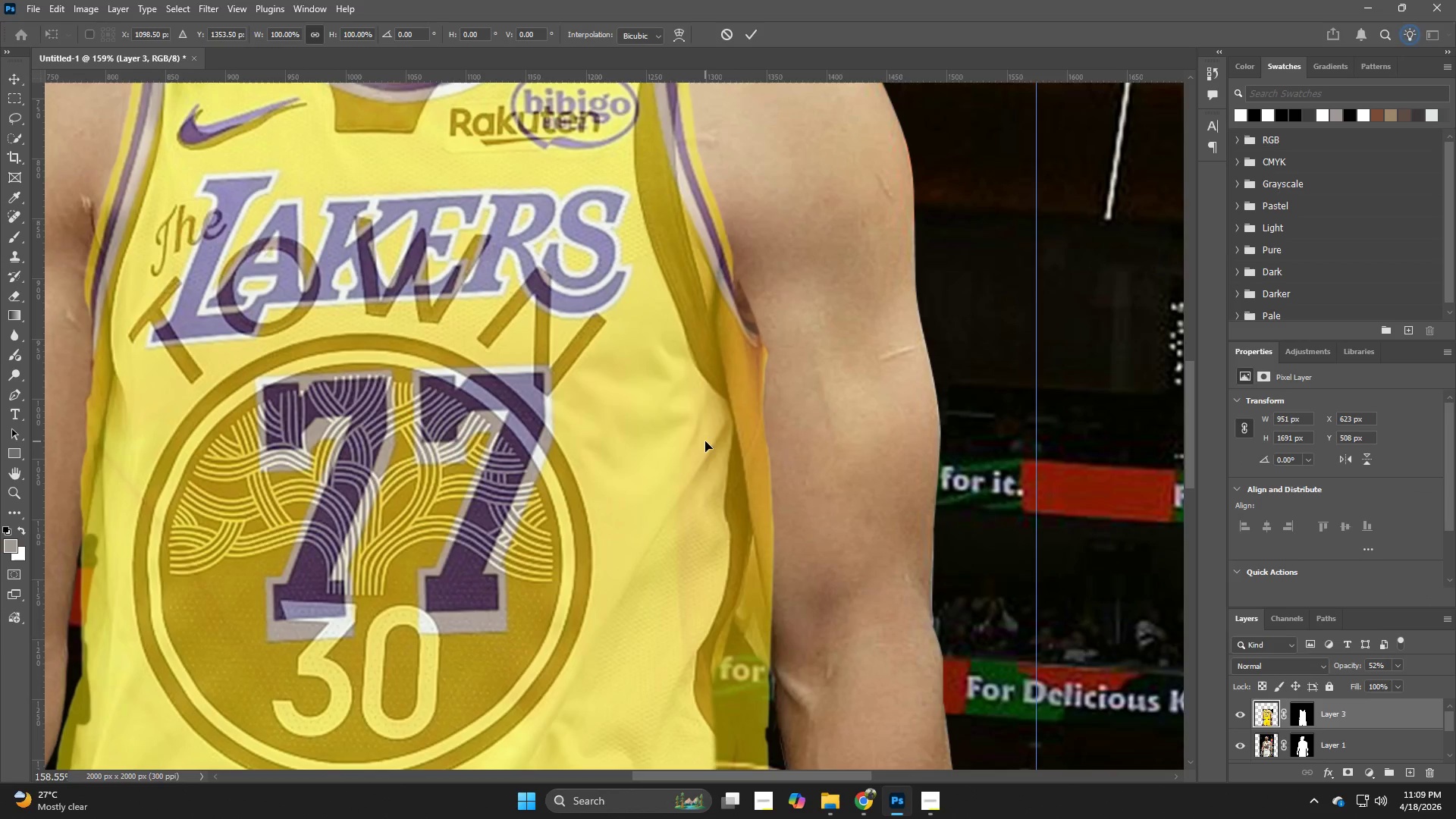 
right_click([661, 419])
 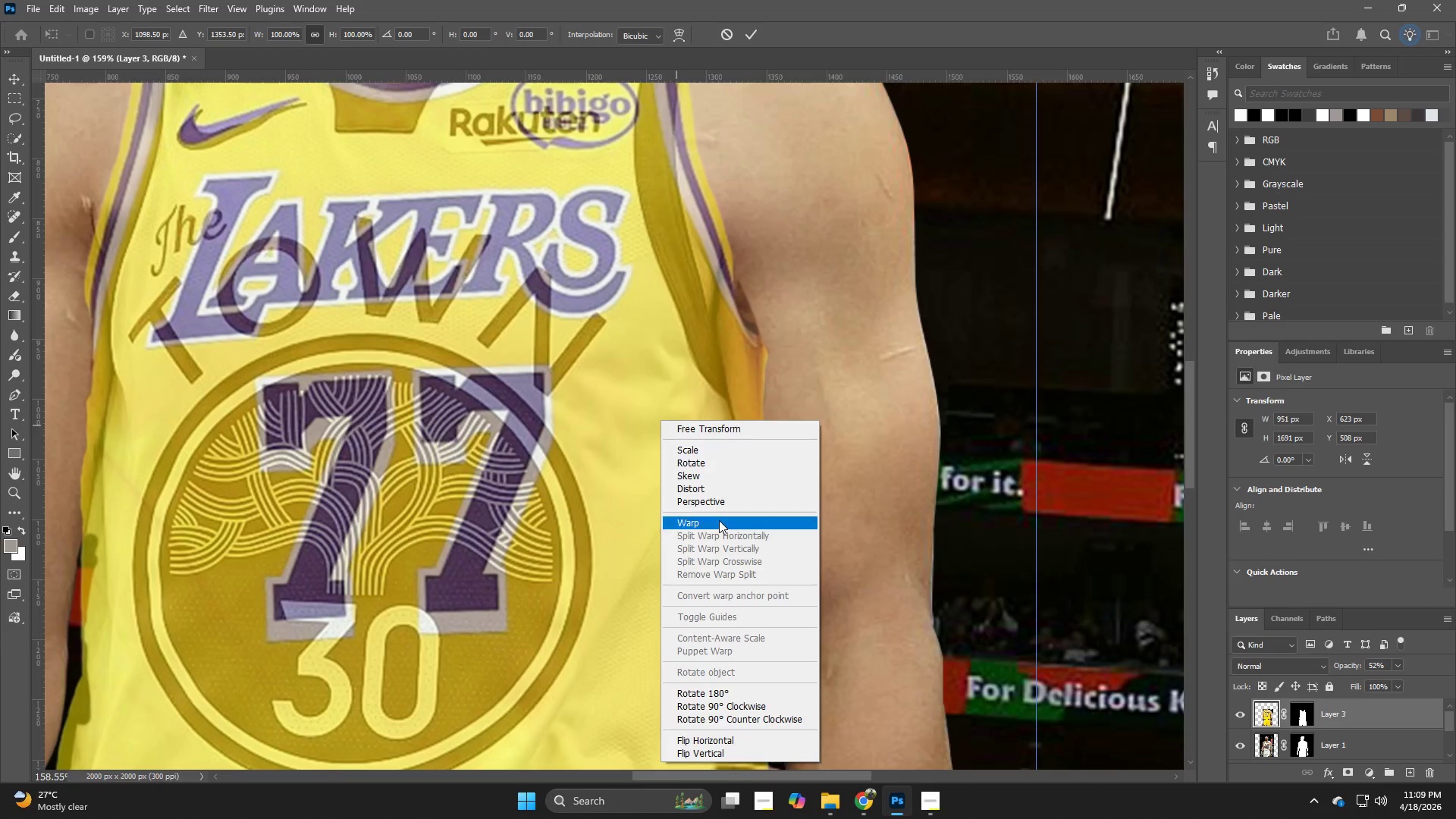 
left_click([717, 521])
 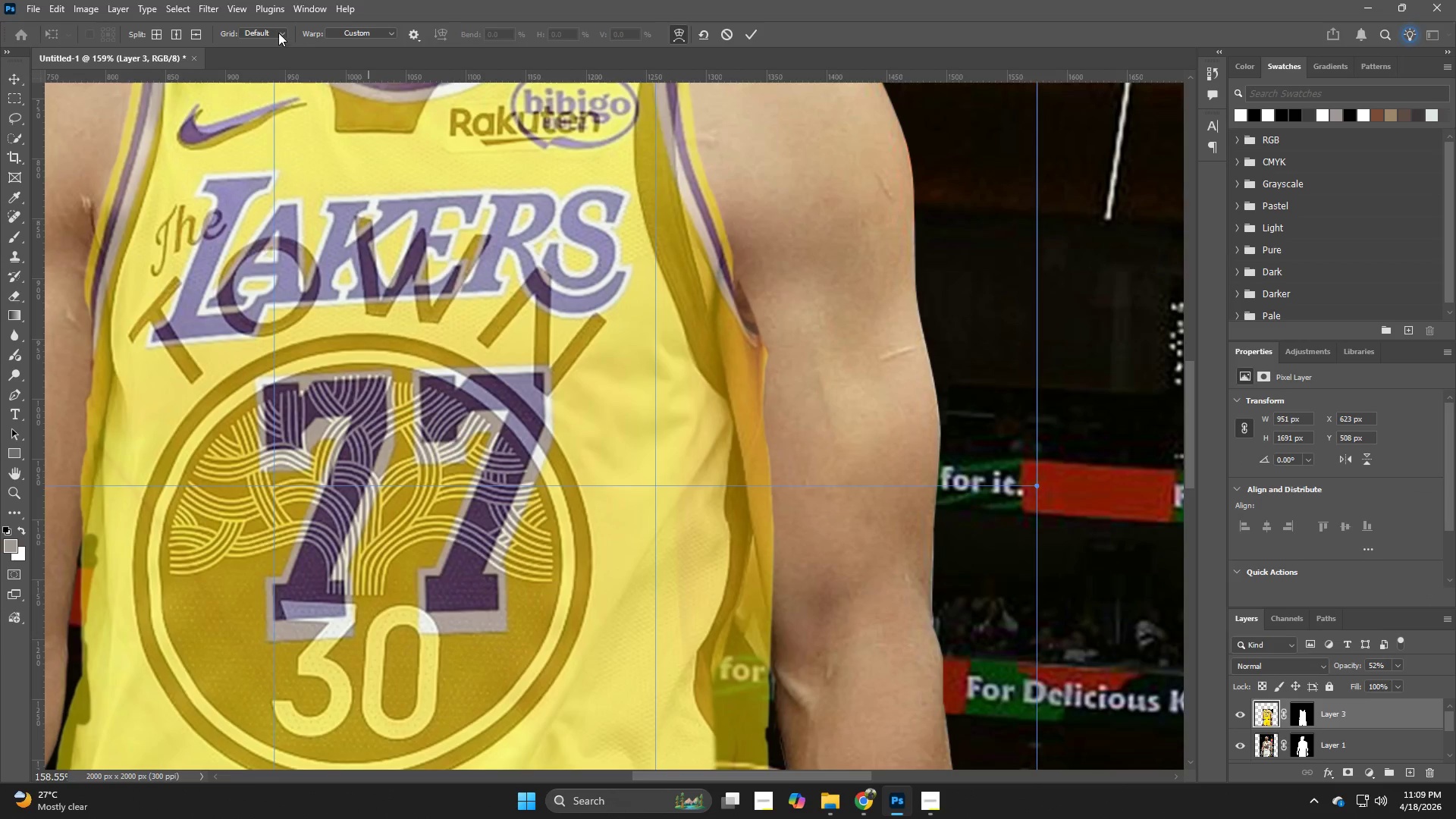 
left_click([278, 33])
 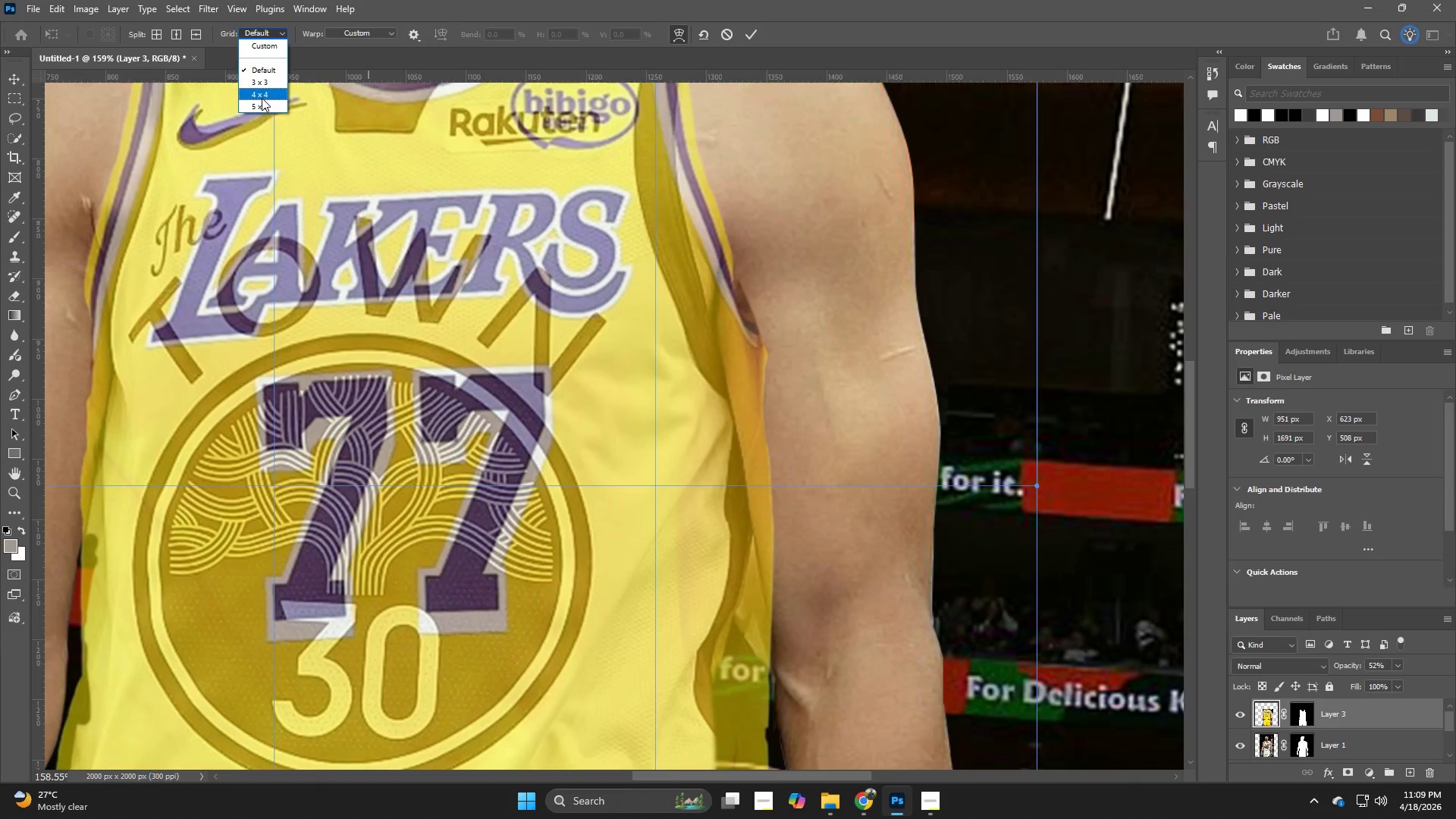 
left_click([262, 105])
 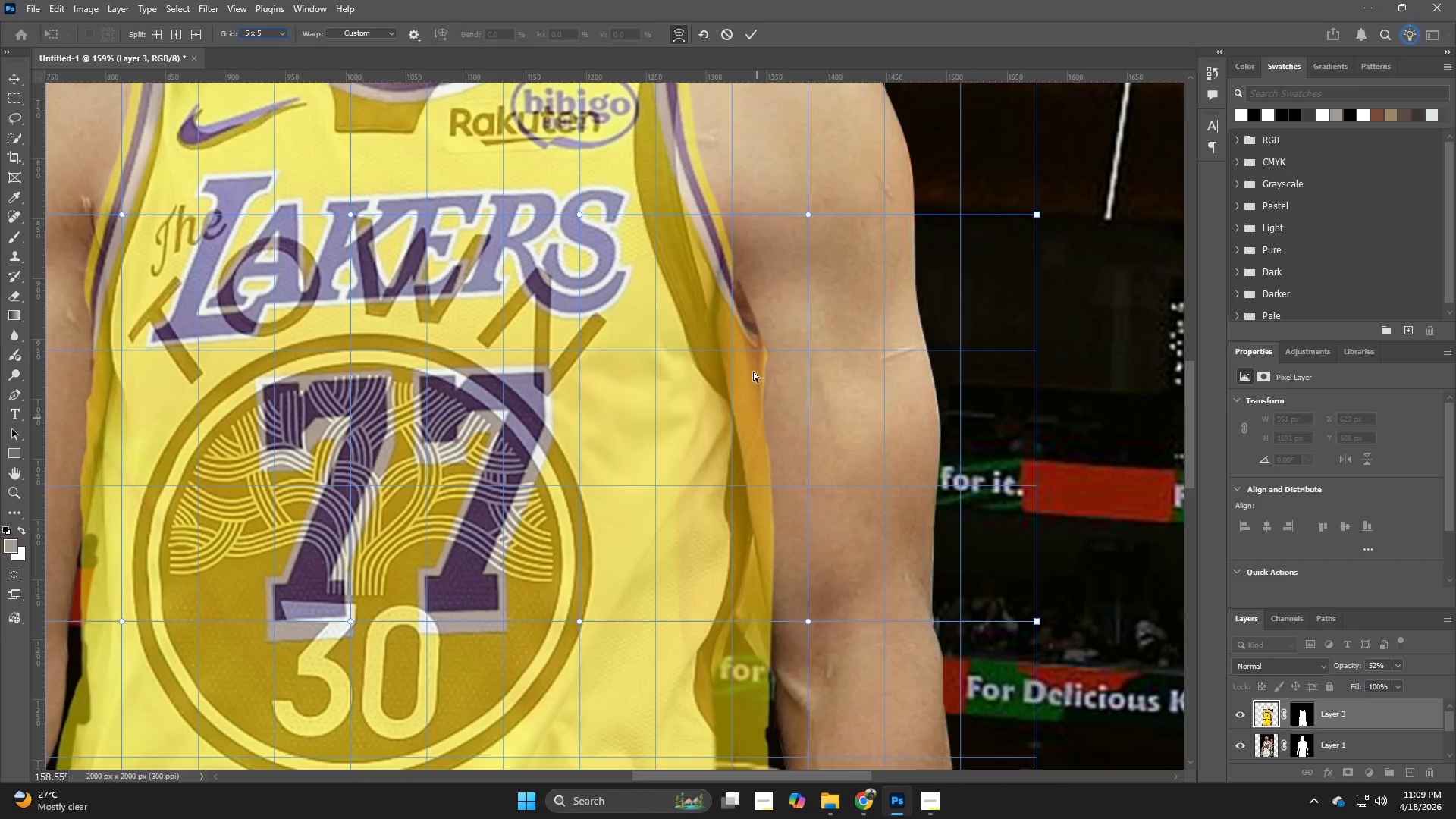 
left_click_drag(start_coordinate=[751, 334], to_coordinate=[722, 344])
 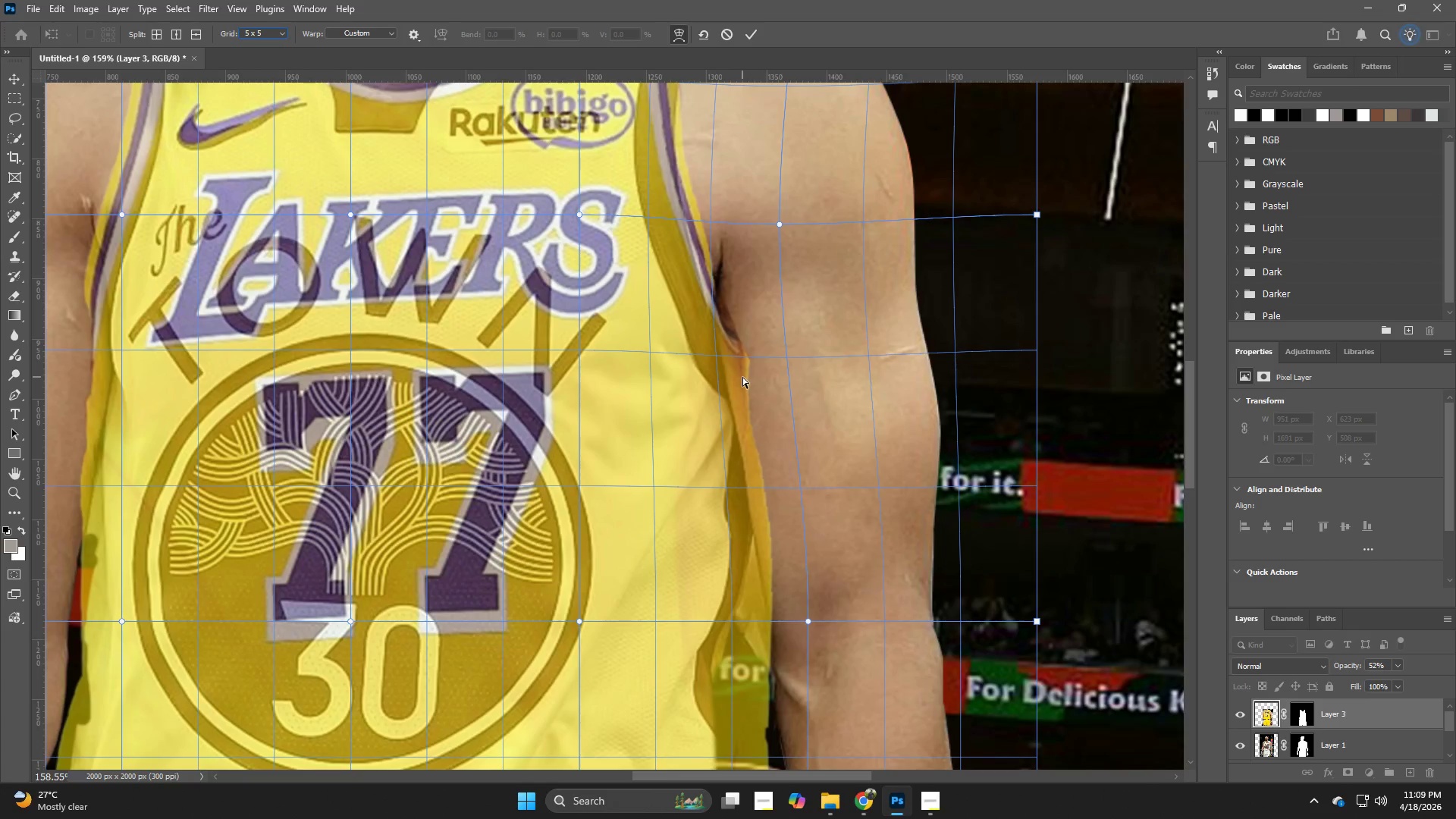 
left_click_drag(start_coordinate=[742, 377], to_coordinate=[735, 378])
 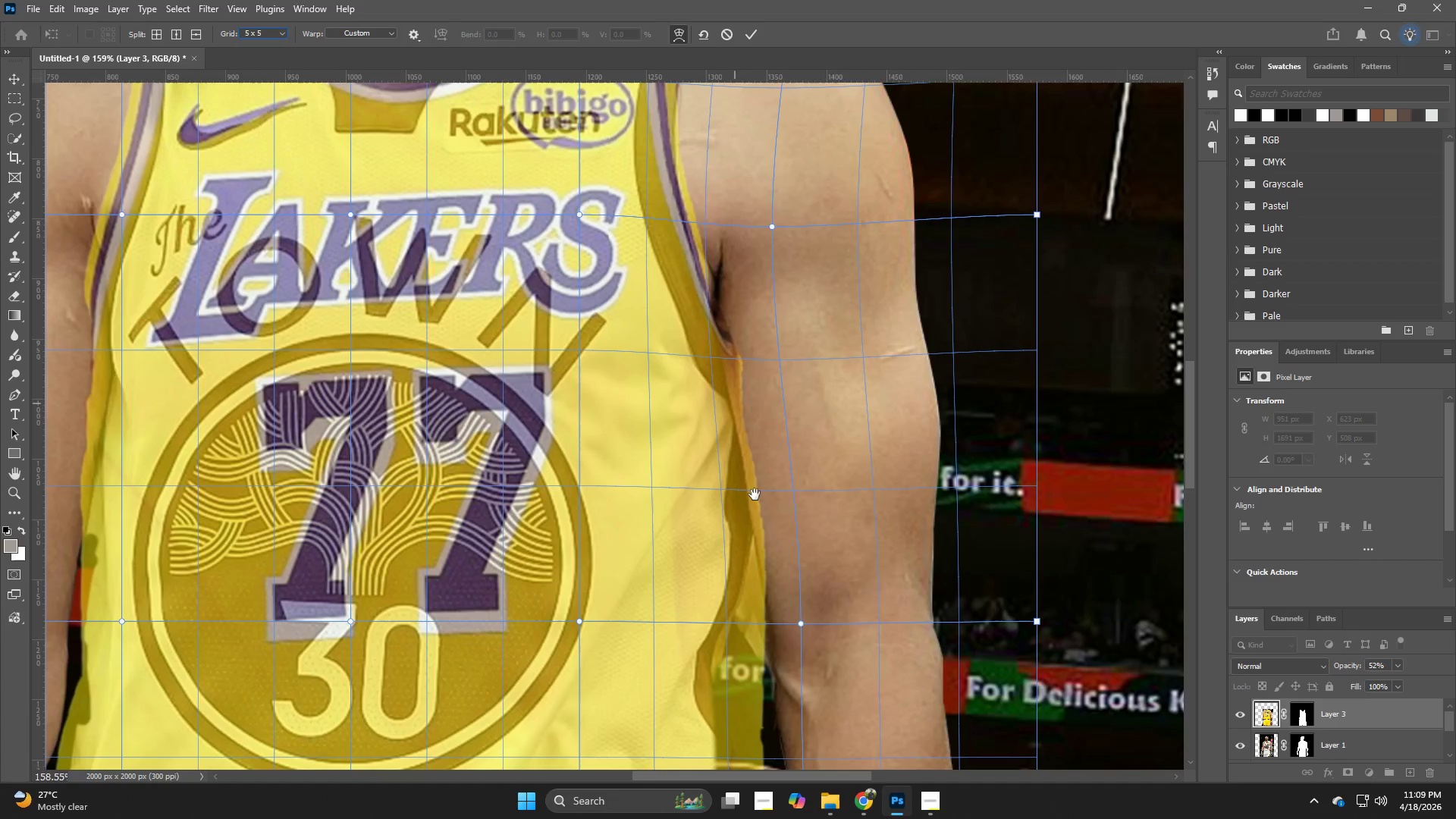 
hold_key(key=Space, duration=1.5)
 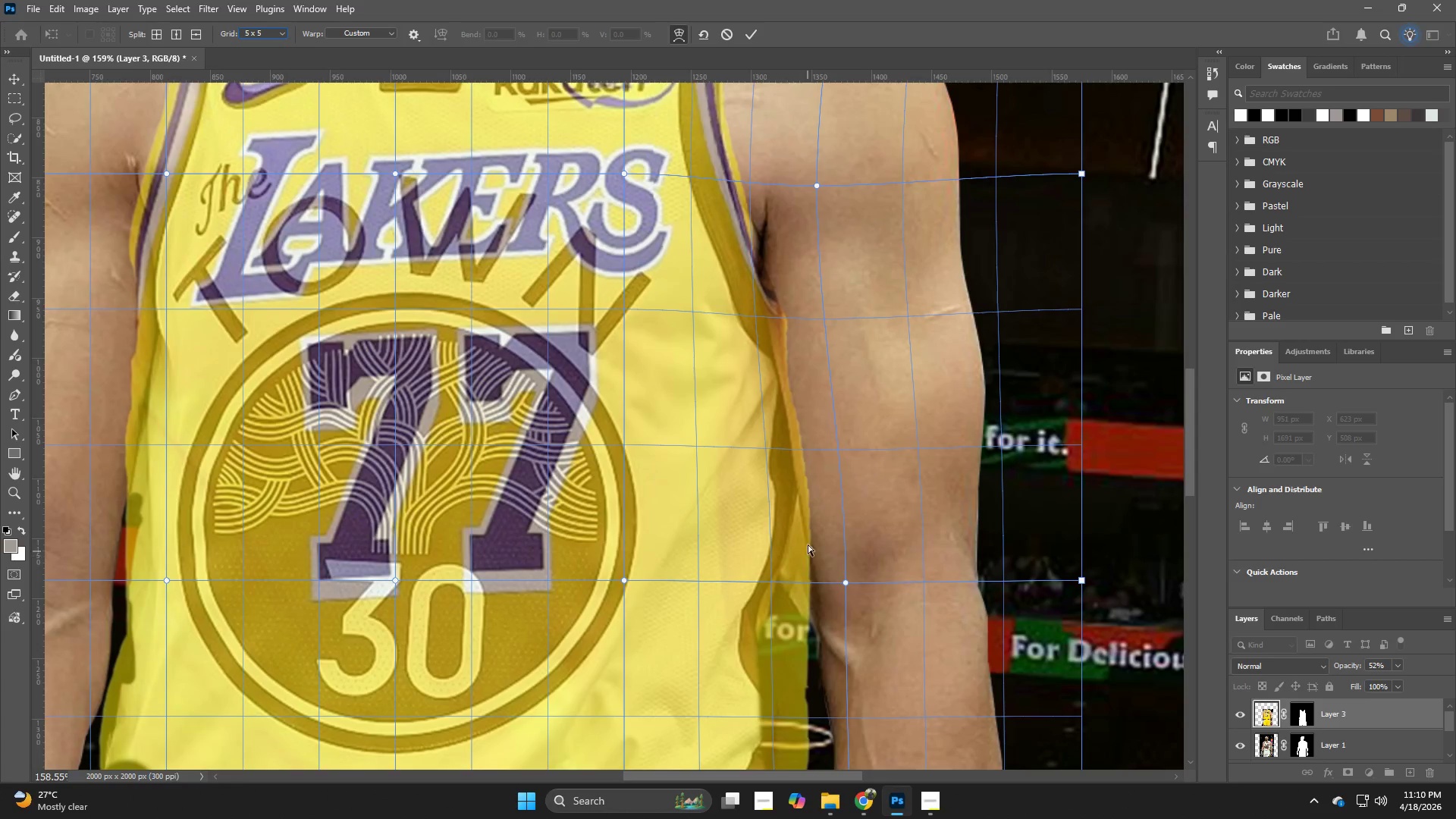 
left_click_drag(start_coordinate=[755, 514], to_coordinate=[800, 473])
 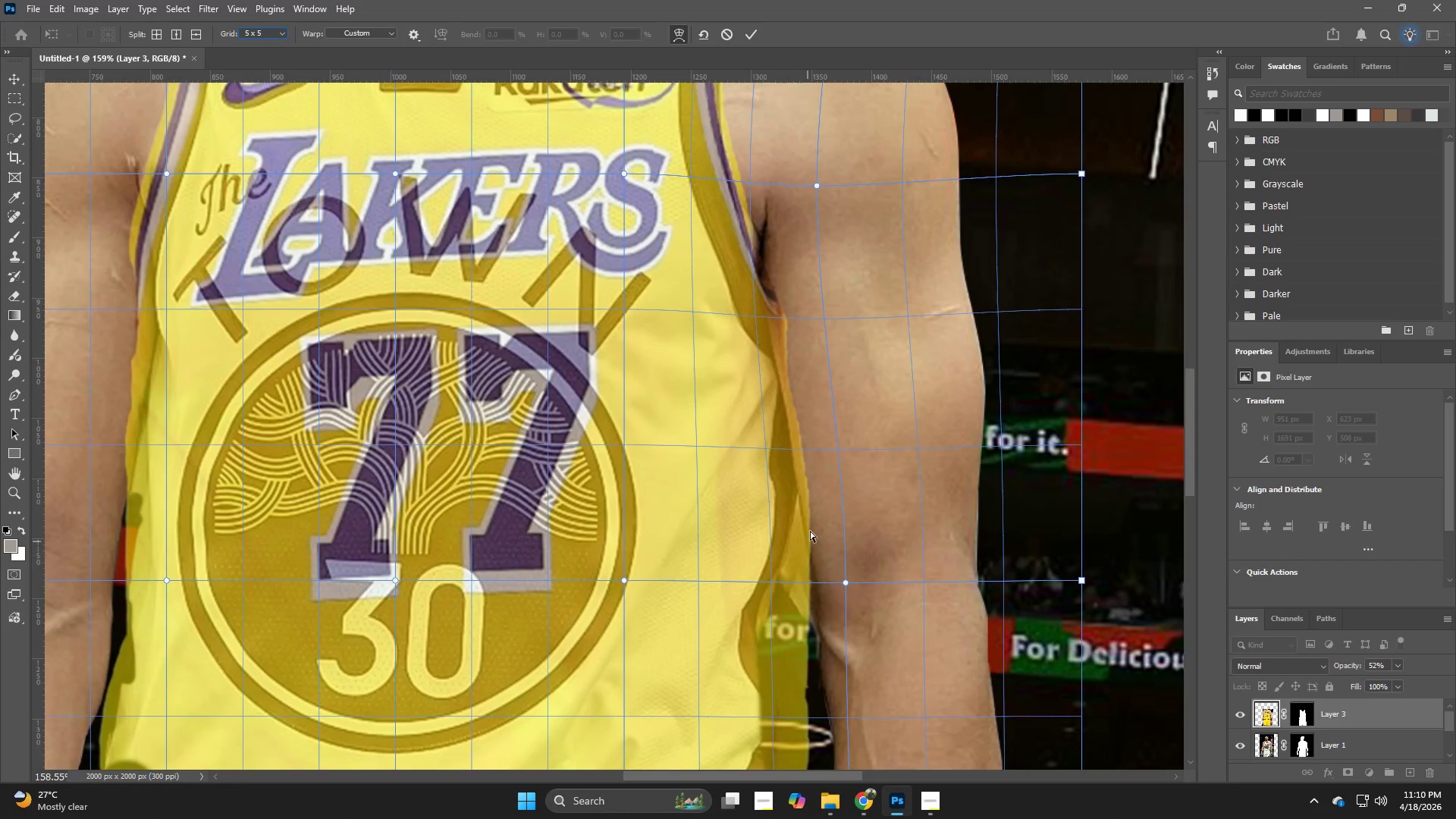 
hold_key(key=Space, duration=0.34)
 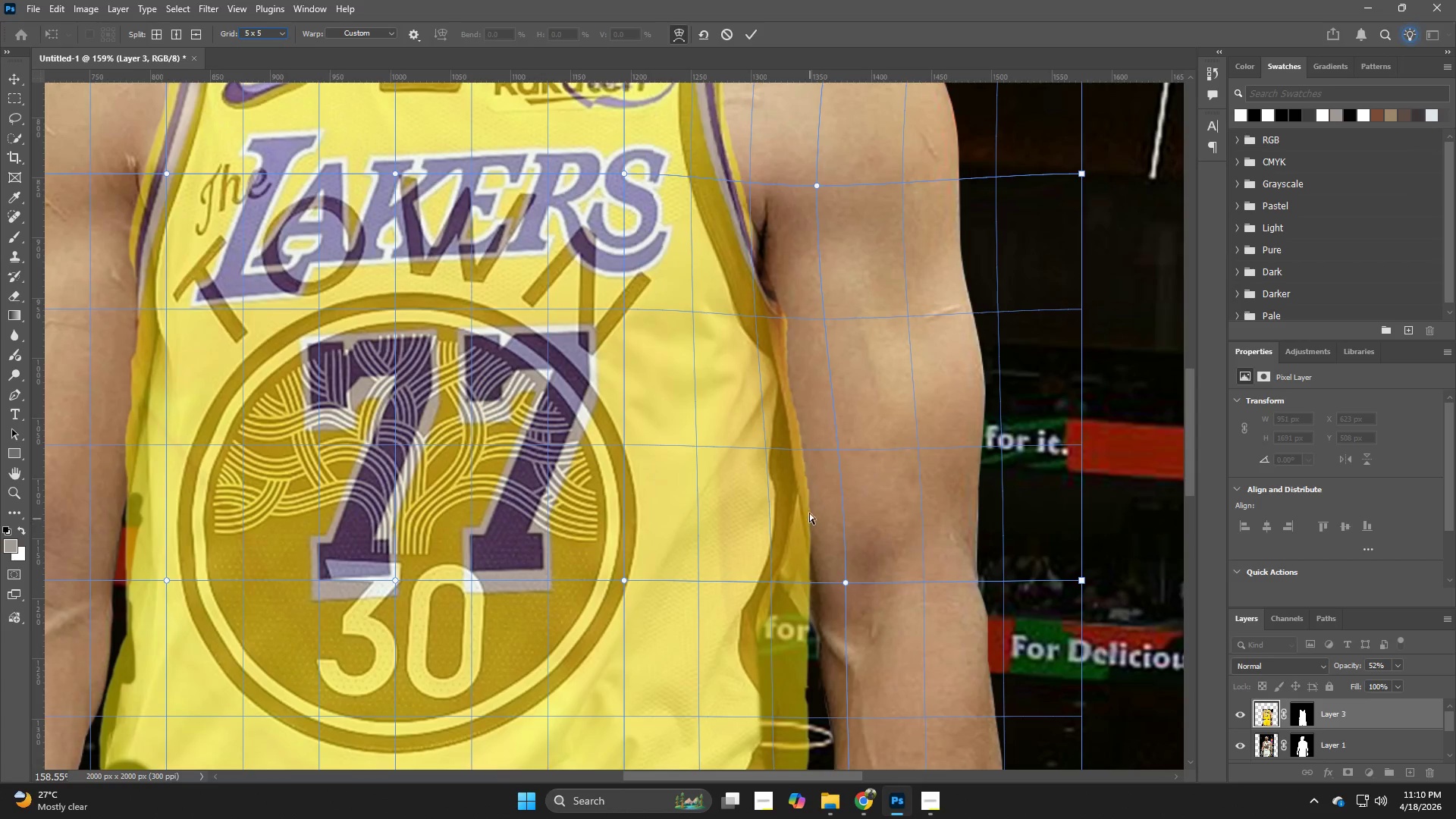 
left_click_drag(start_coordinate=[808, 507], to_coordinate=[793, 510])
 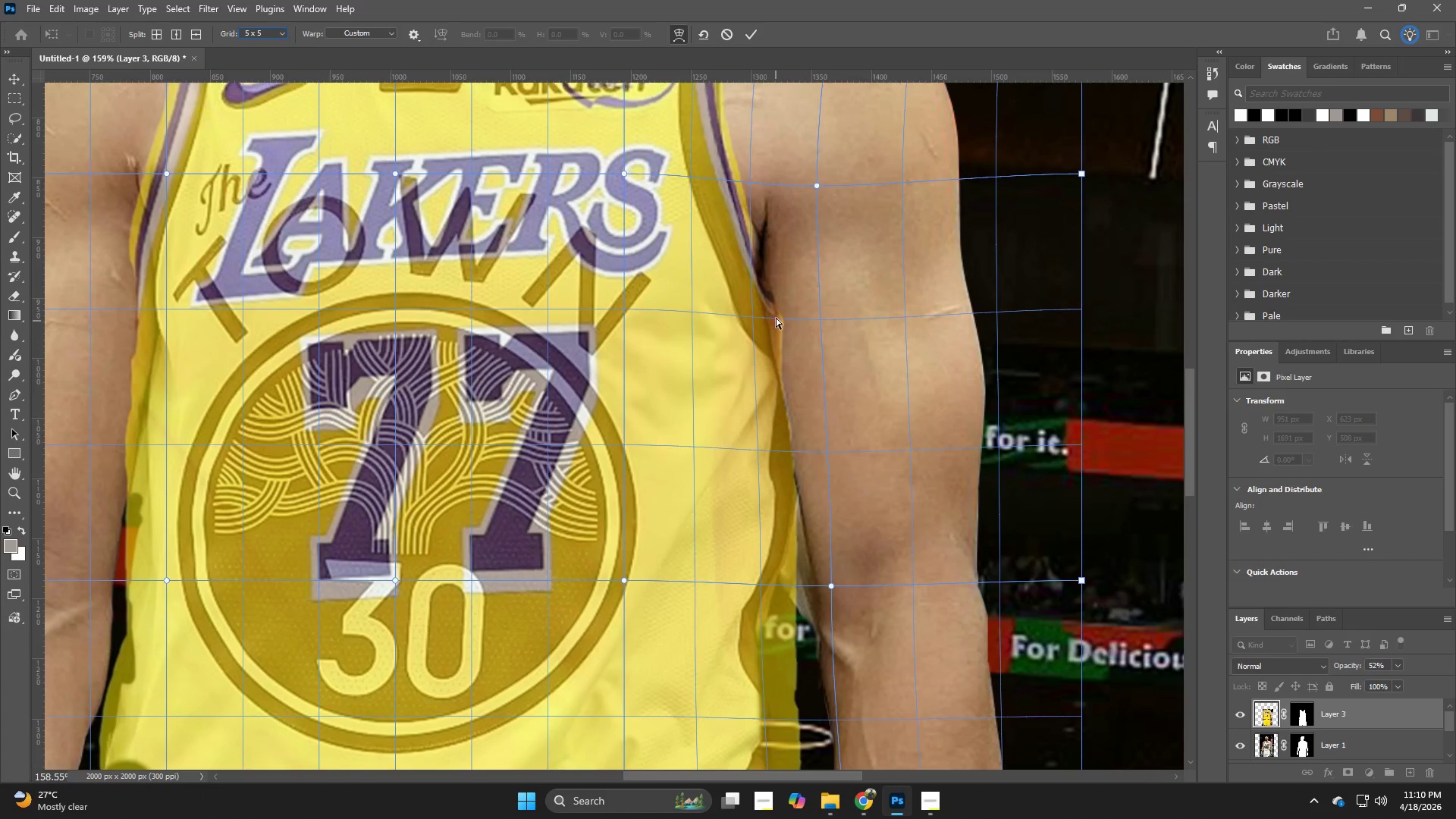 
left_click_drag(start_coordinate=[776, 318], to_coordinate=[769, 317])
 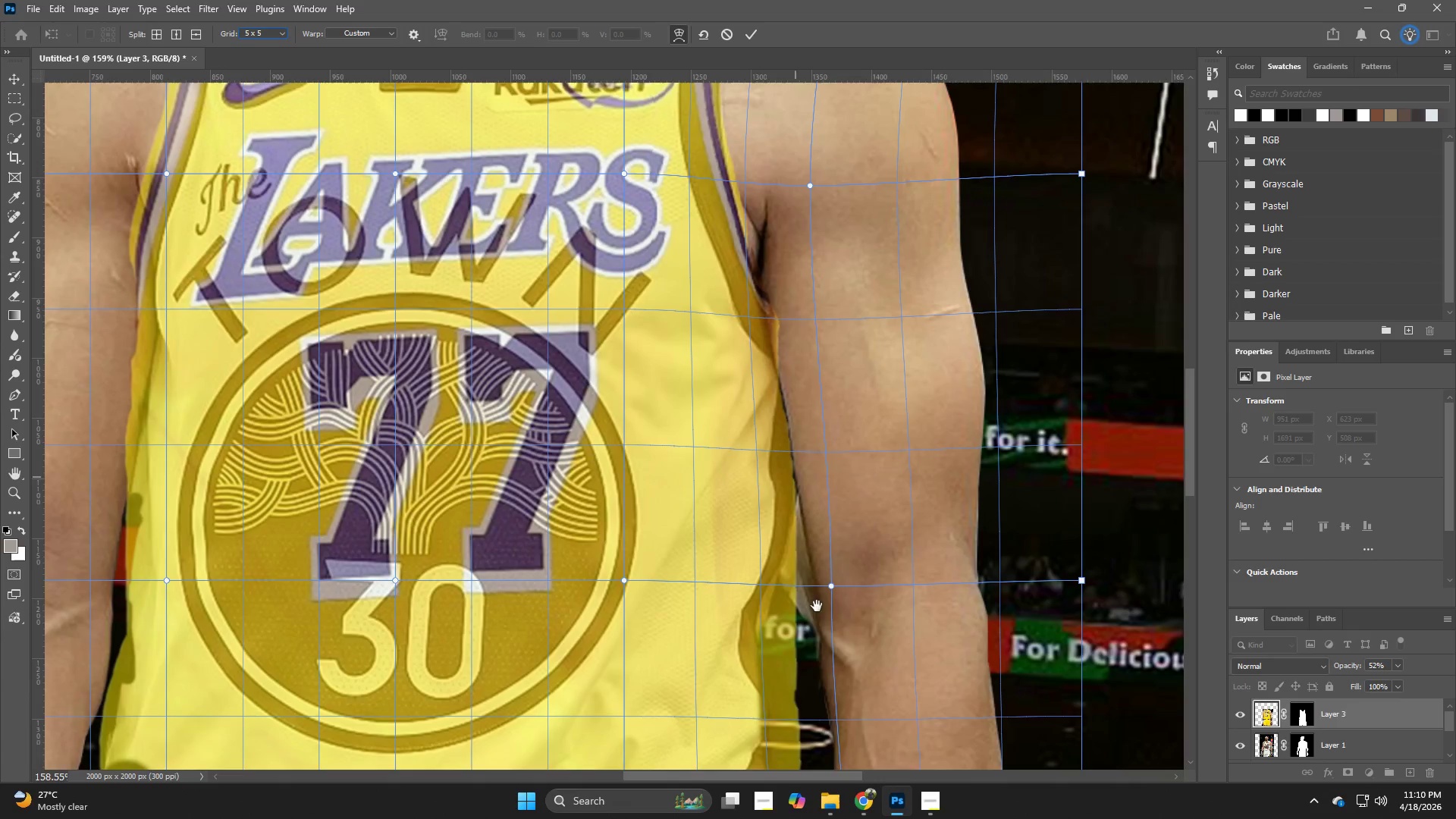 
hold_key(key=Space, duration=0.73)
 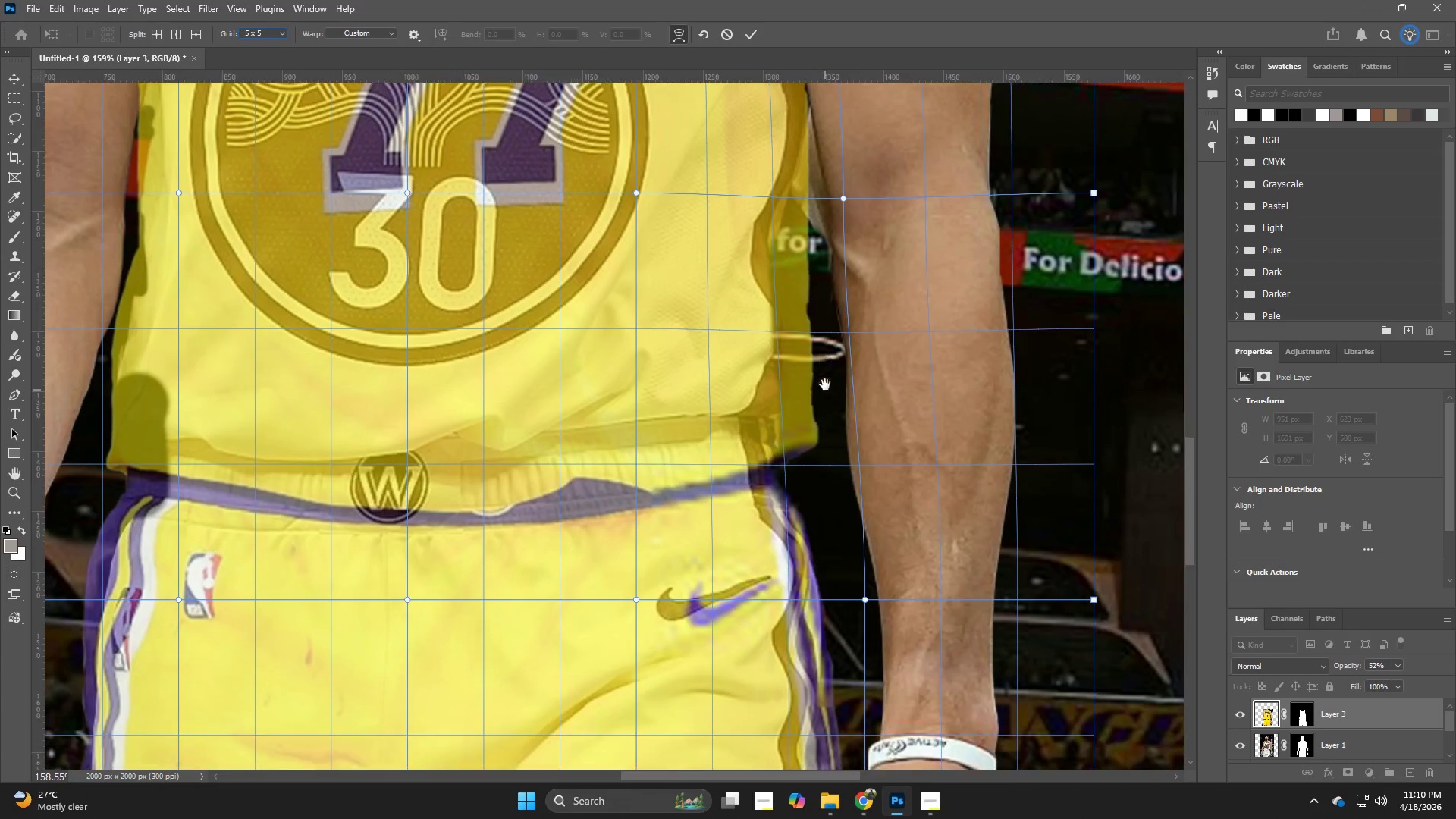 
left_click_drag(start_coordinate=[822, 615], to_coordinate=[822, 390])
 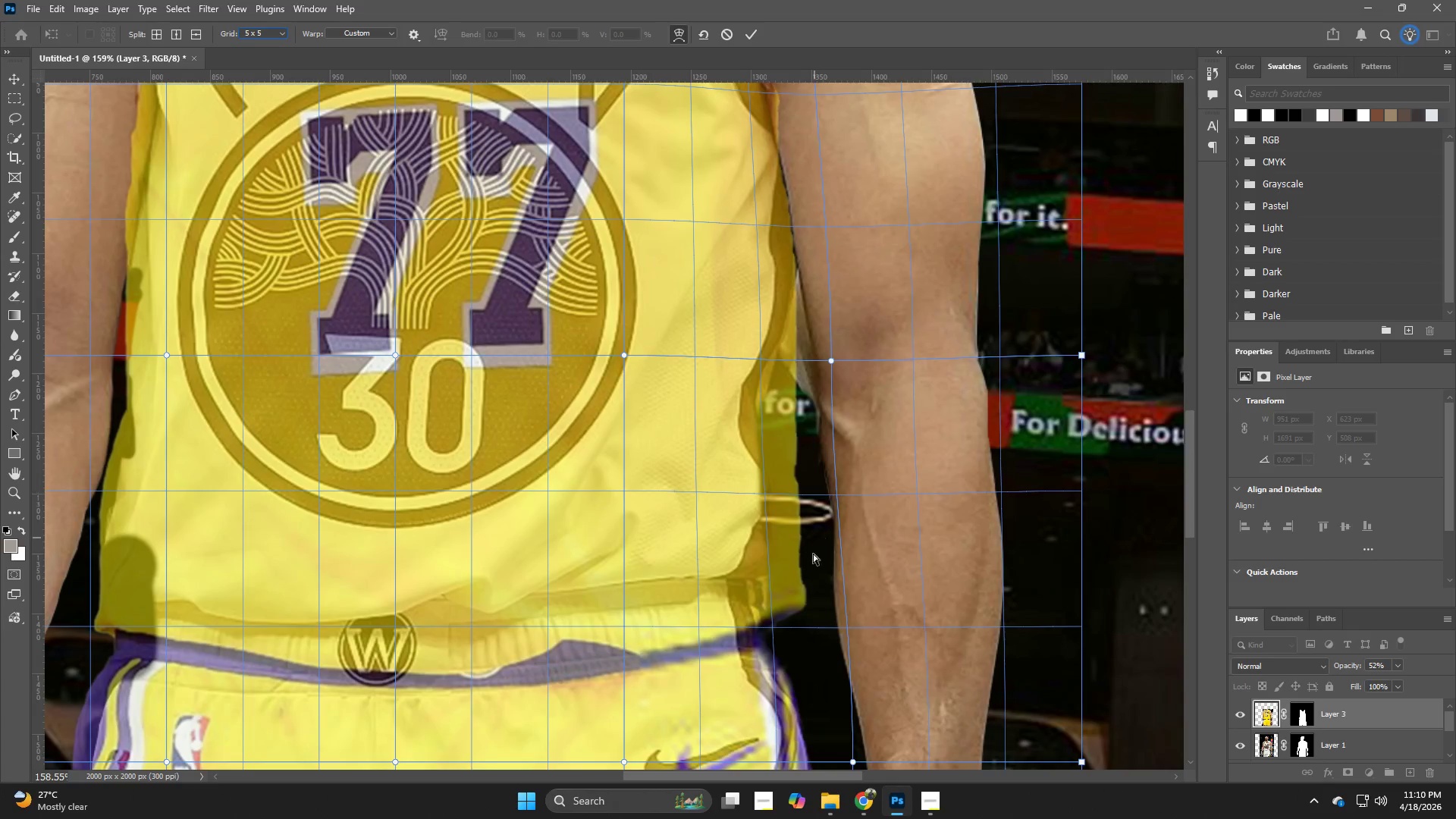 
hold_key(key=Space, duration=1.12)
 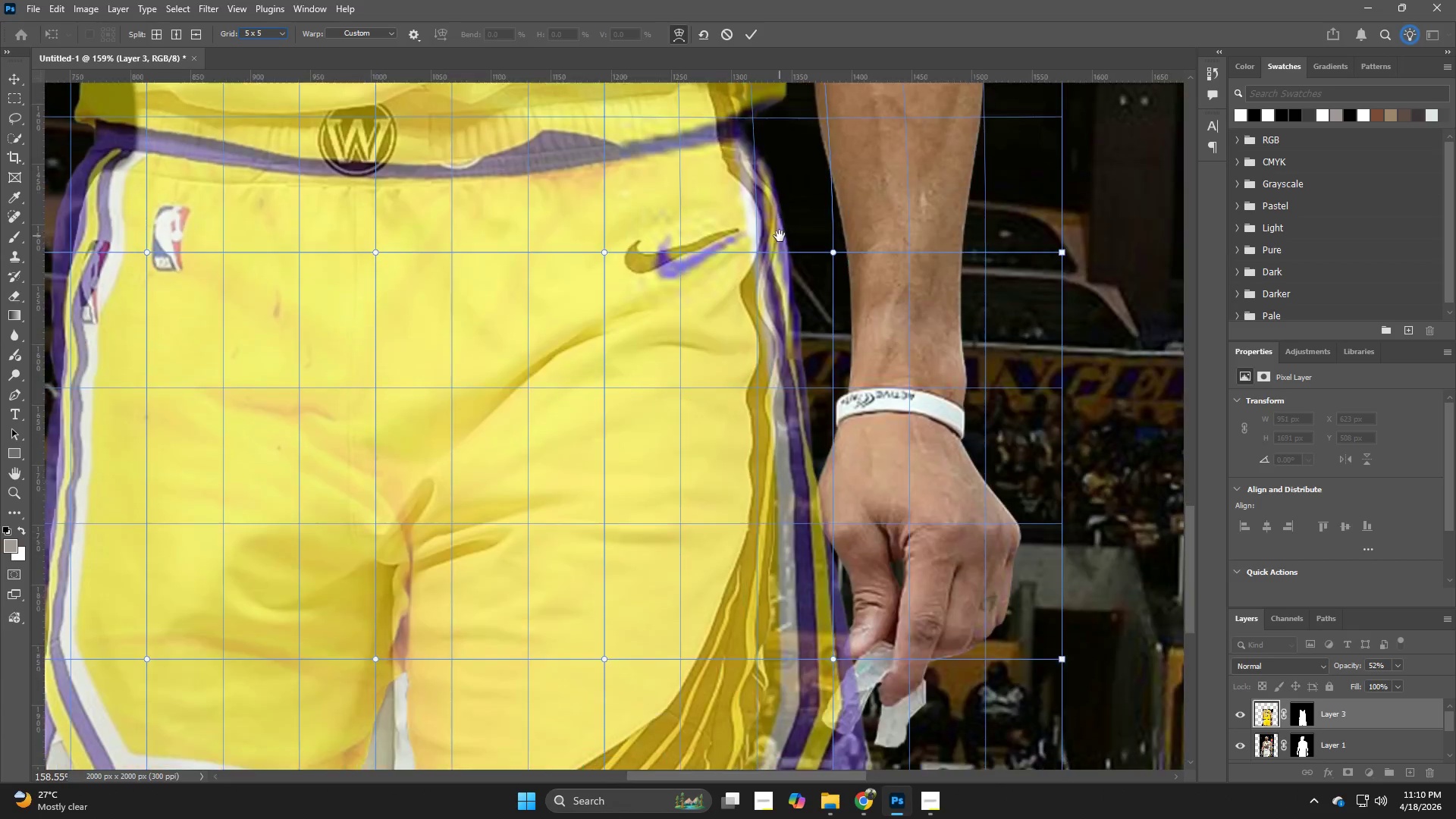 
left_click_drag(start_coordinate=[813, 554], to_coordinate=[825, 362])
 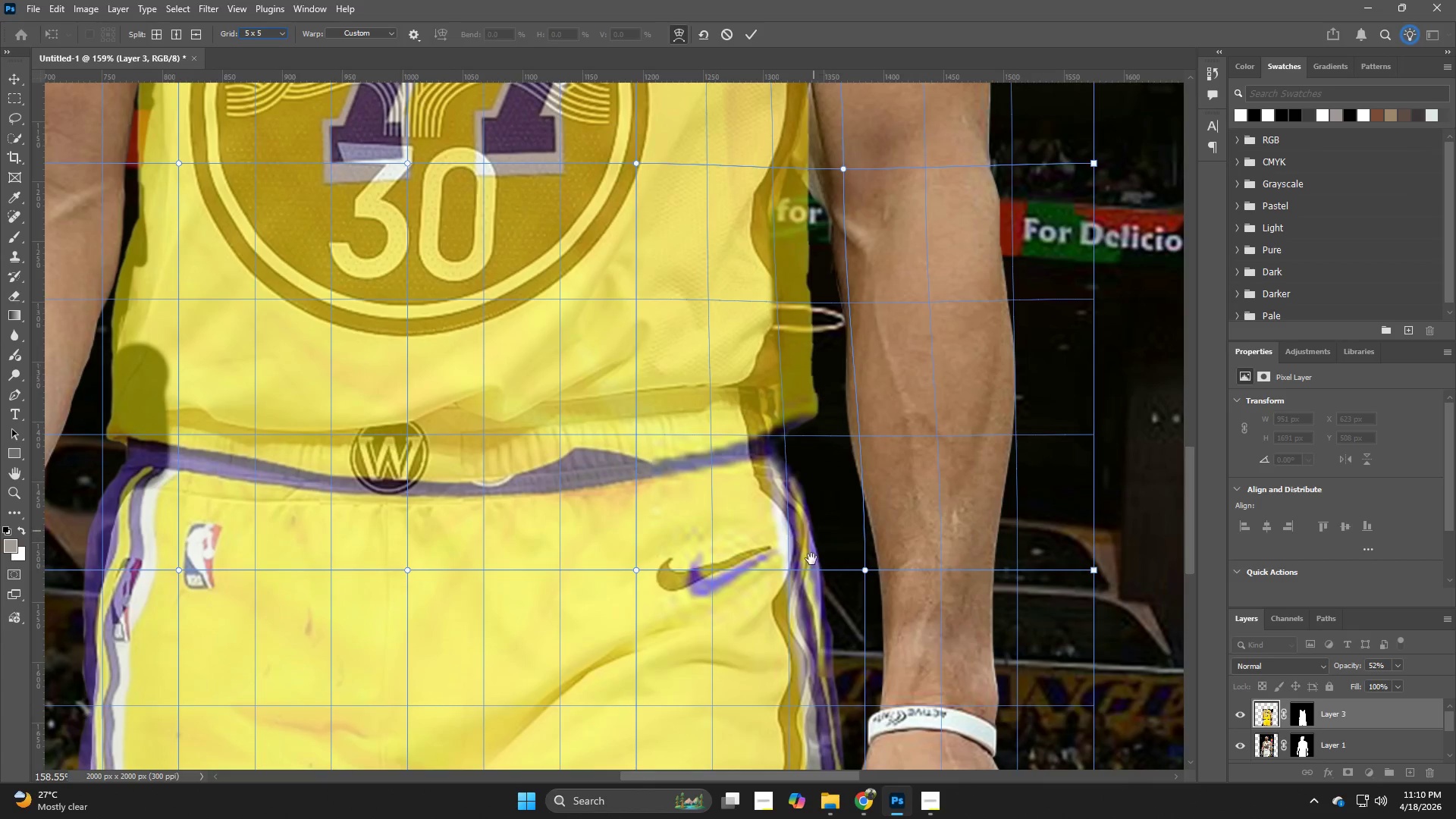 
hold_key(key=Space, duration=0.61)
 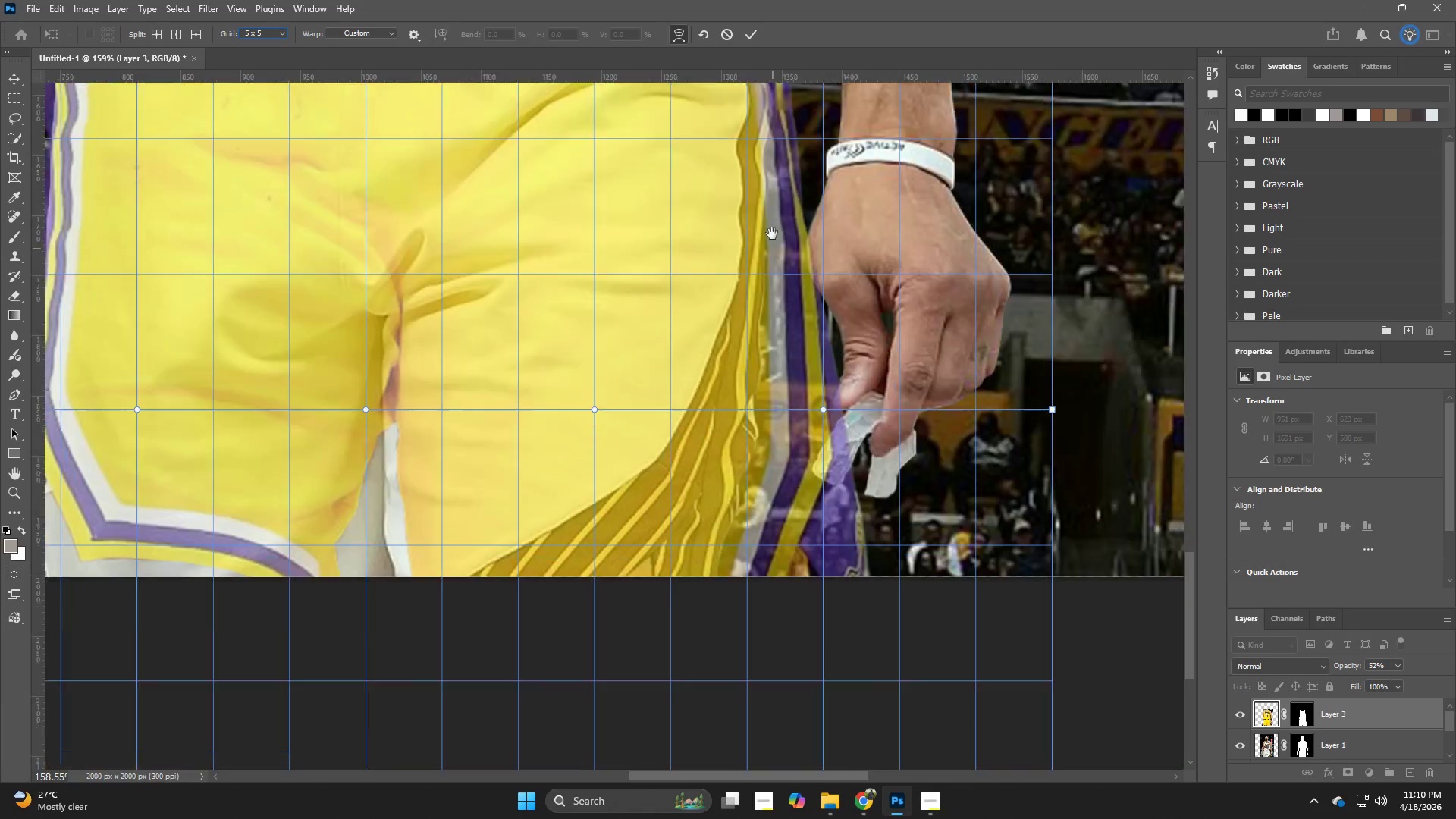 
left_click_drag(start_coordinate=[811, 559], to_coordinate=[780, 236])
 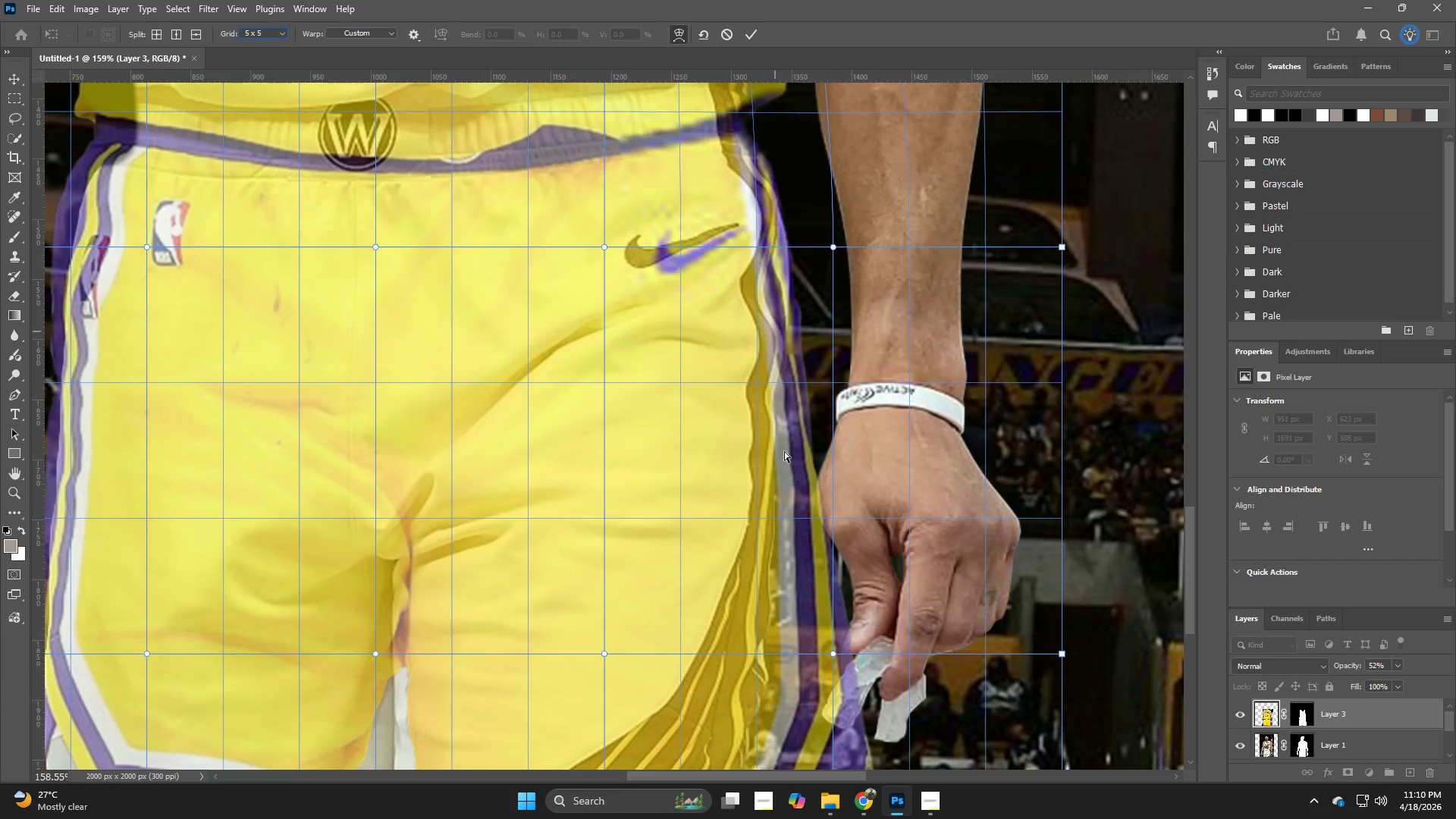 
hold_key(key=Space, duration=0.66)
 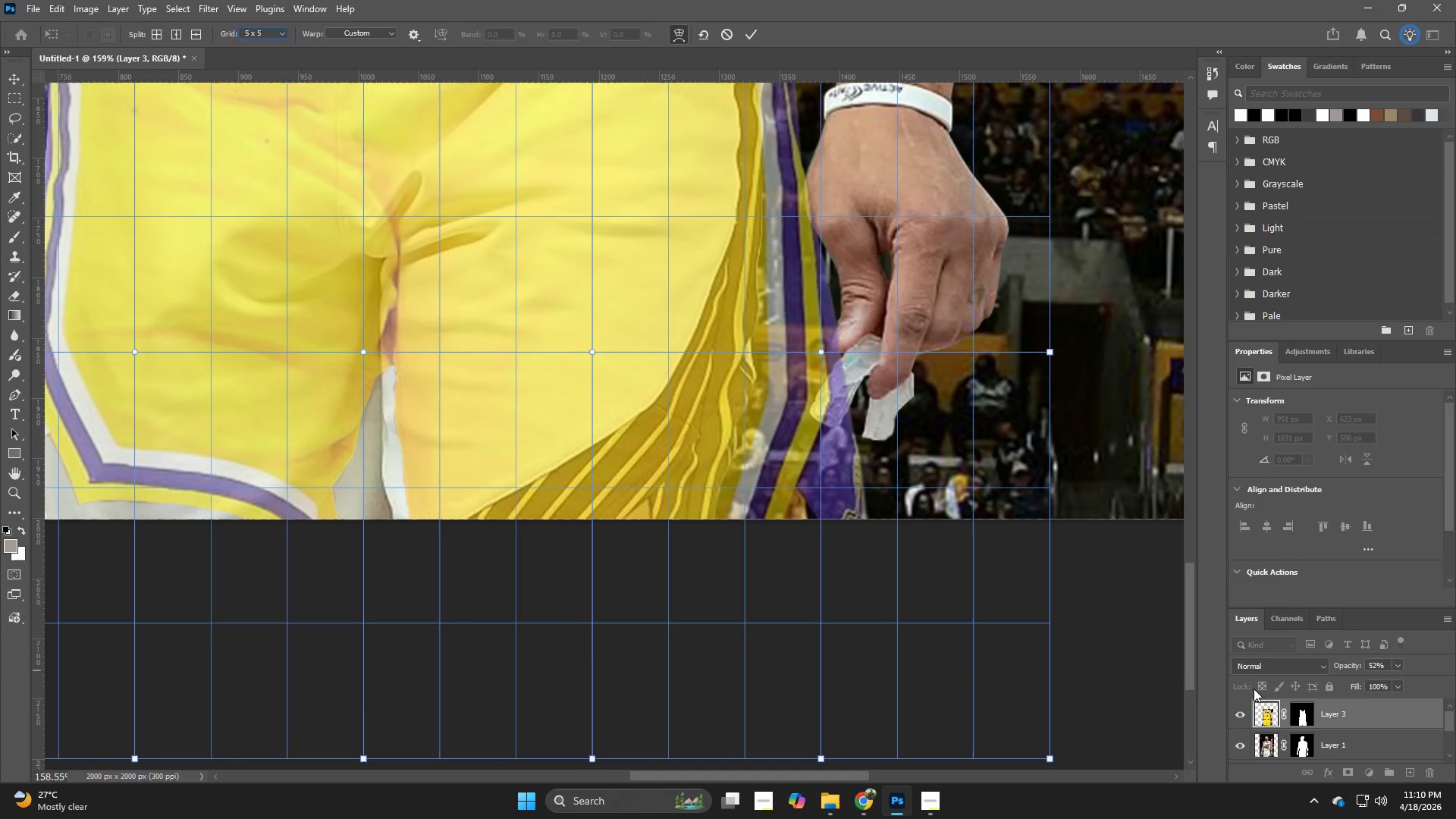 
left_click_drag(start_coordinate=[784, 535], to_coordinate=[772, 234])
 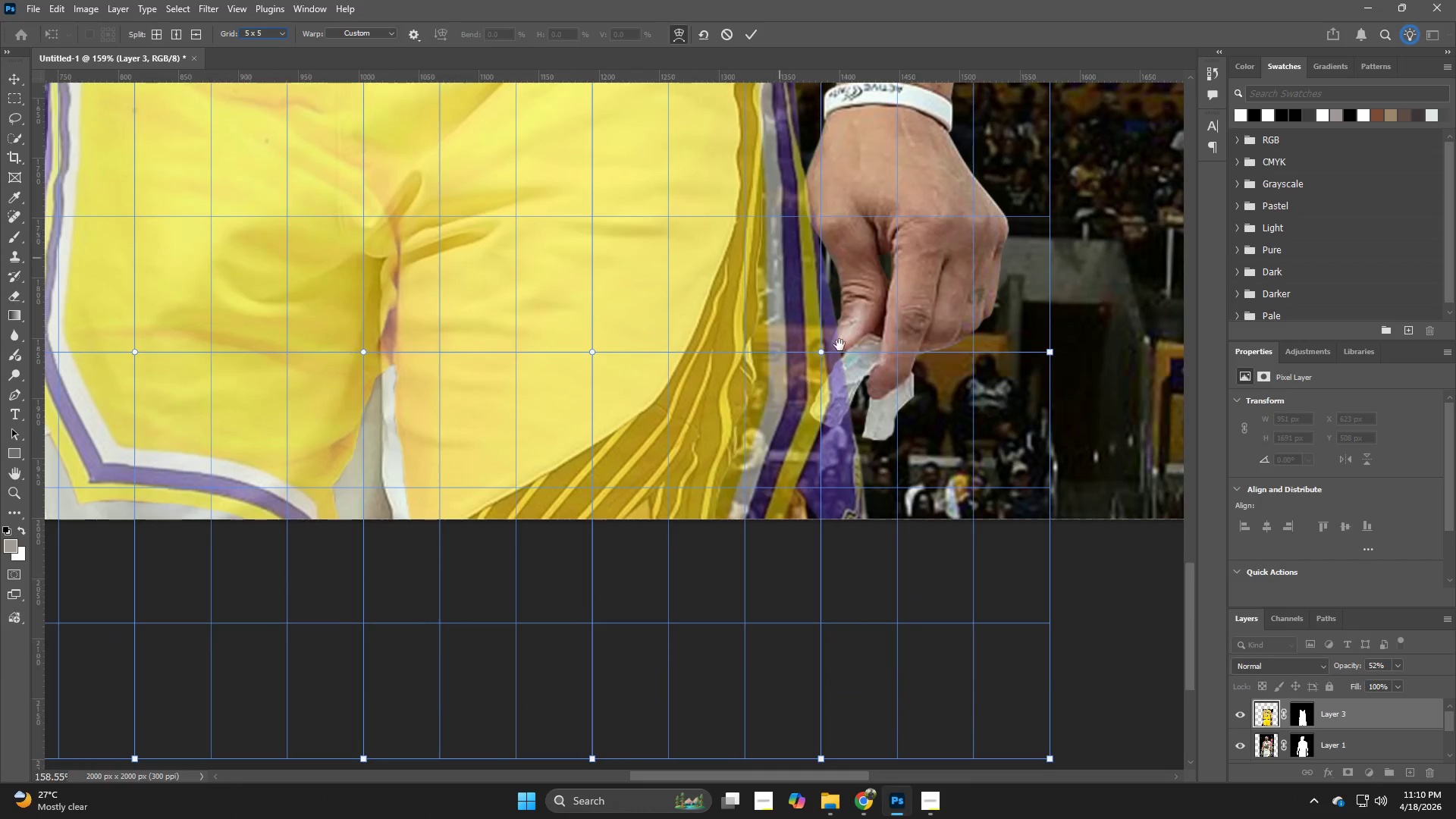 
hold_key(key=Space, duration=2.78)
 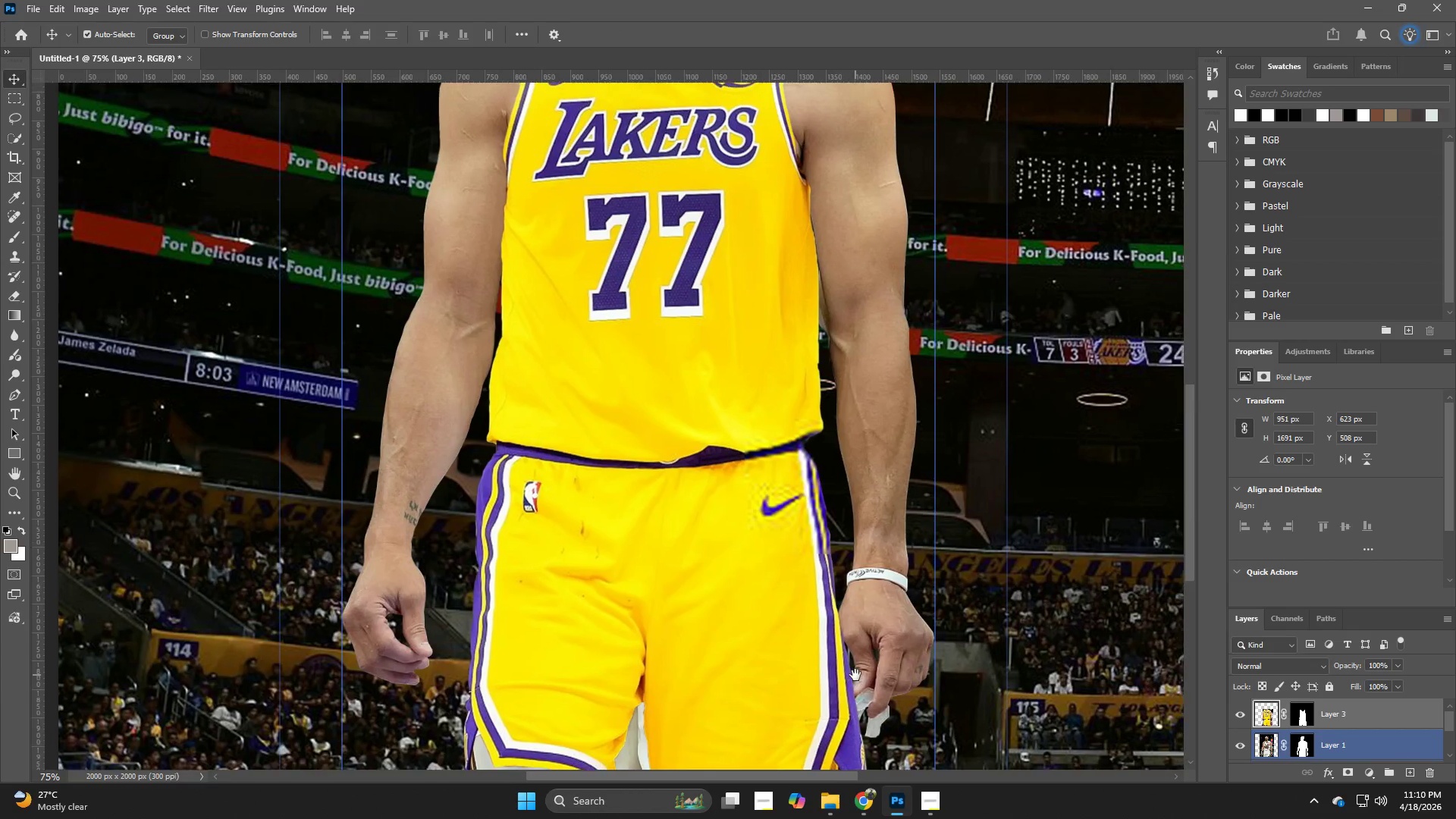 
key(NumpadEnter)
 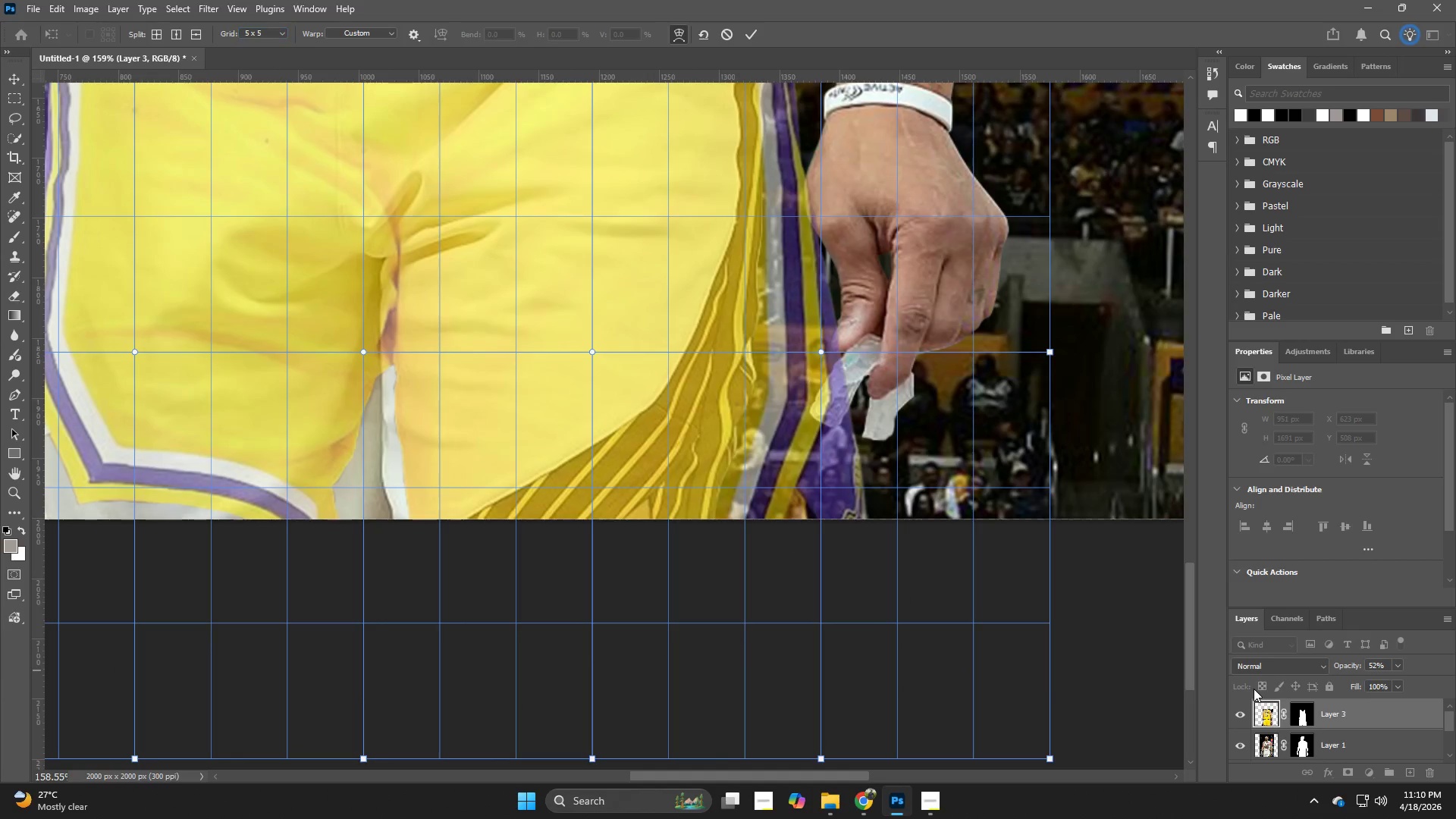 
key(NumpadEnter)
 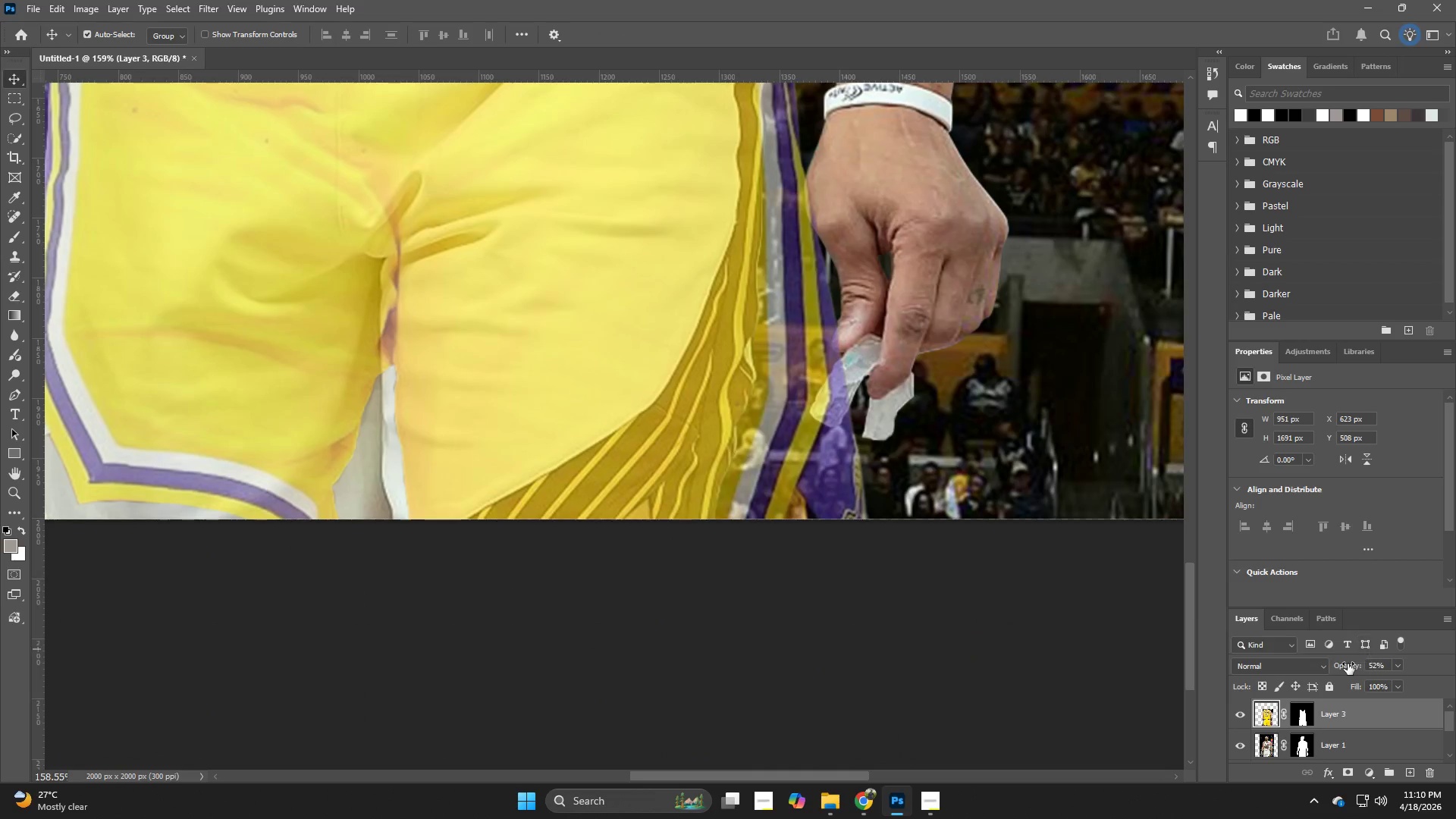 
left_click_drag(start_coordinate=[1348, 664], to_coordinate=[1439, 675])
 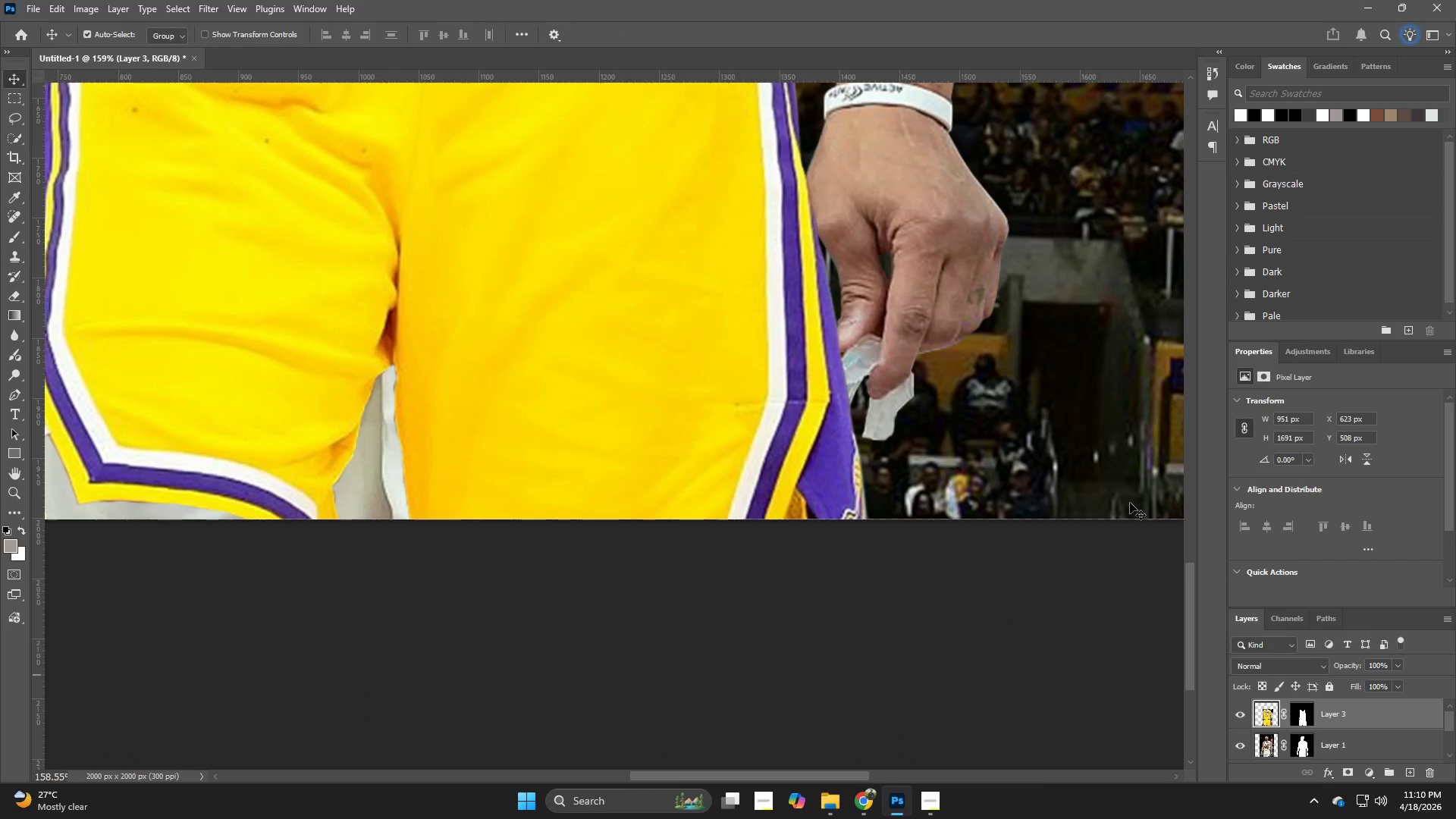 
key(Z)
 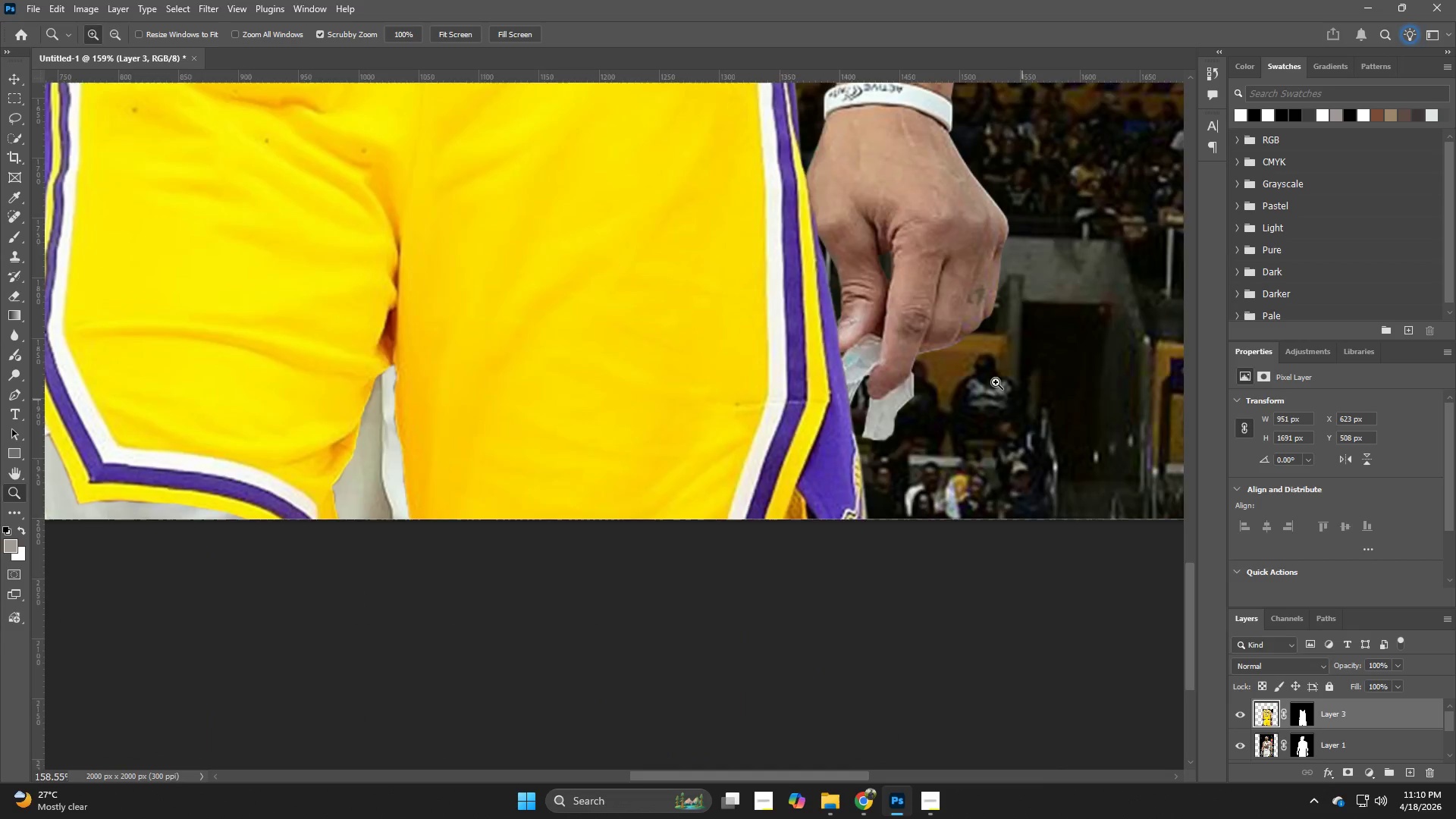 
left_click_drag(start_coordinate=[996, 382], to_coordinate=[942, 397])
 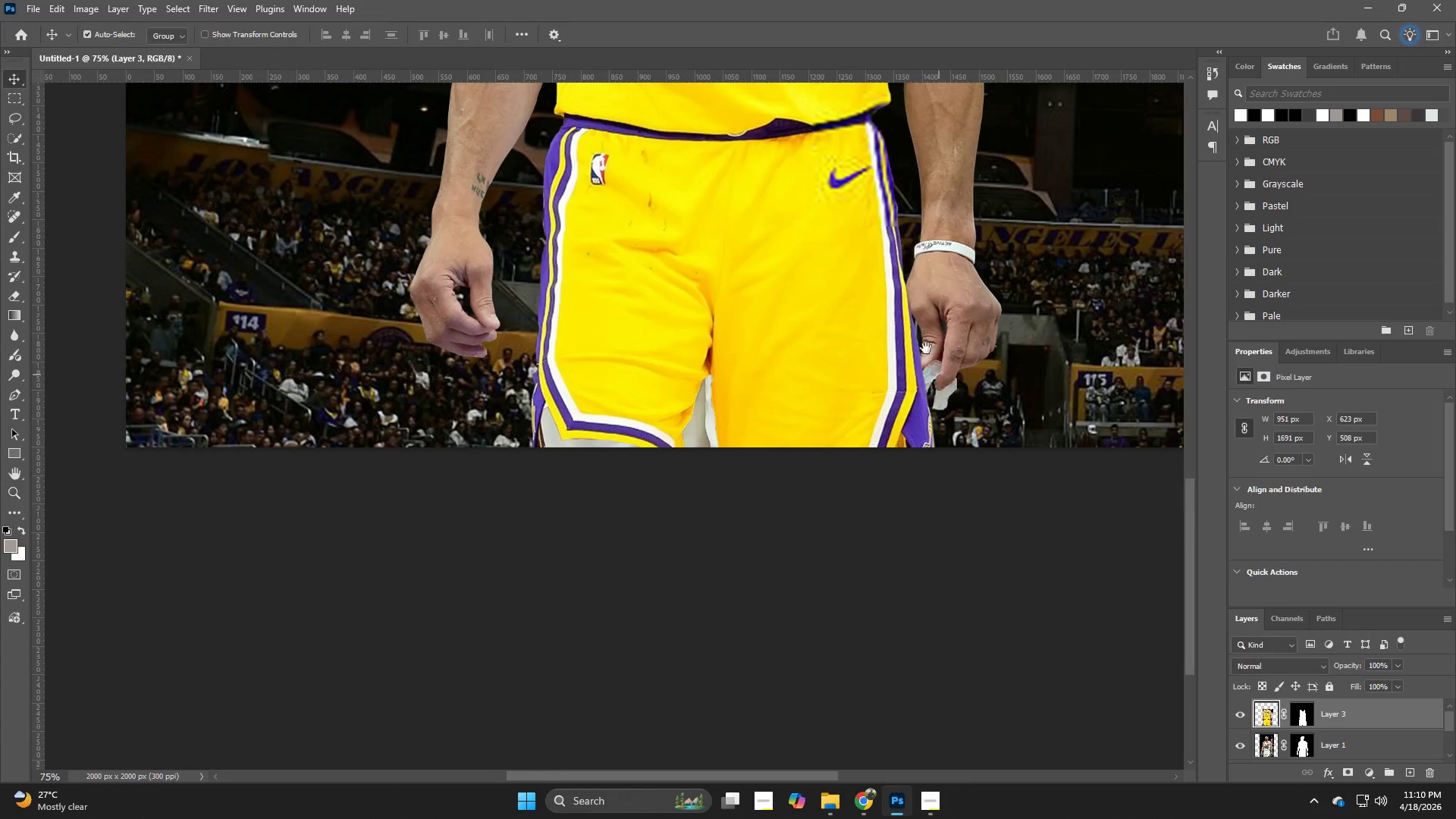 
hold_key(key=Space, duration=0.66)
 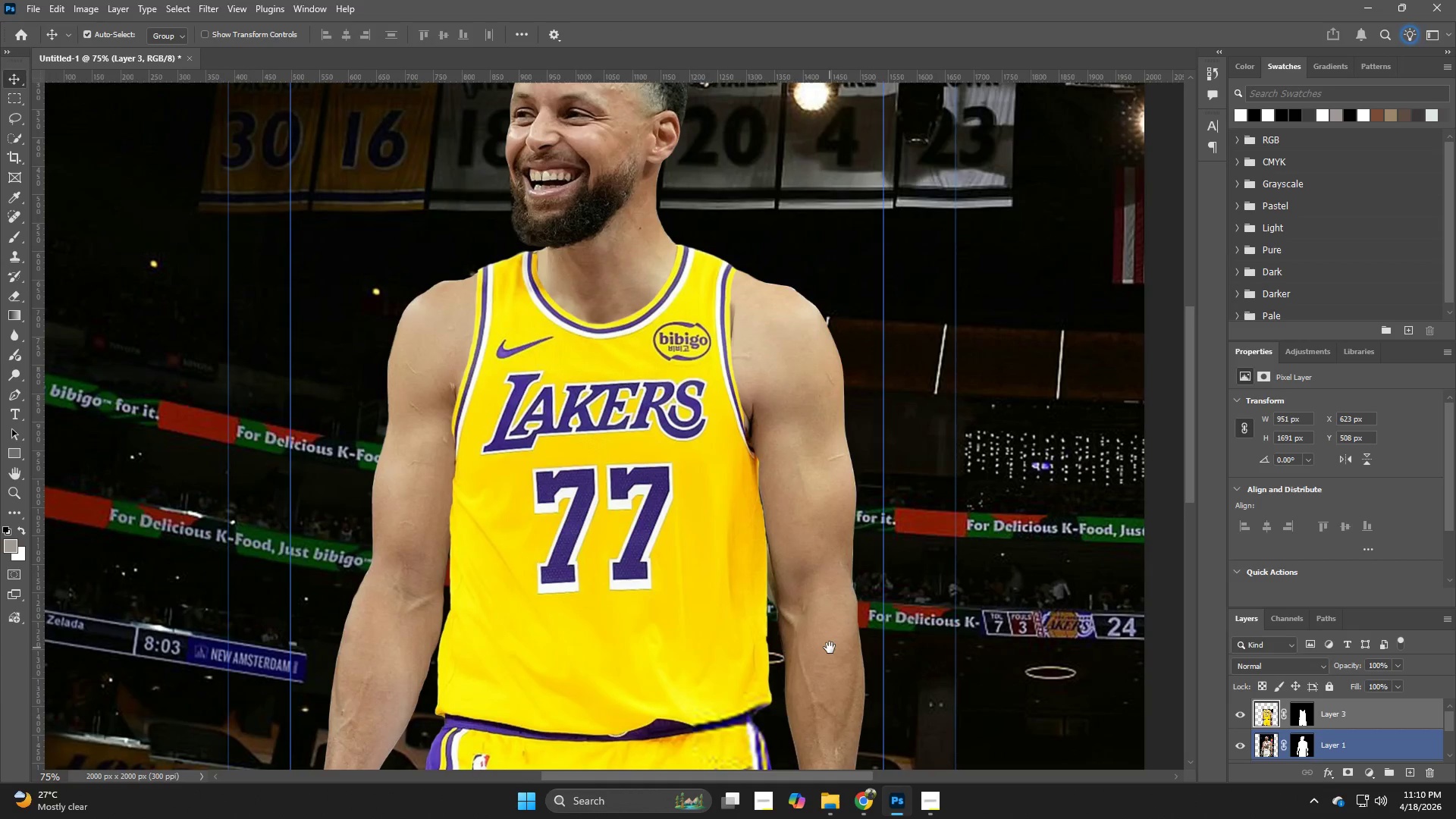 
left_click_drag(start_coordinate=[923, 347], to_coordinate=[855, 675])
 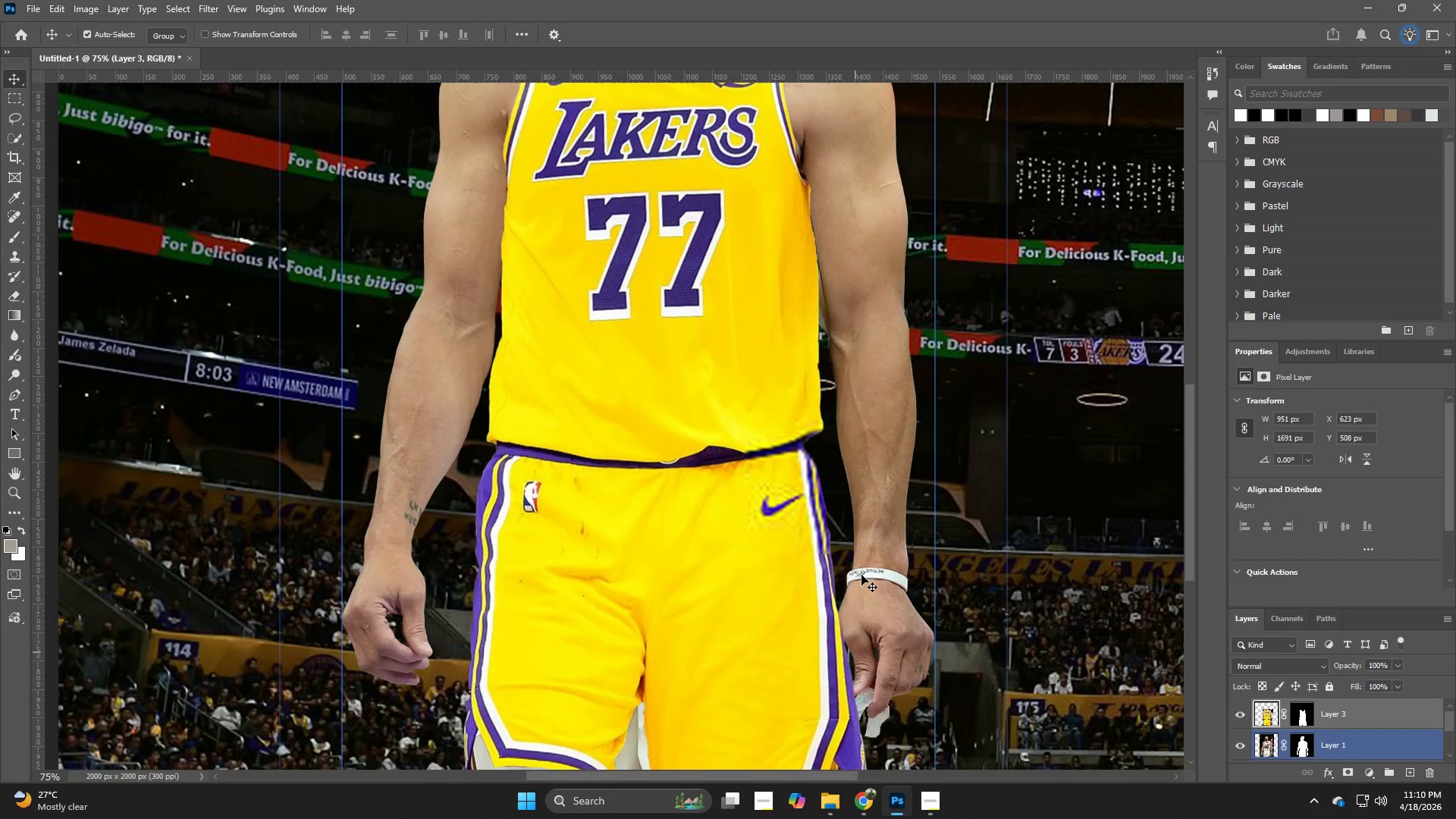 
hold_key(key=Space, duration=0.66)
 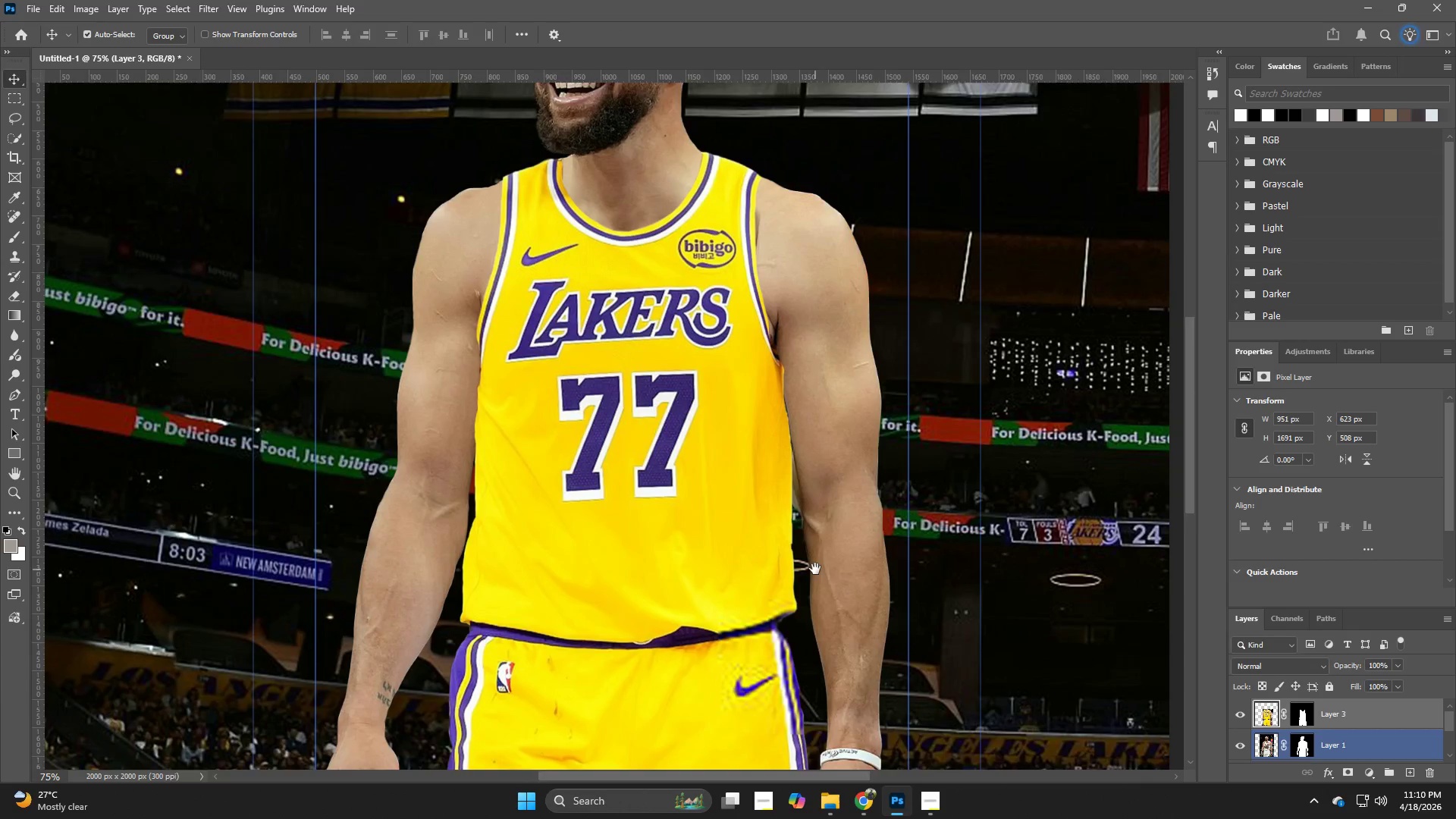 
left_click_drag(start_coordinate=[881, 375], to_coordinate=[829, 648])
 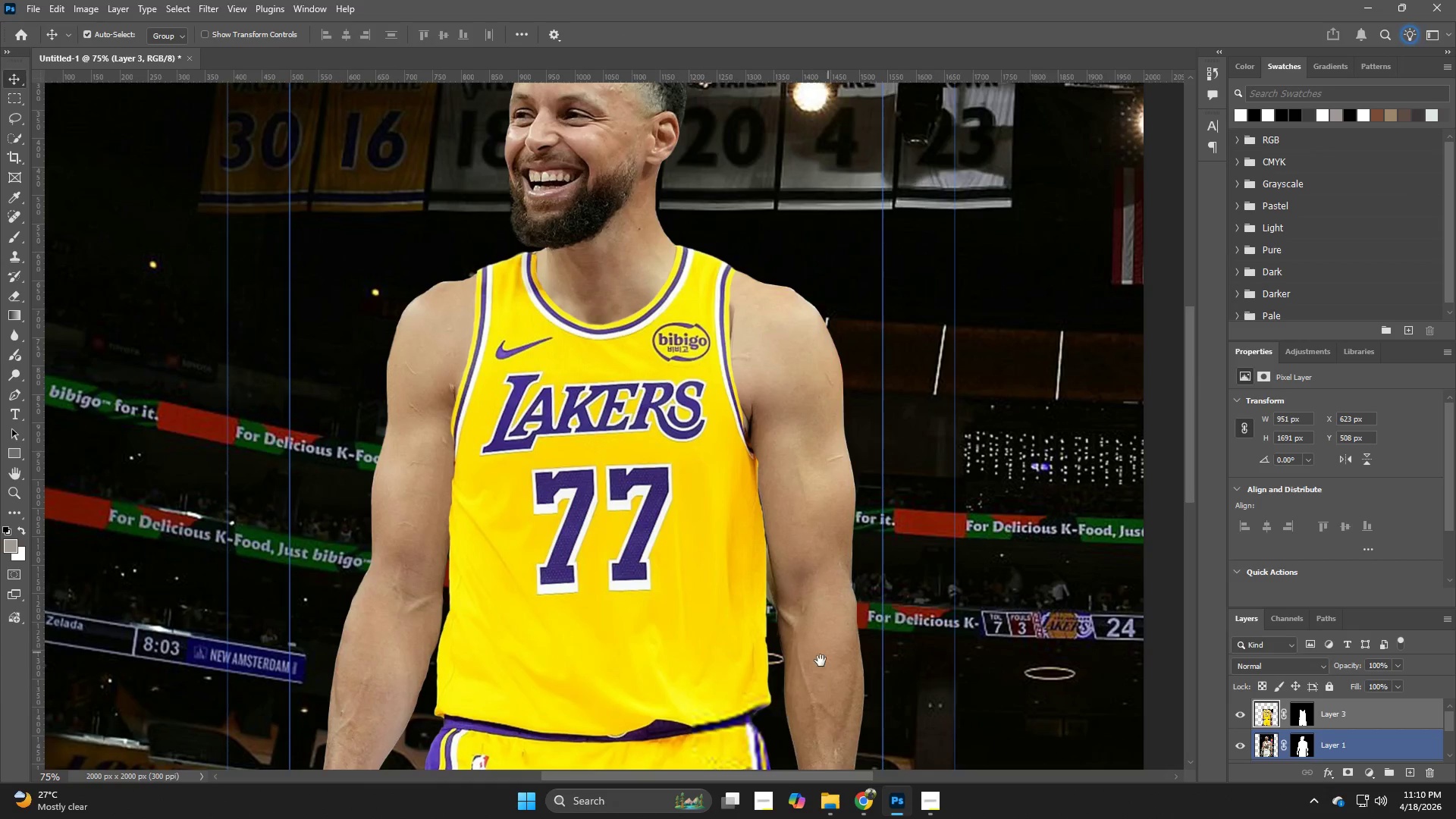 
hold_key(key=Space, duration=0.73)
 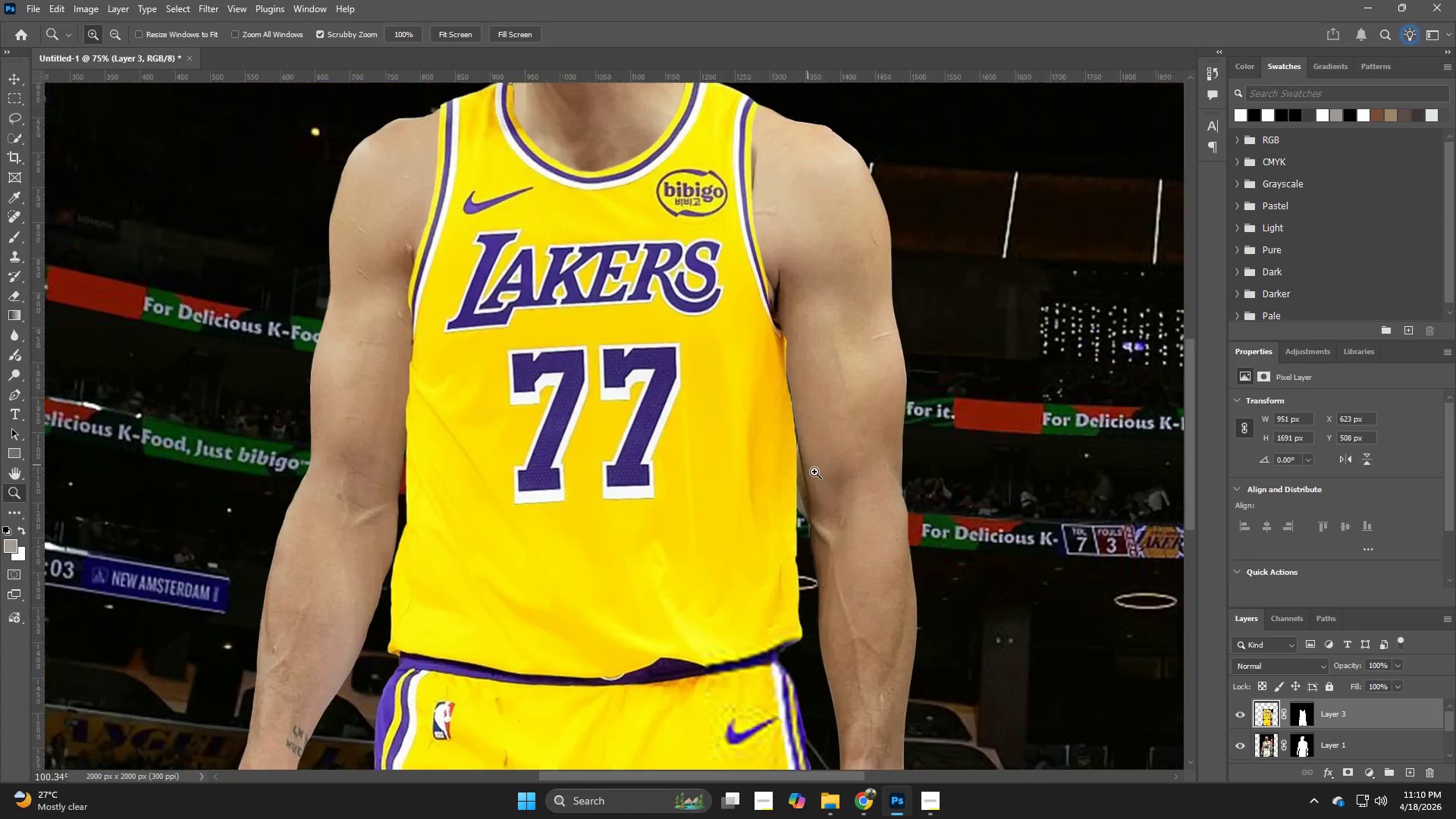 
left_click_drag(start_coordinate=[787, 671], to_coordinate=[815, 569])
 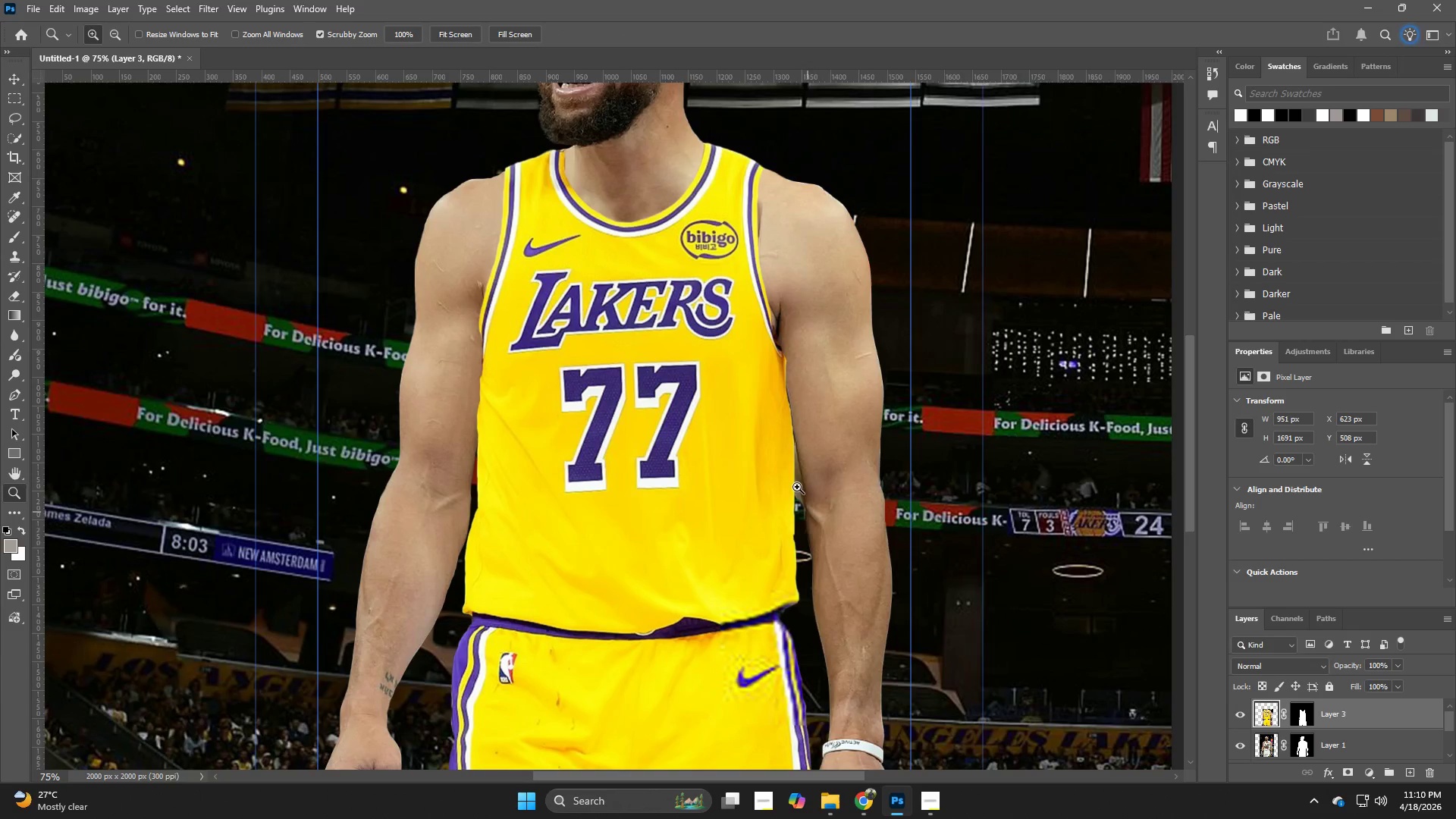 
hold_key(key=Z, duration=0.61)
 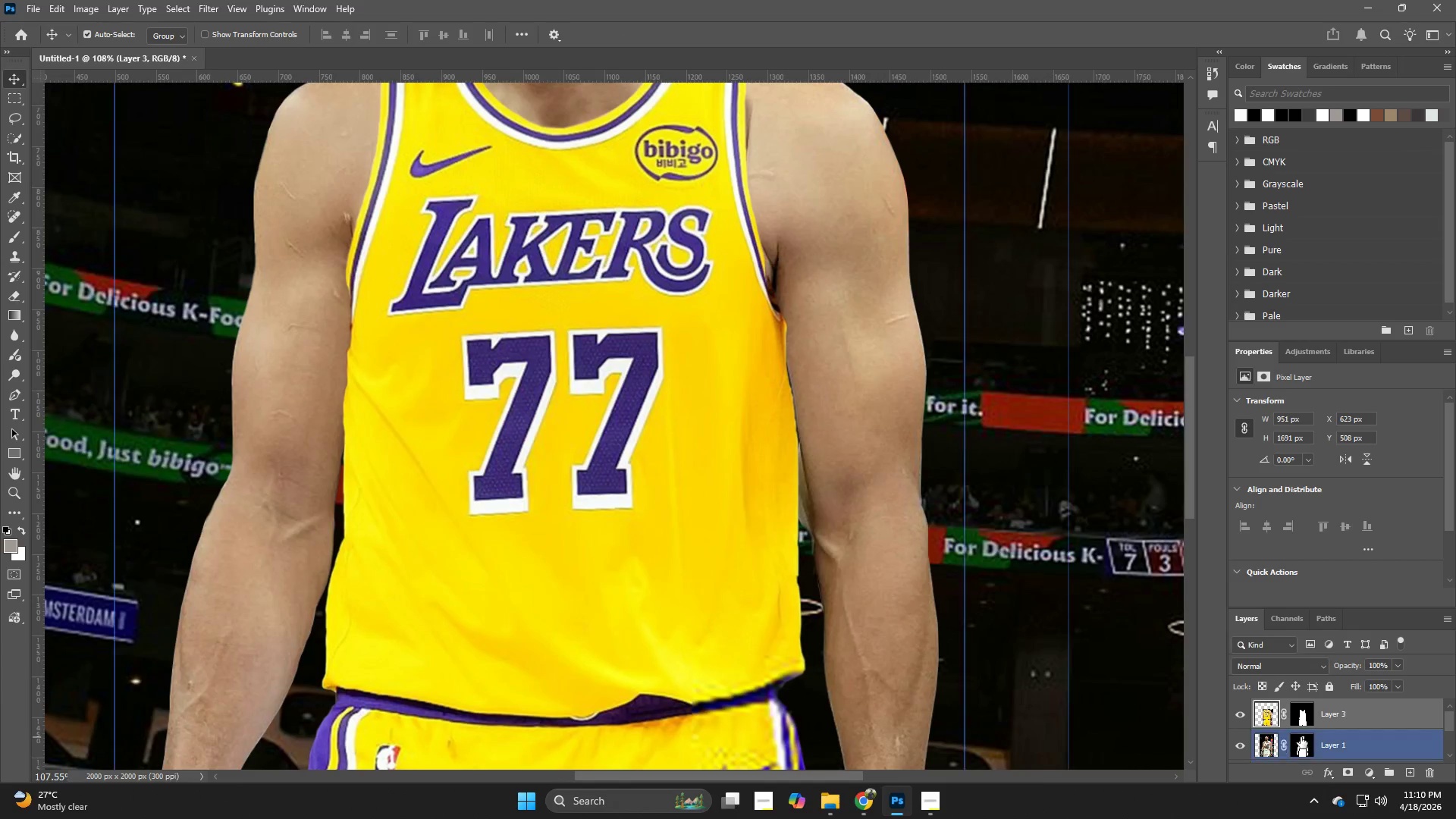 
left_click_drag(start_coordinate=[786, 439], to_coordinate=[816, 479])
 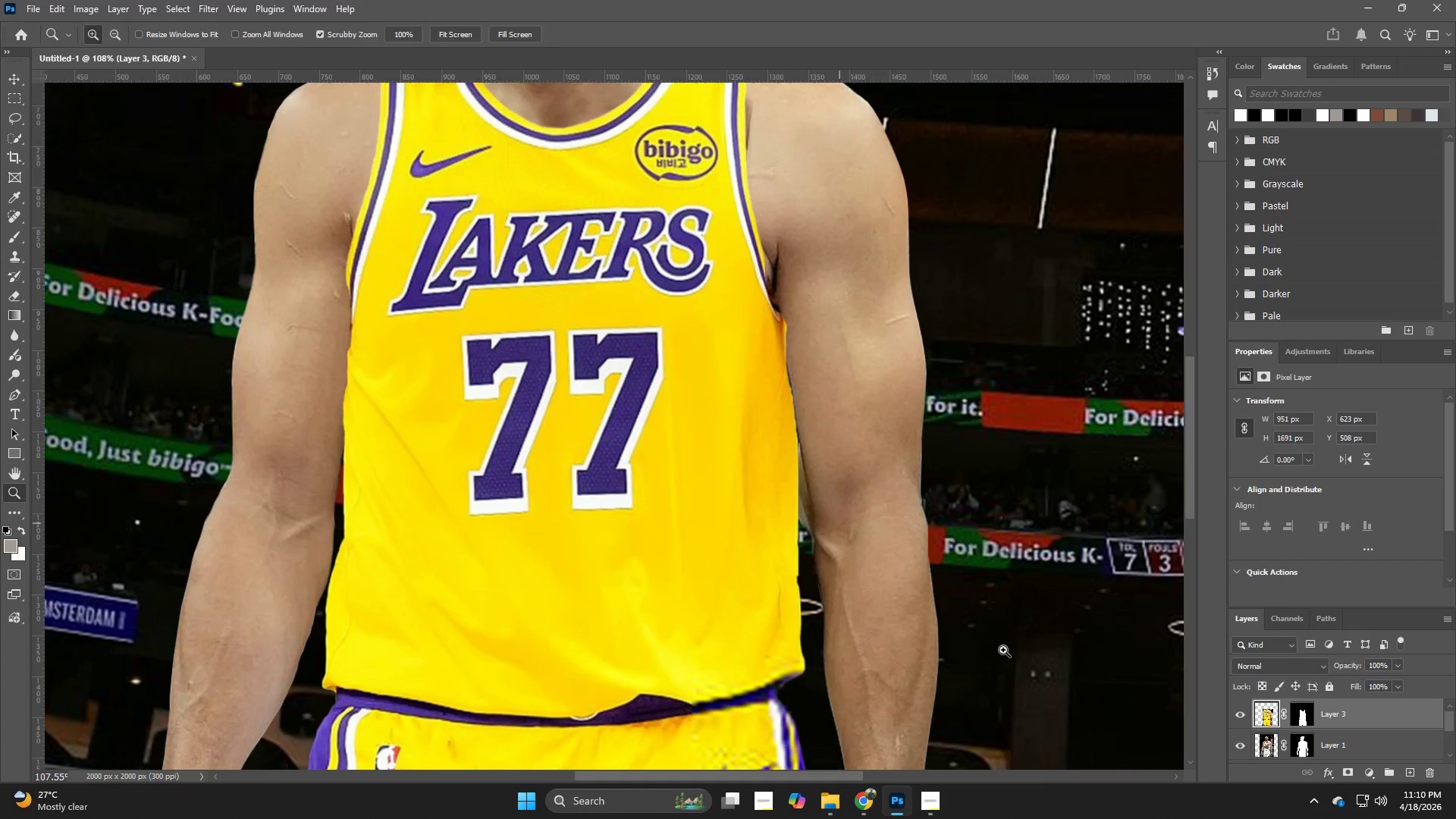 
hold_key(key=Z, duration=1.48)
 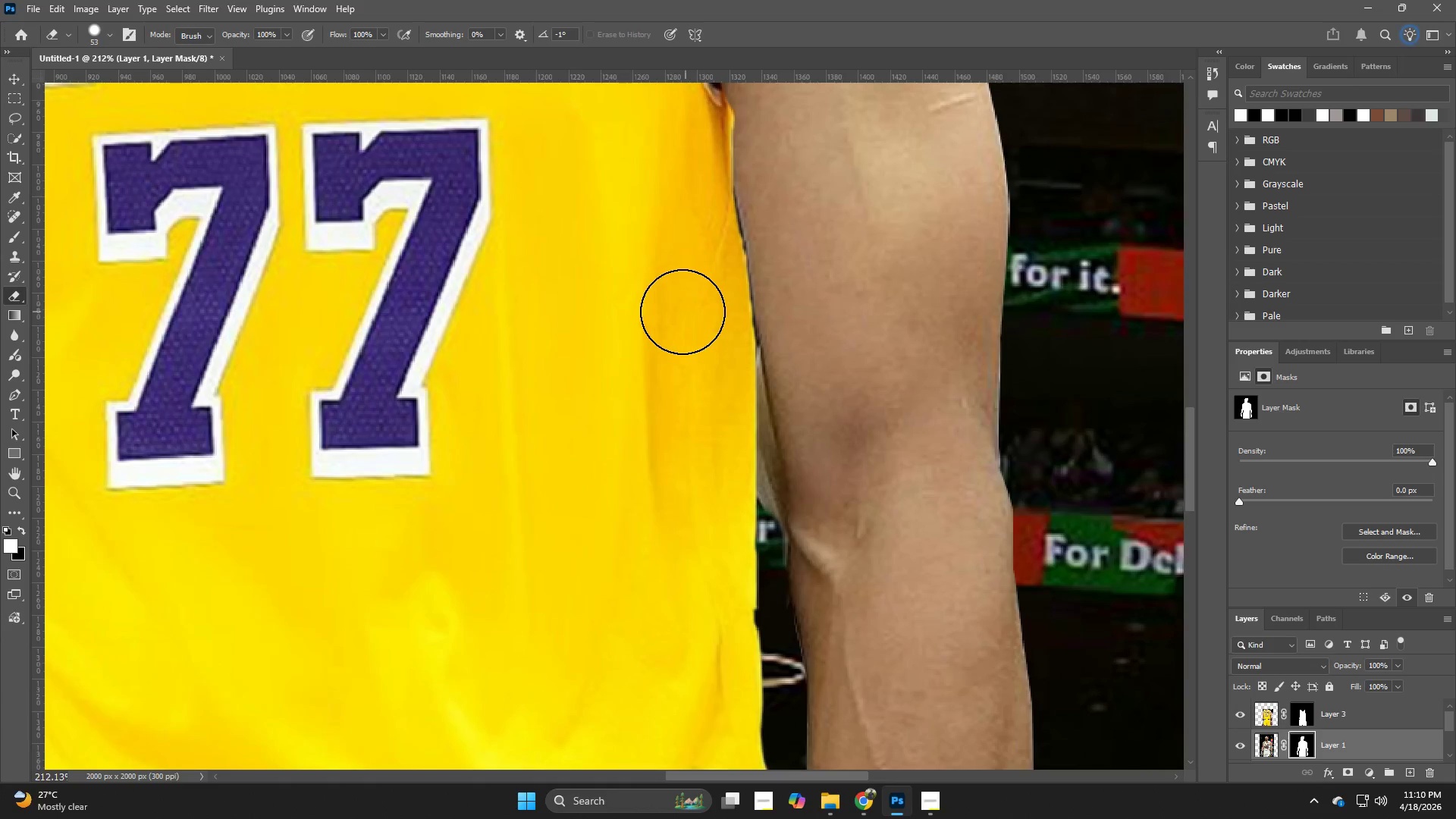 
left_click_drag(start_coordinate=[840, 541], to_coordinate=[886, 557])
 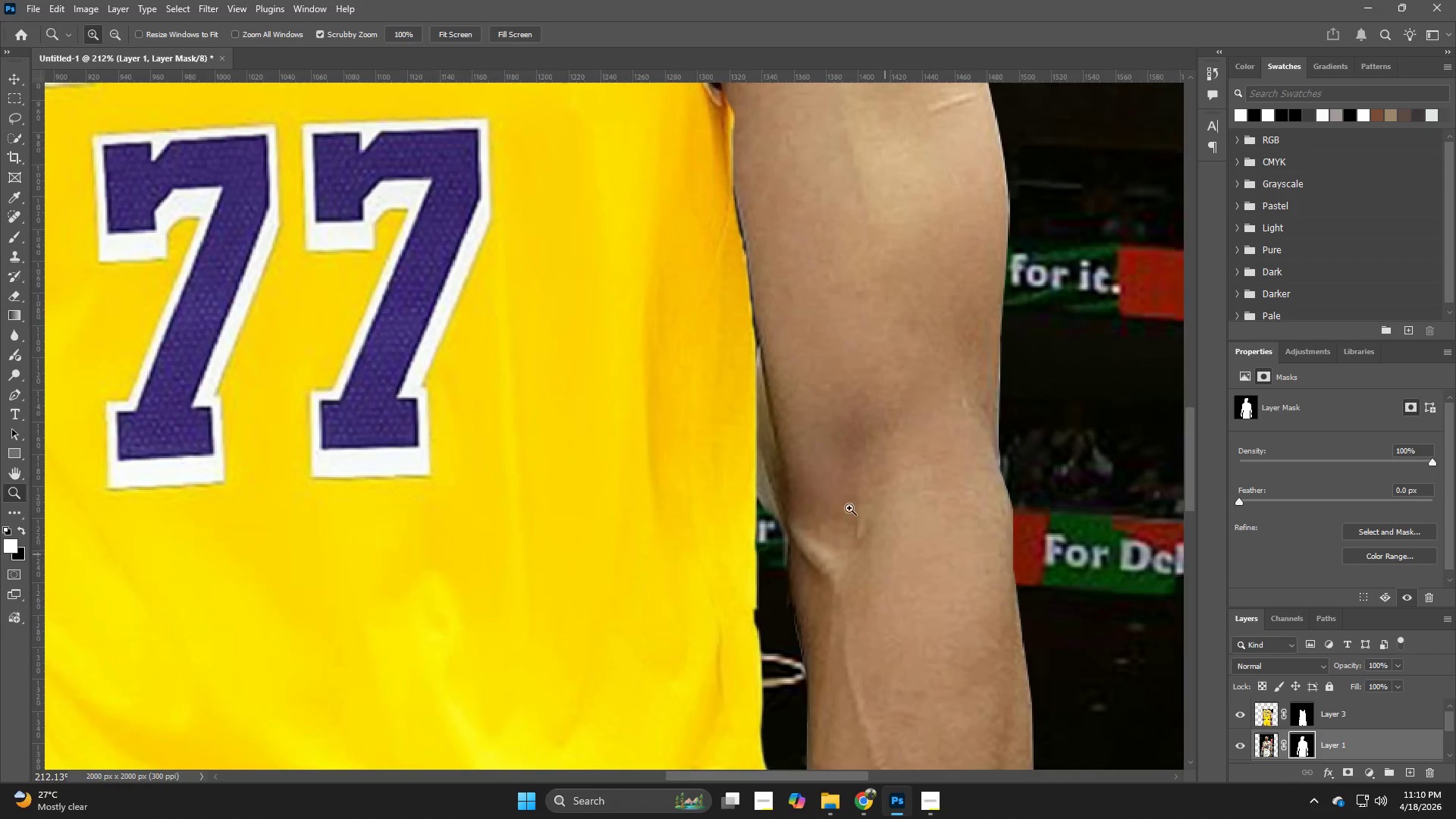 
key(E)
 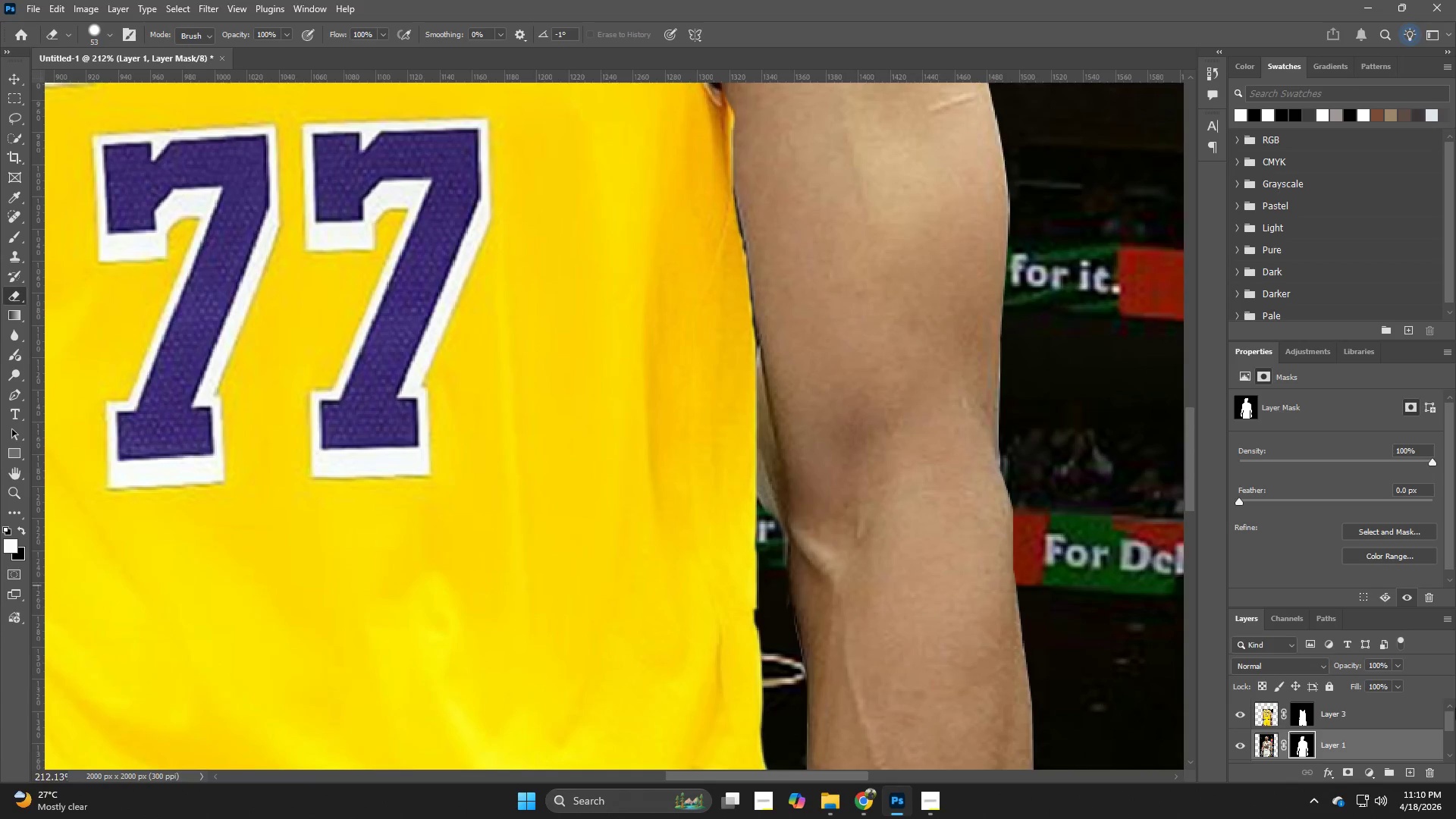 
left_click([1343, 711])
 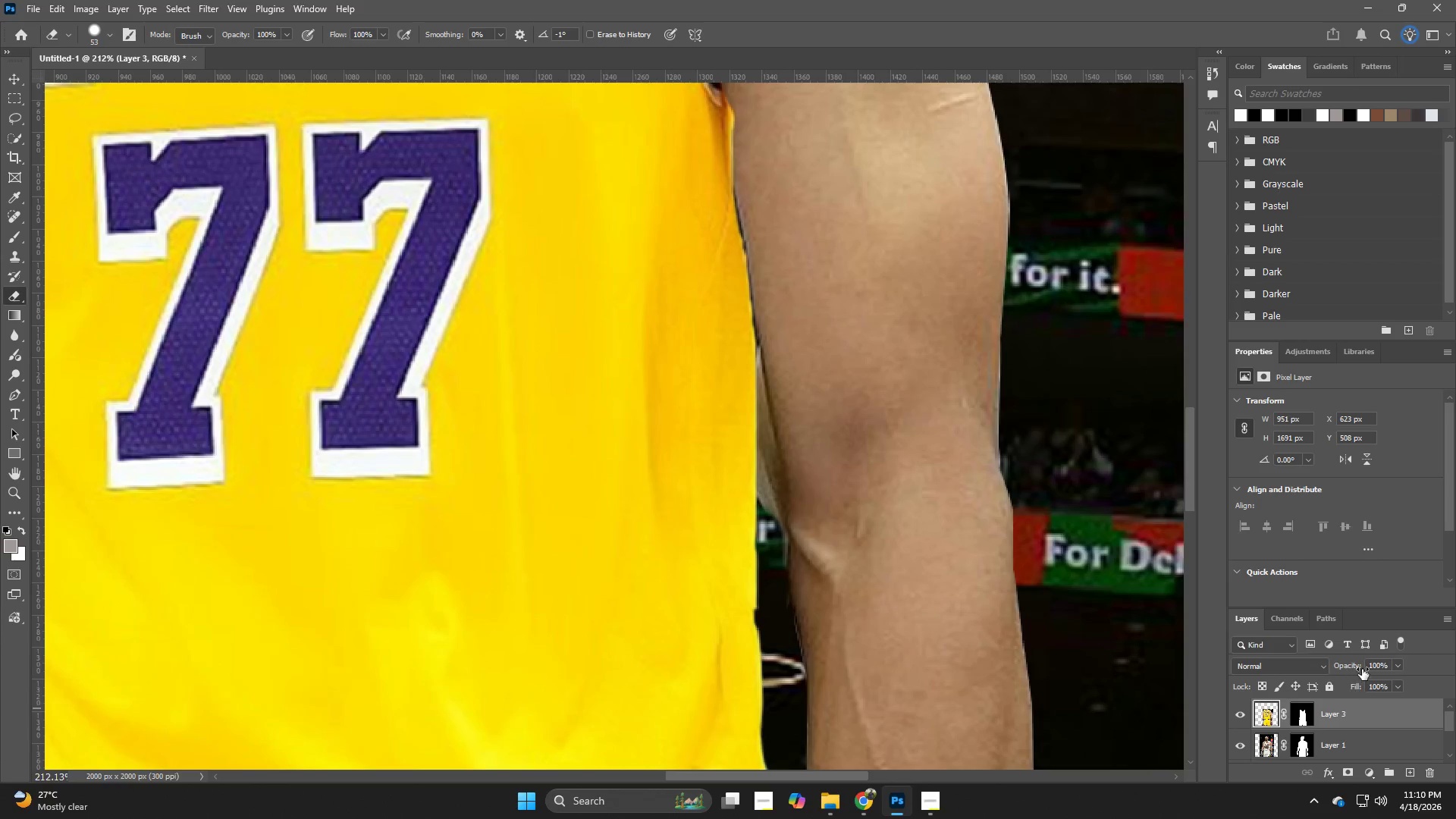 
left_click_drag(start_coordinate=[1357, 661], to_coordinate=[1317, 672])
 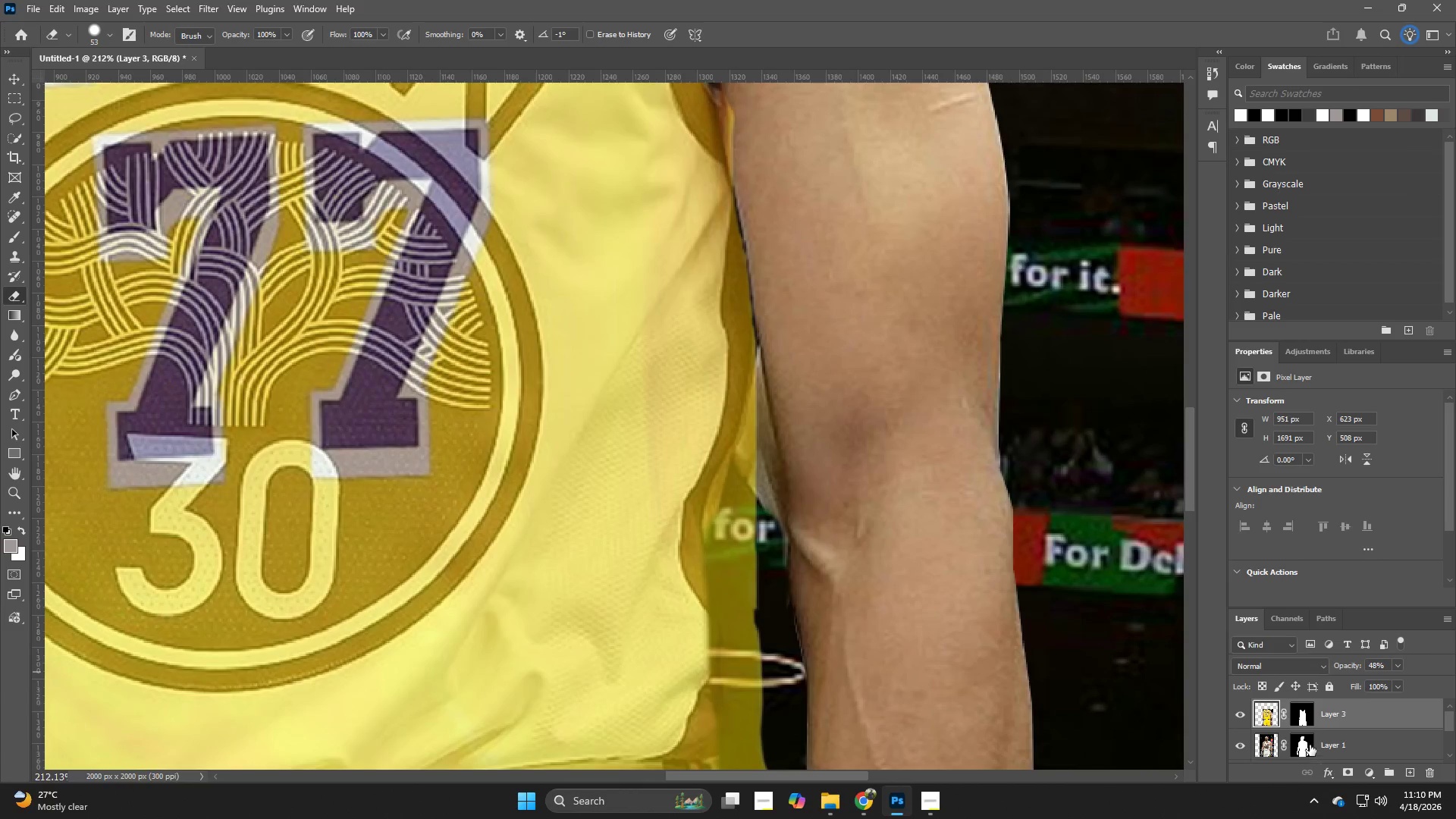 
left_click([1307, 742])
 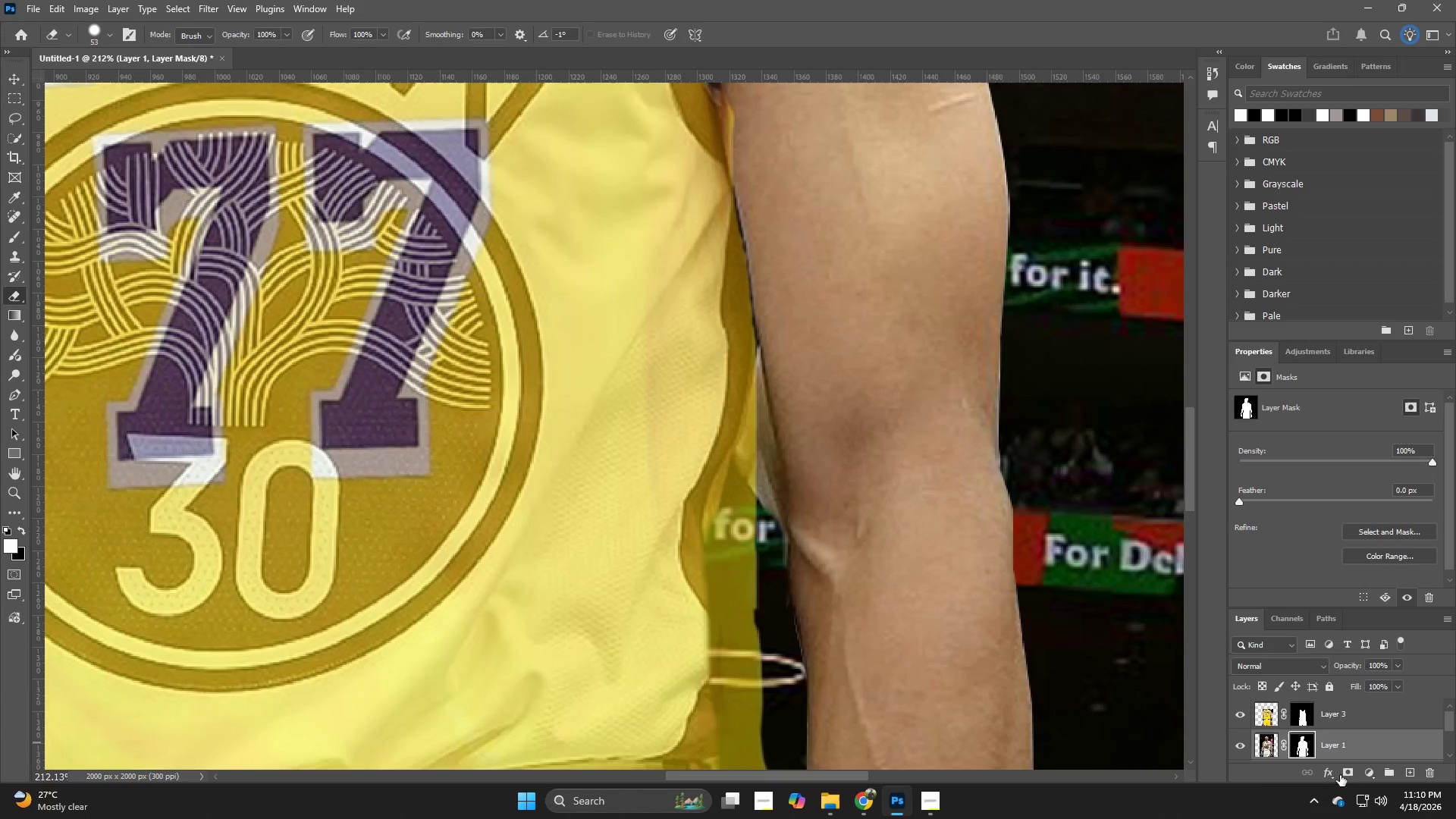 
key(E)
 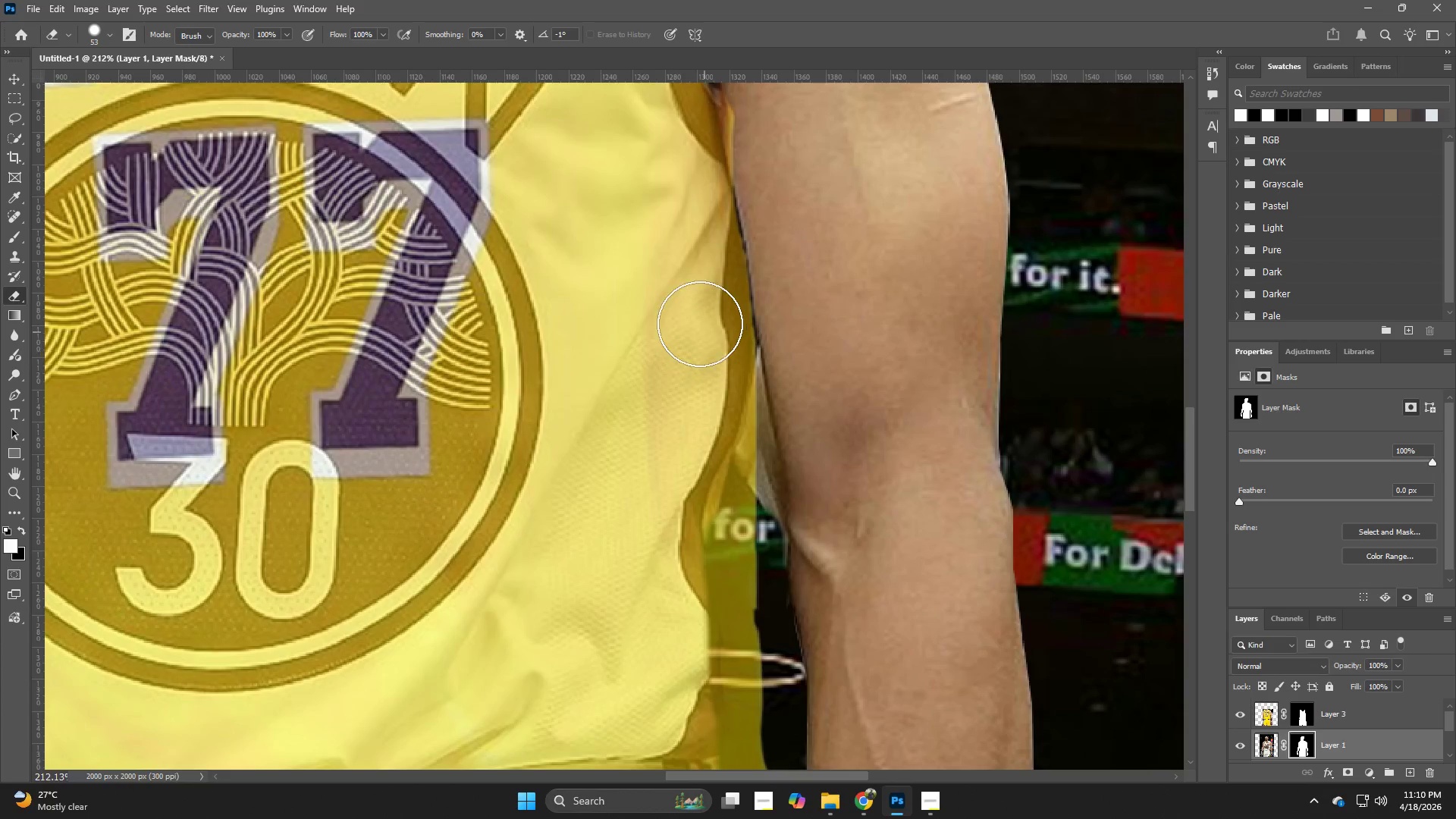 
left_click_drag(start_coordinate=[697, 320], to_coordinate=[741, 567])
 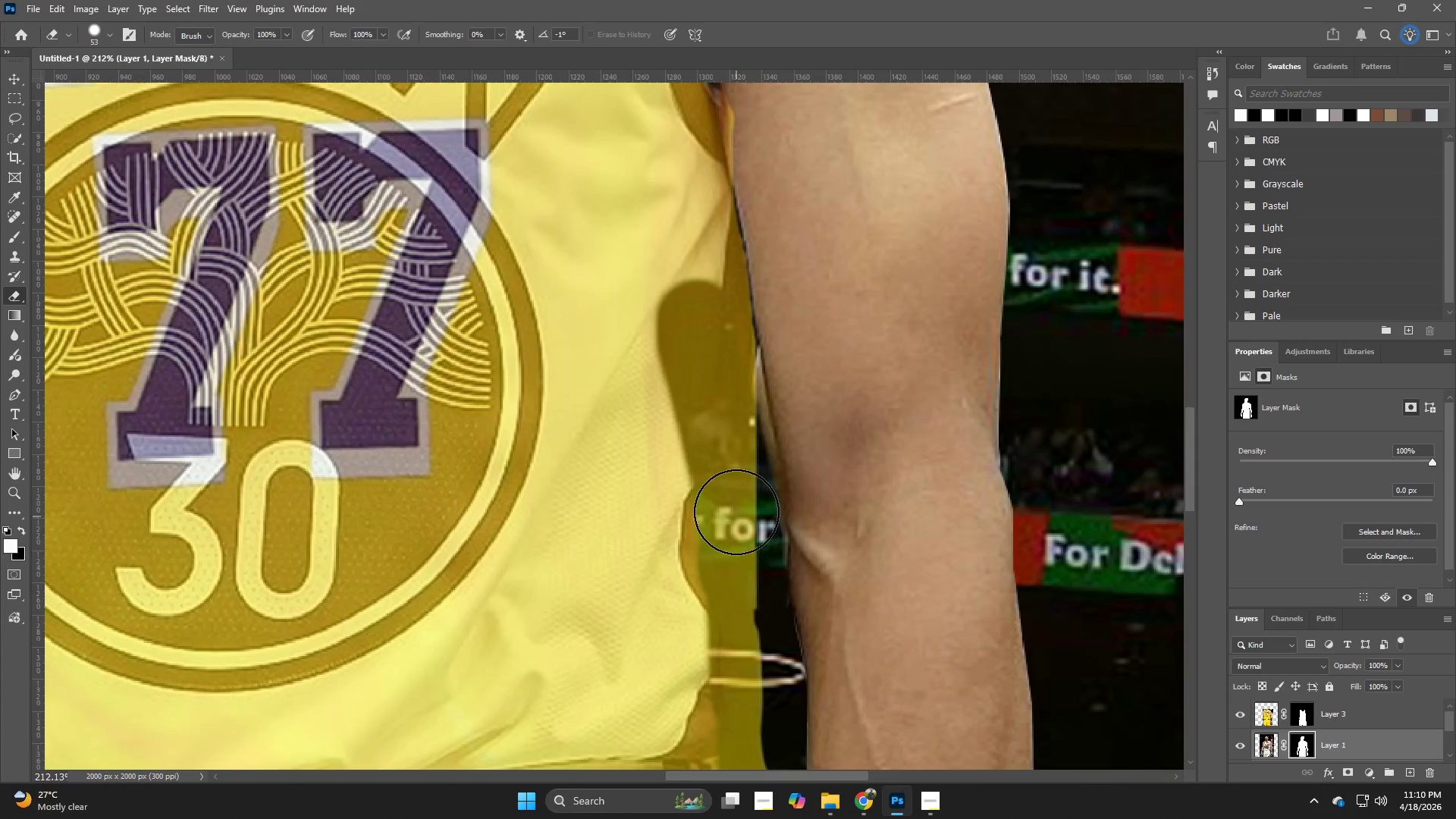 
left_click_drag(start_coordinate=[736, 511], to_coordinate=[755, 661])
 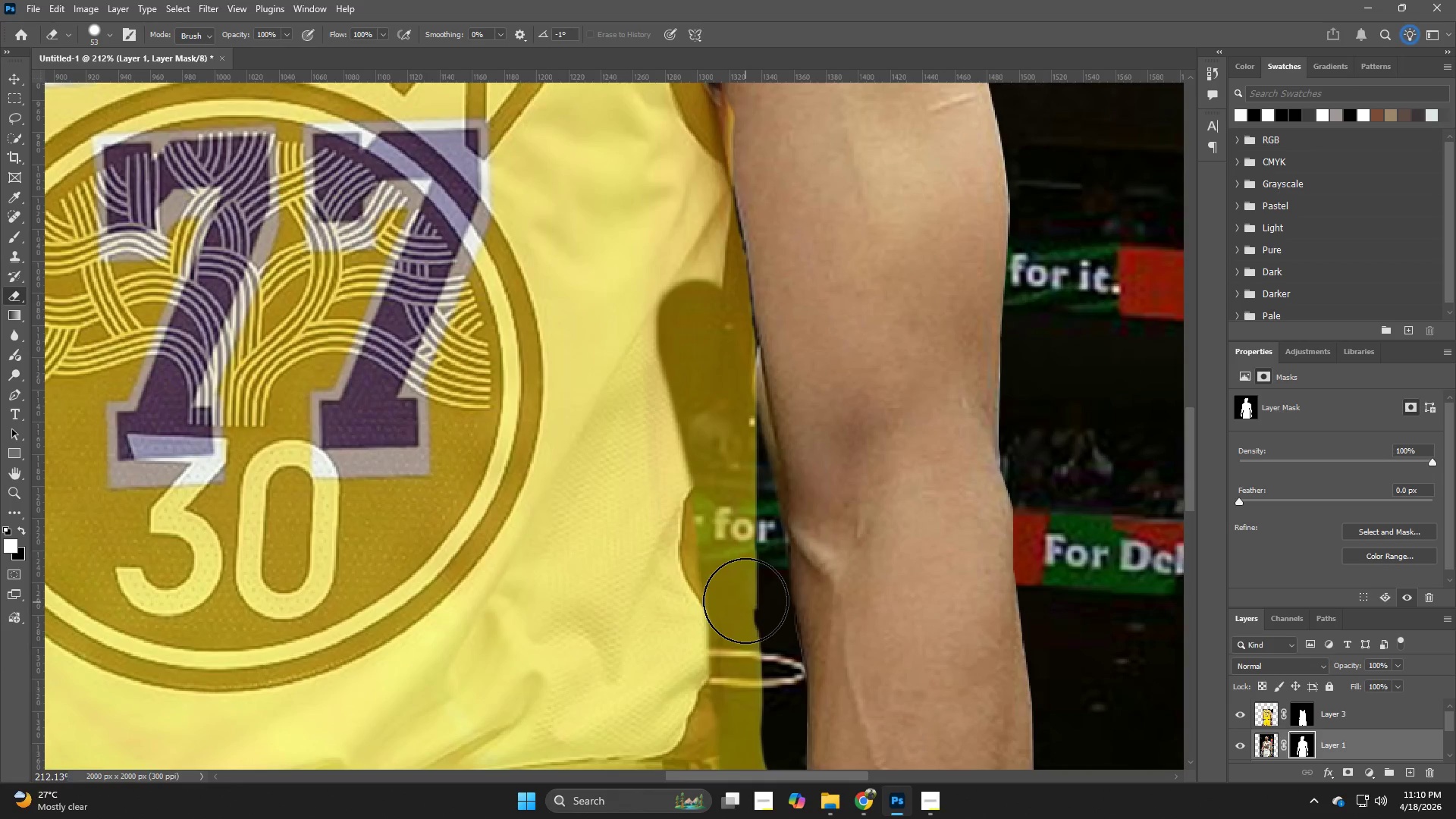 
left_click_drag(start_coordinate=[746, 597], to_coordinate=[760, 670])
 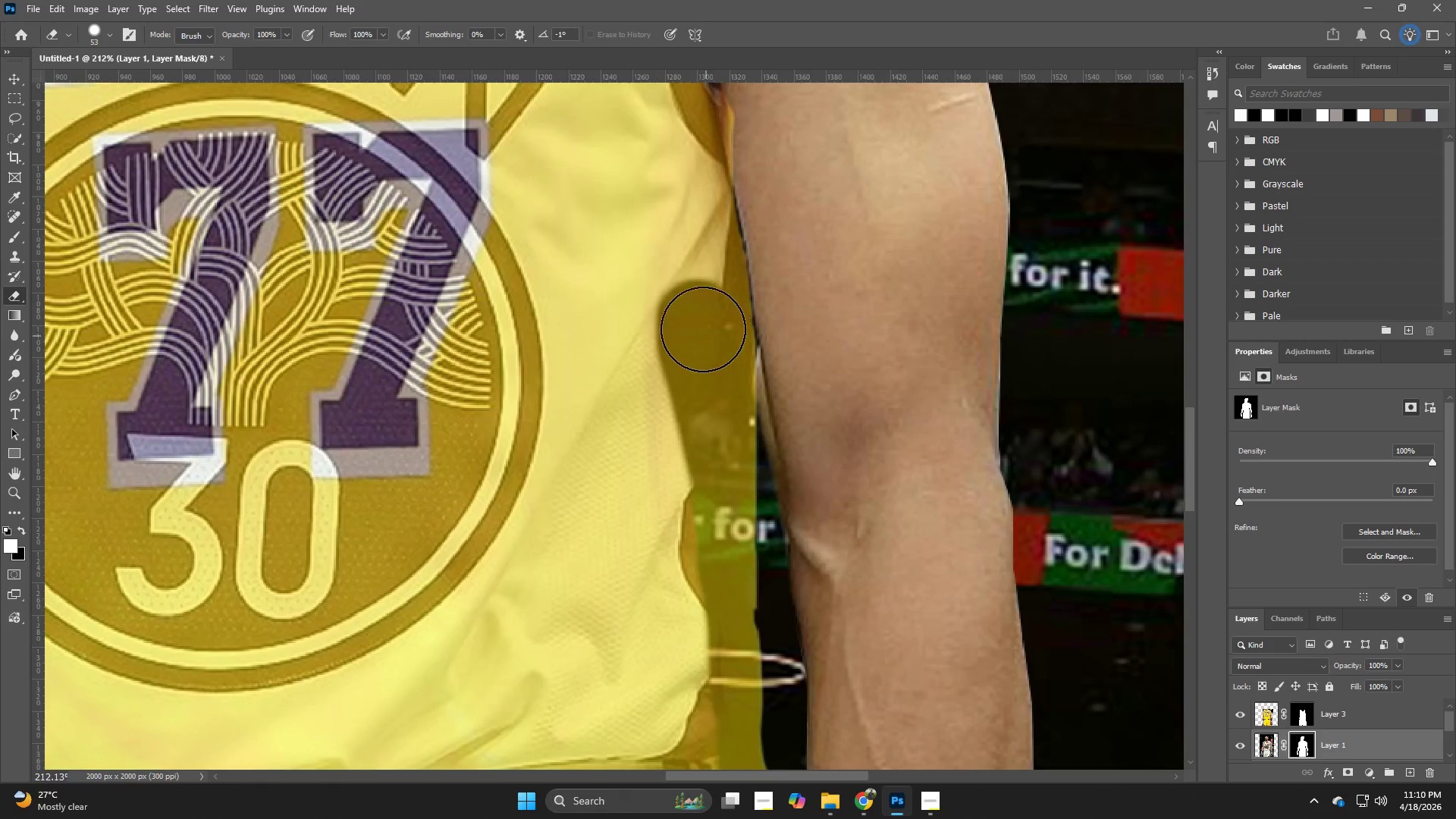 
left_click_drag(start_coordinate=[701, 319], to_coordinate=[743, 549])
 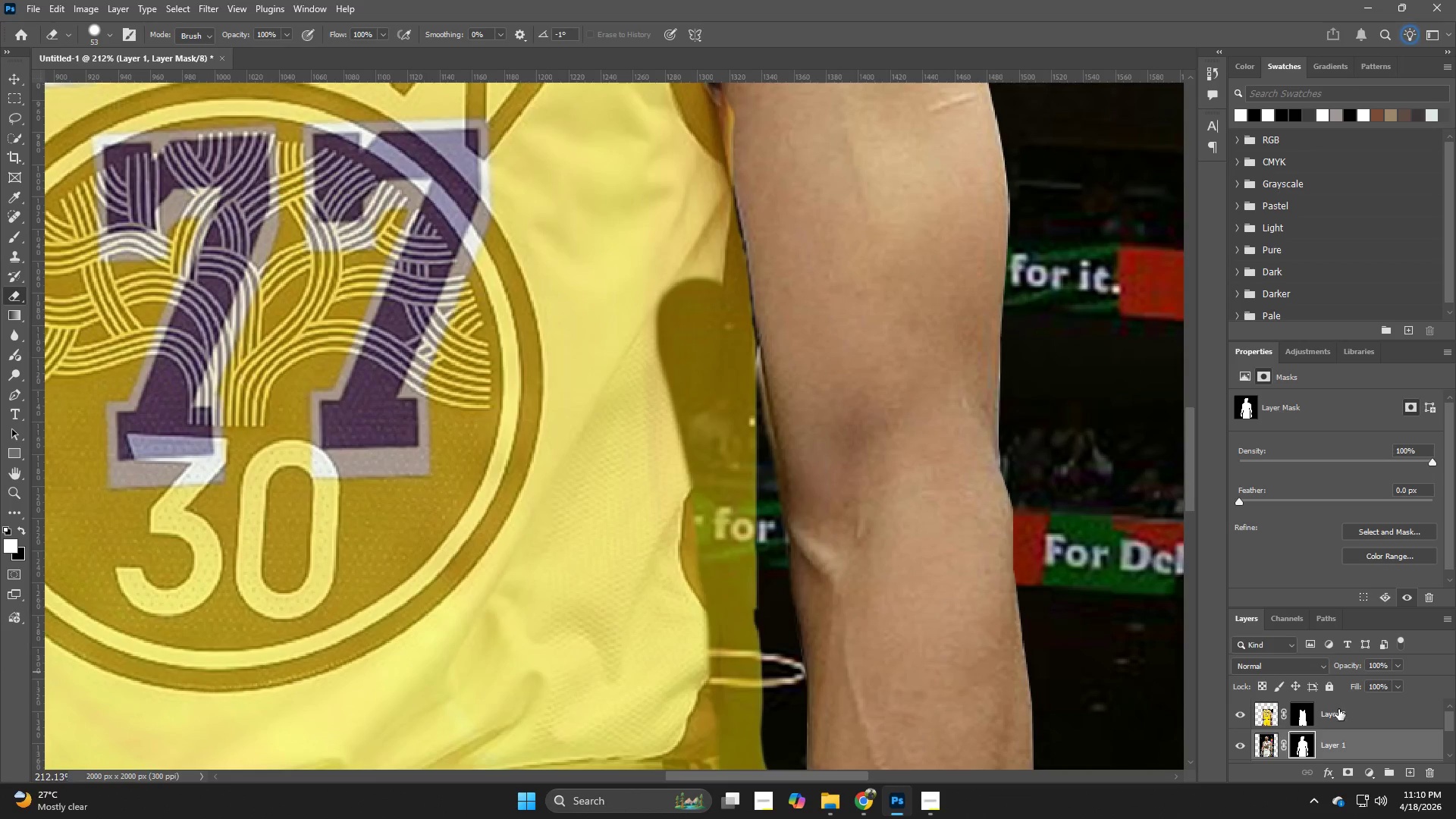 
left_click_drag(start_coordinate=[1351, 666], to_coordinate=[1423, 667])
 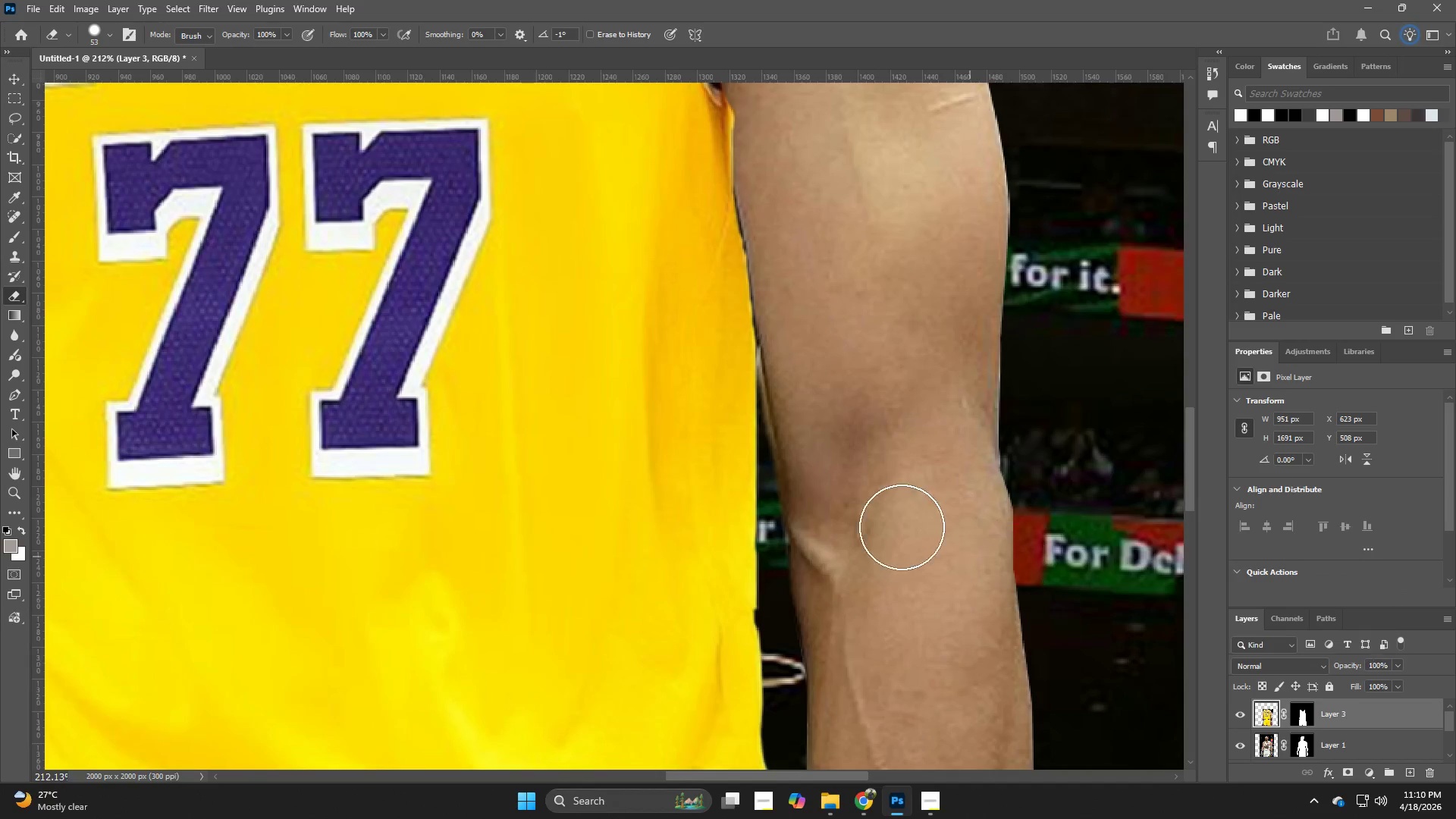 
hold_key(key=Z, duration=0.62)
 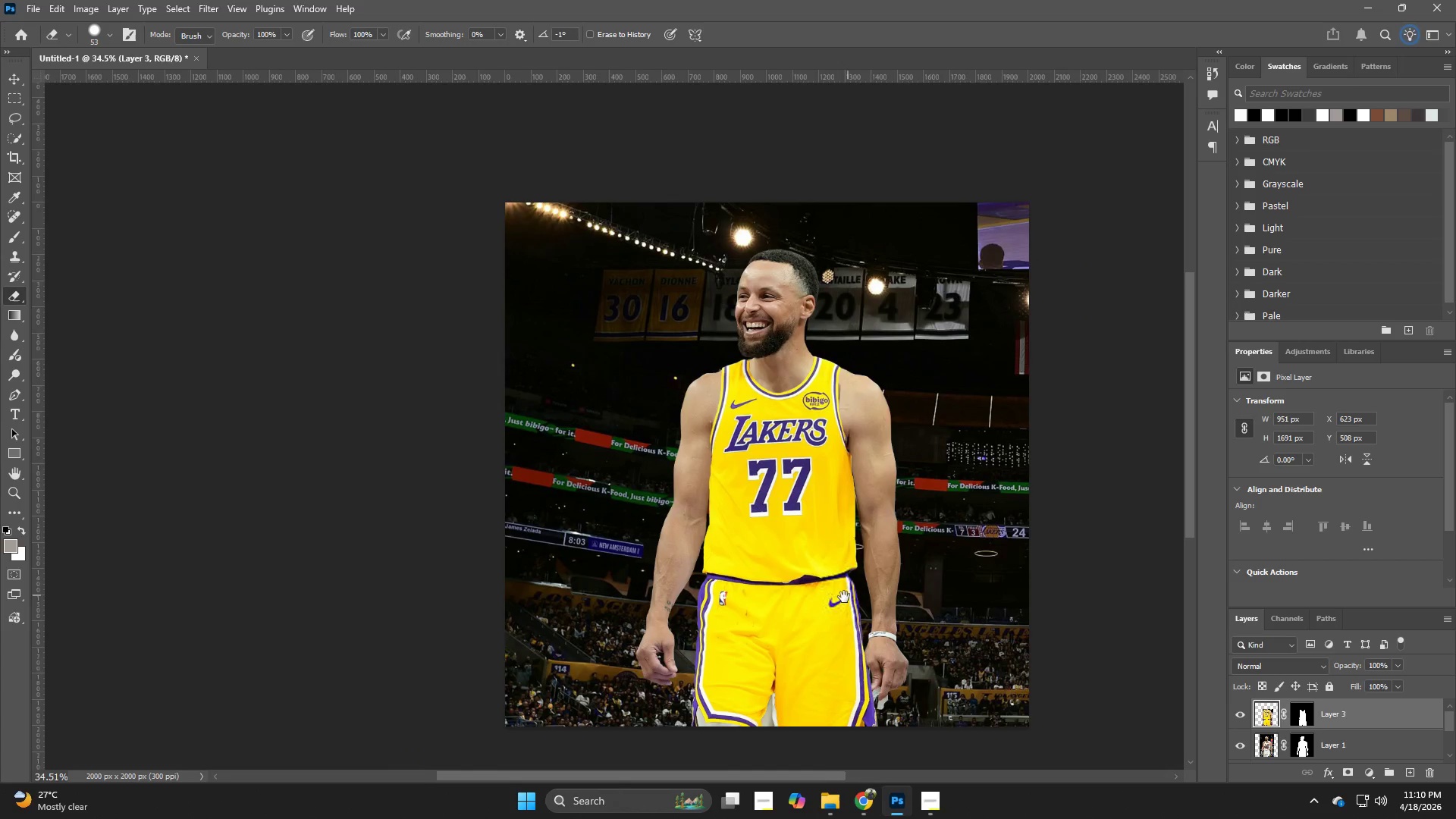 
left_click_drag(start_coordinate=[890, 522], to_coordinate=[779, 559])
 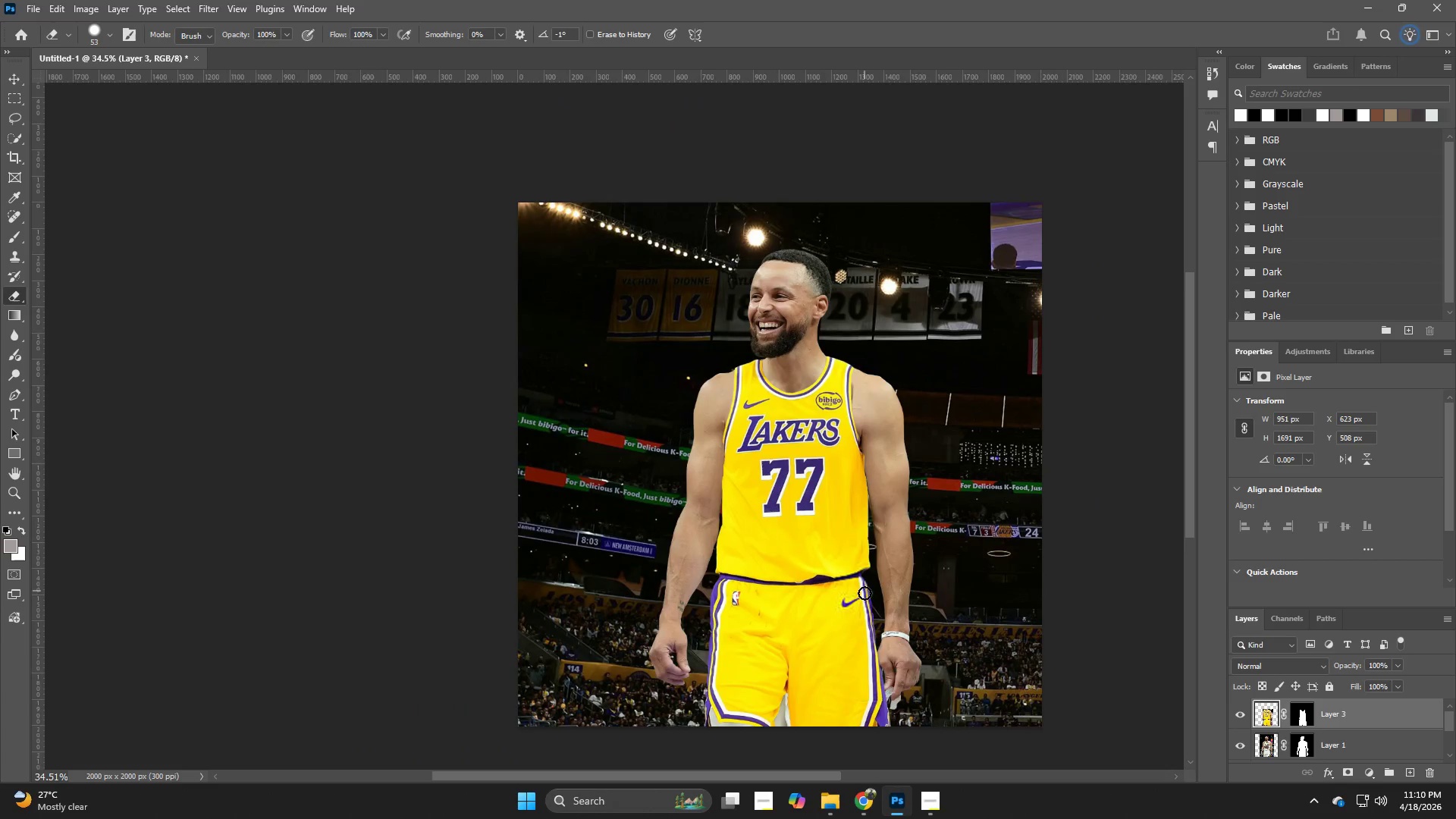 
hold_key(key=Space, duration=0.72)
 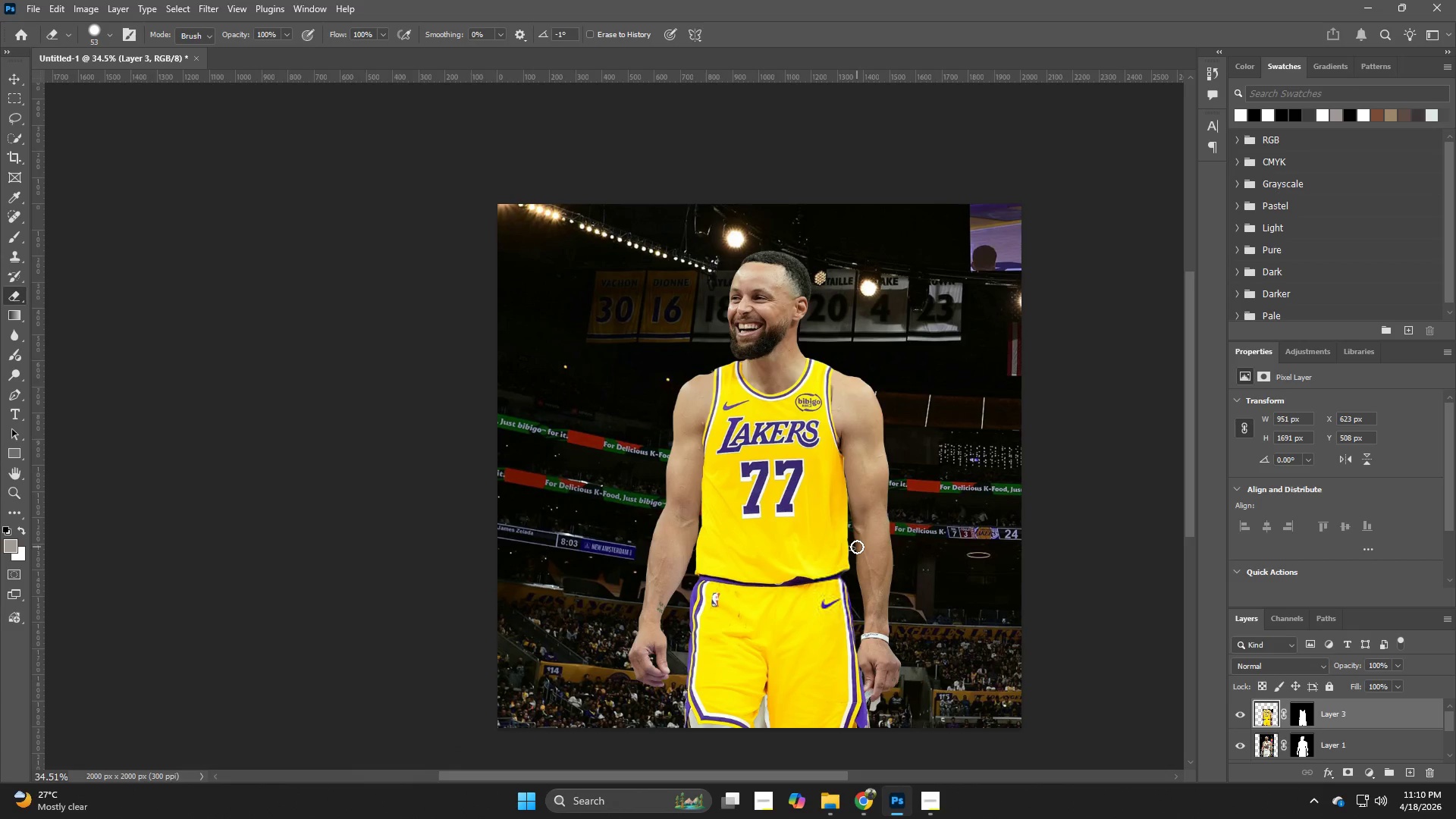 
left_click_drag(start_coordinate=[864, 595], to_coordinate=[844, 597])
 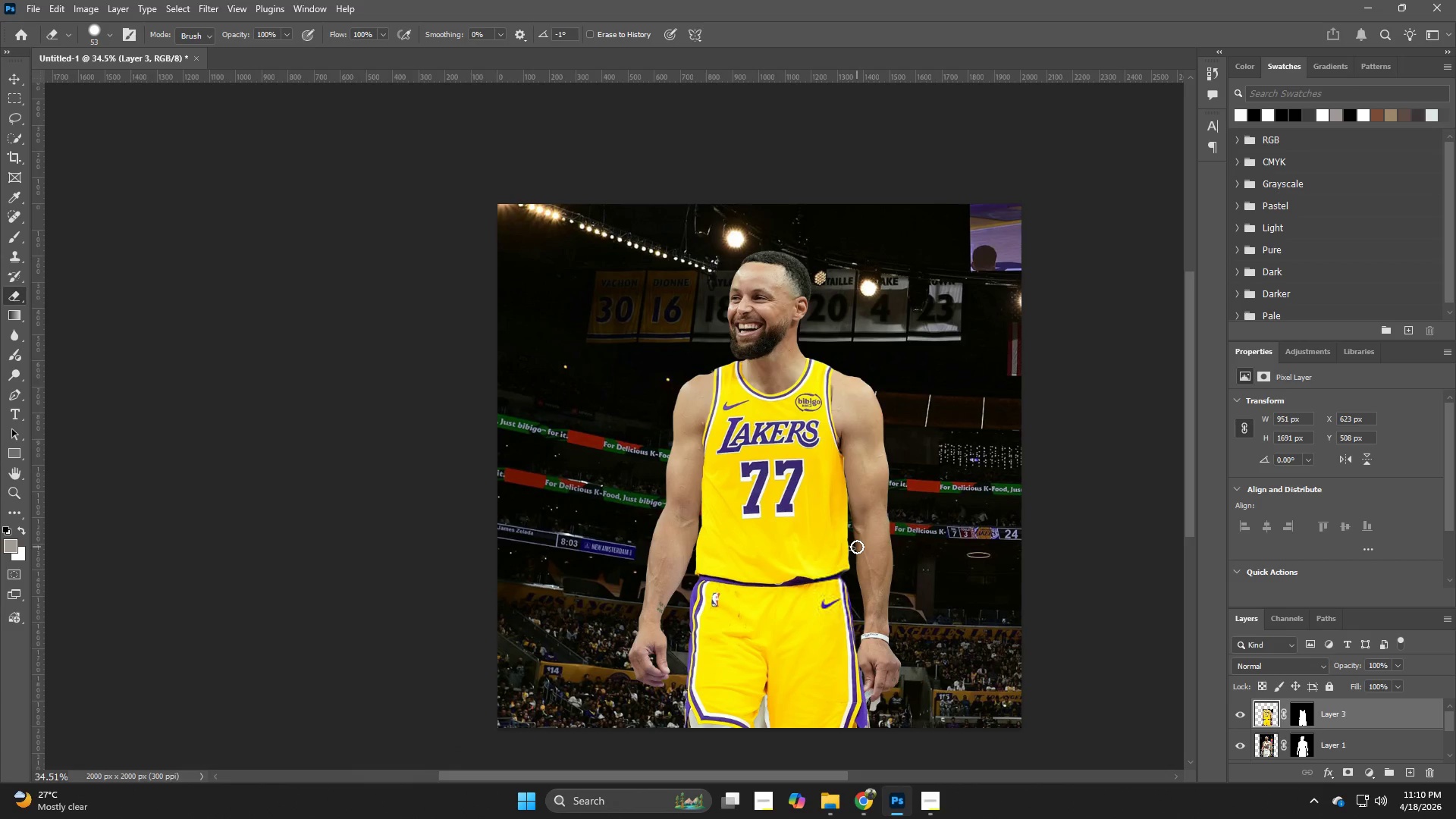 
hold_key(key=Z, duration=0.91)
 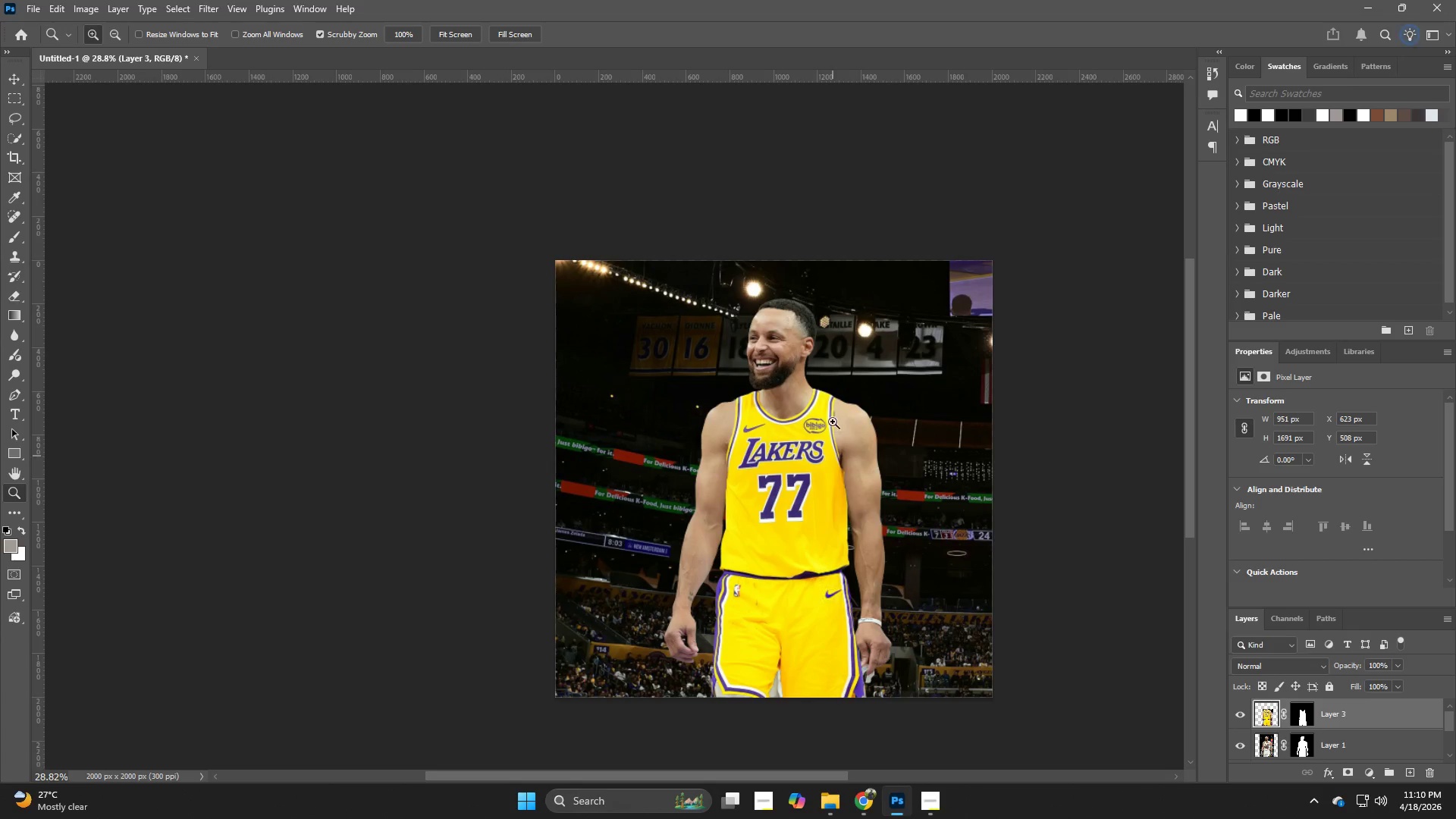 
left_click_drag(start_coordinate=[848, 546], to_coordinate=[828, 550])
 